 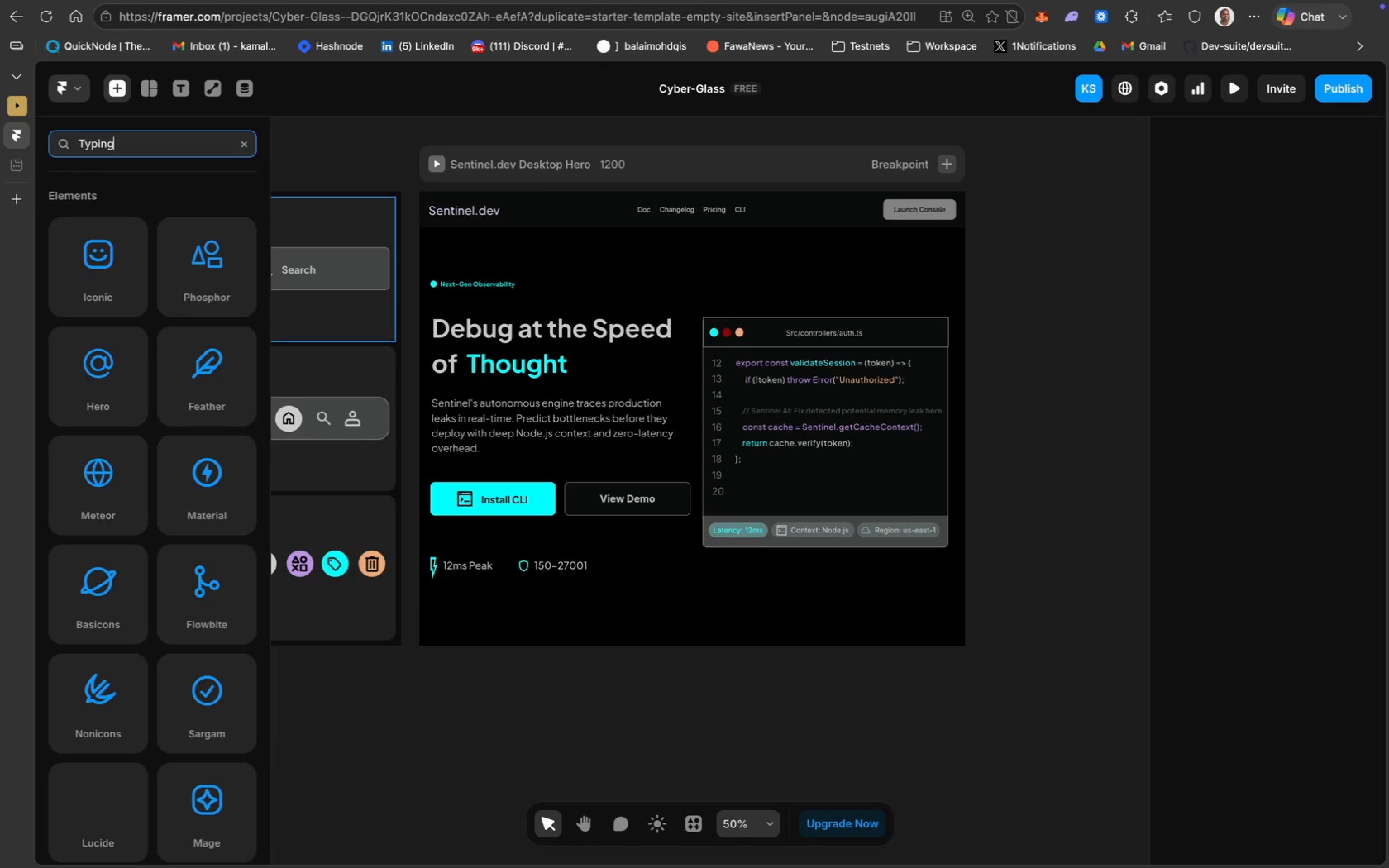 
key(Meta+CommandLeft)
 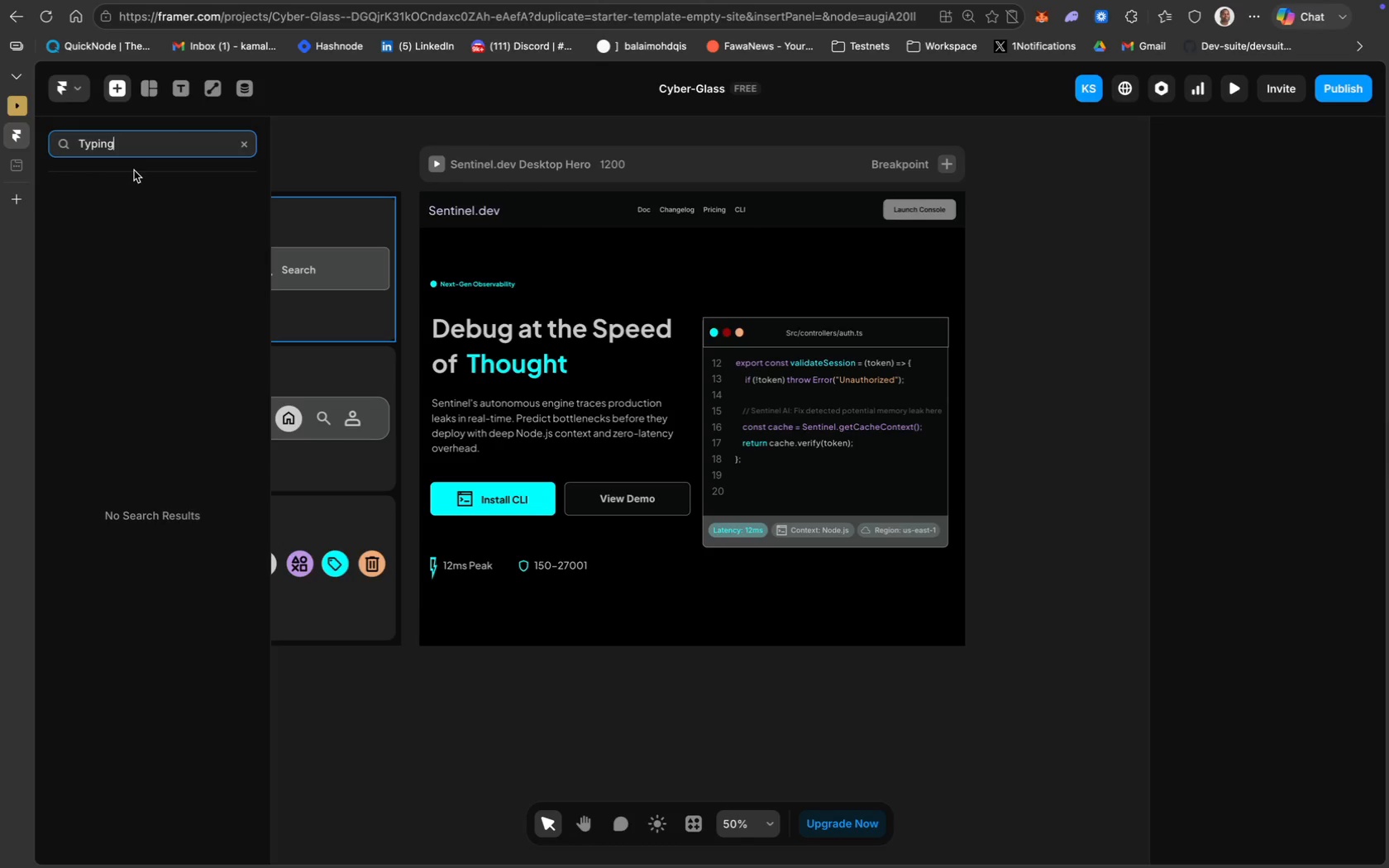 
key(Meta+A)
 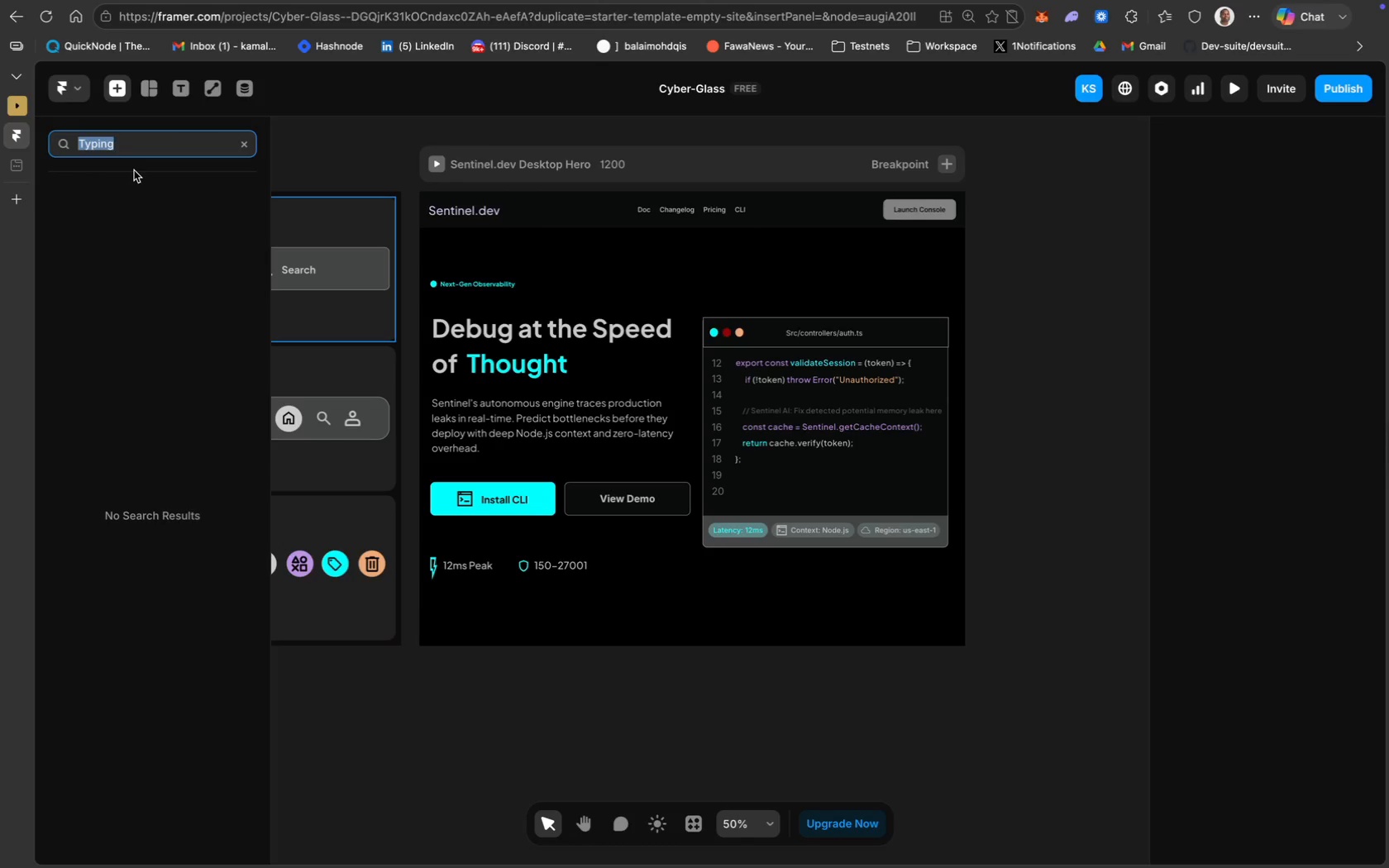 
type(Anima)
 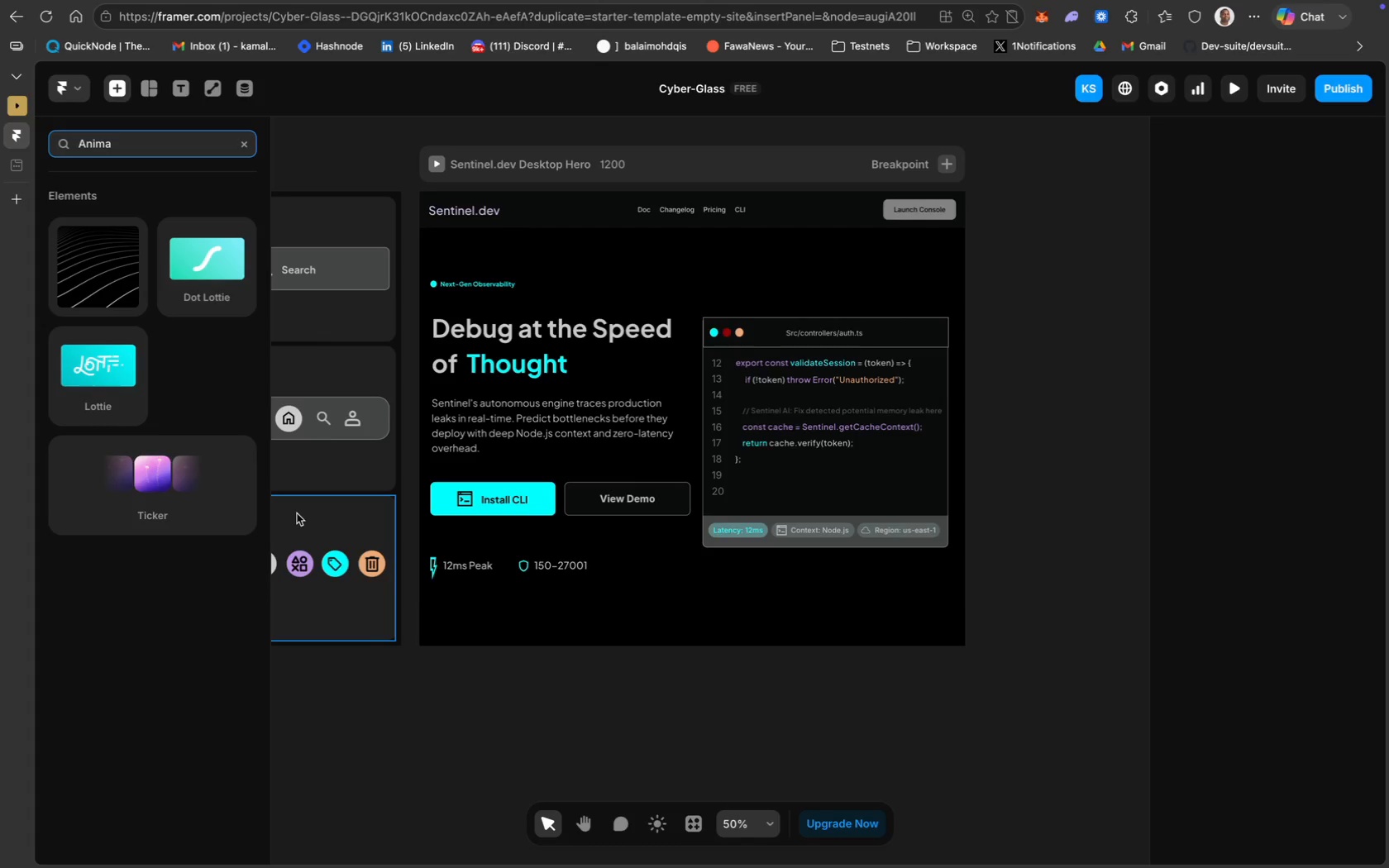 
wait(36.0)
 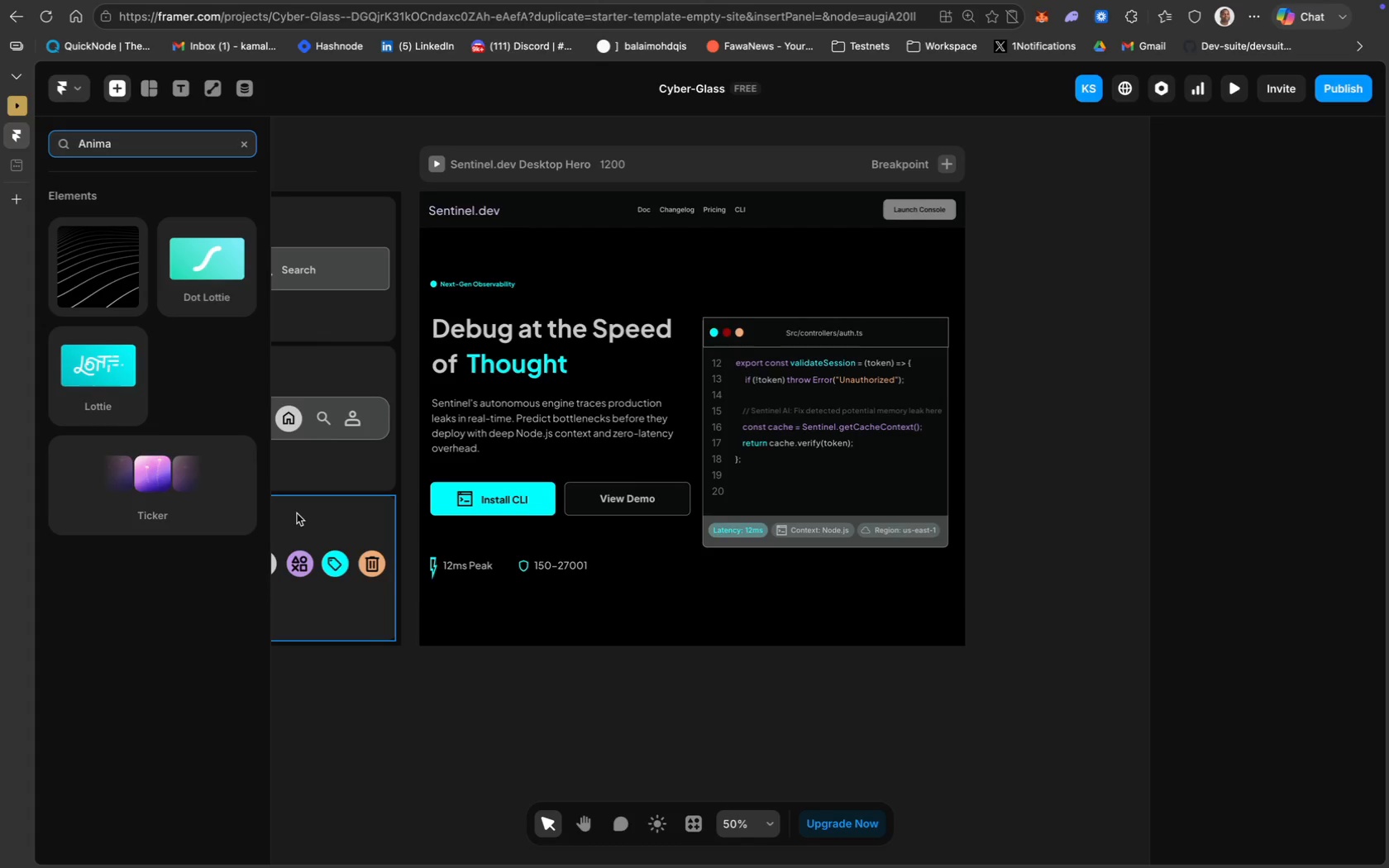 
mouse_move([341, 507])
 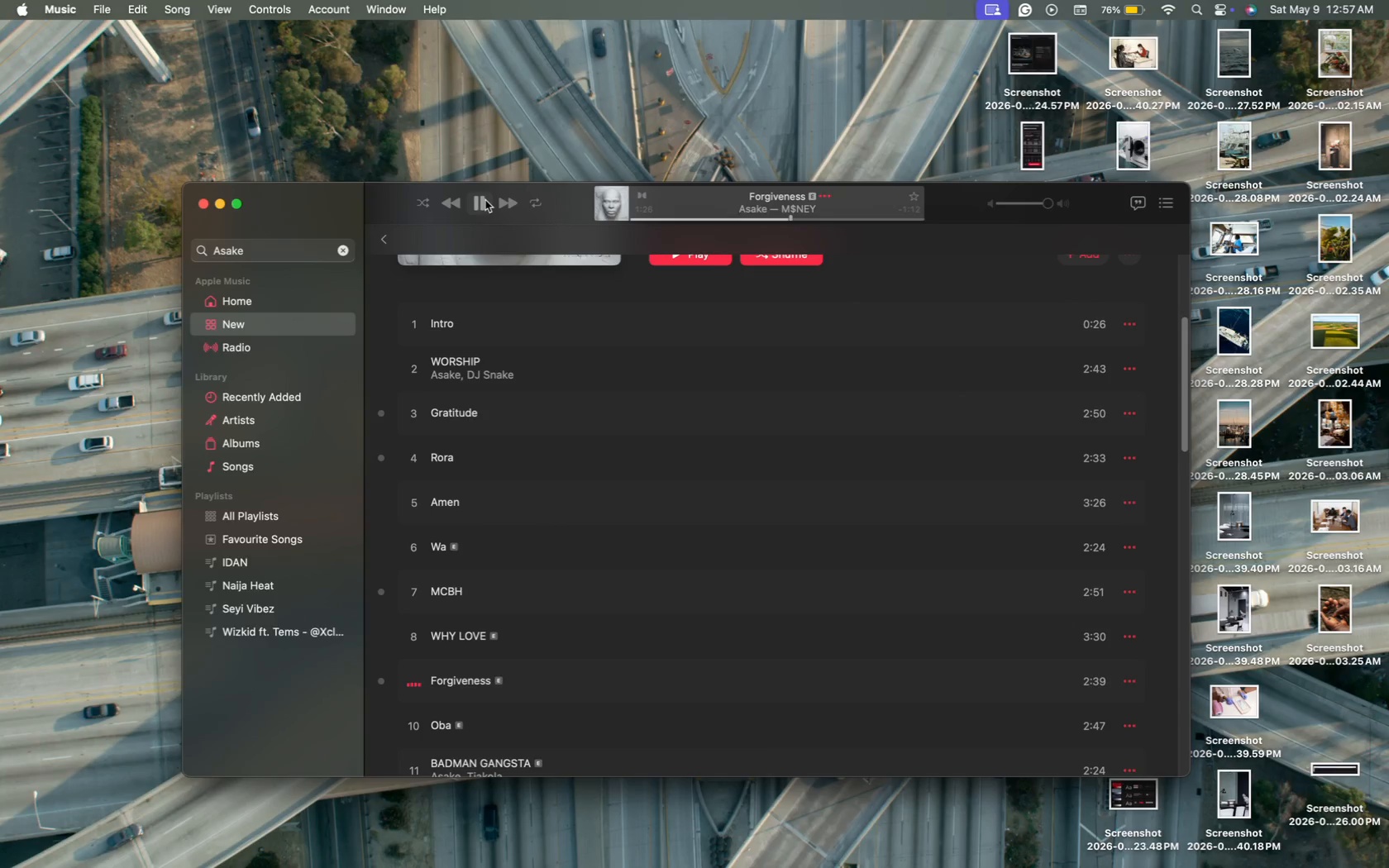 
left_click([485, 199])
 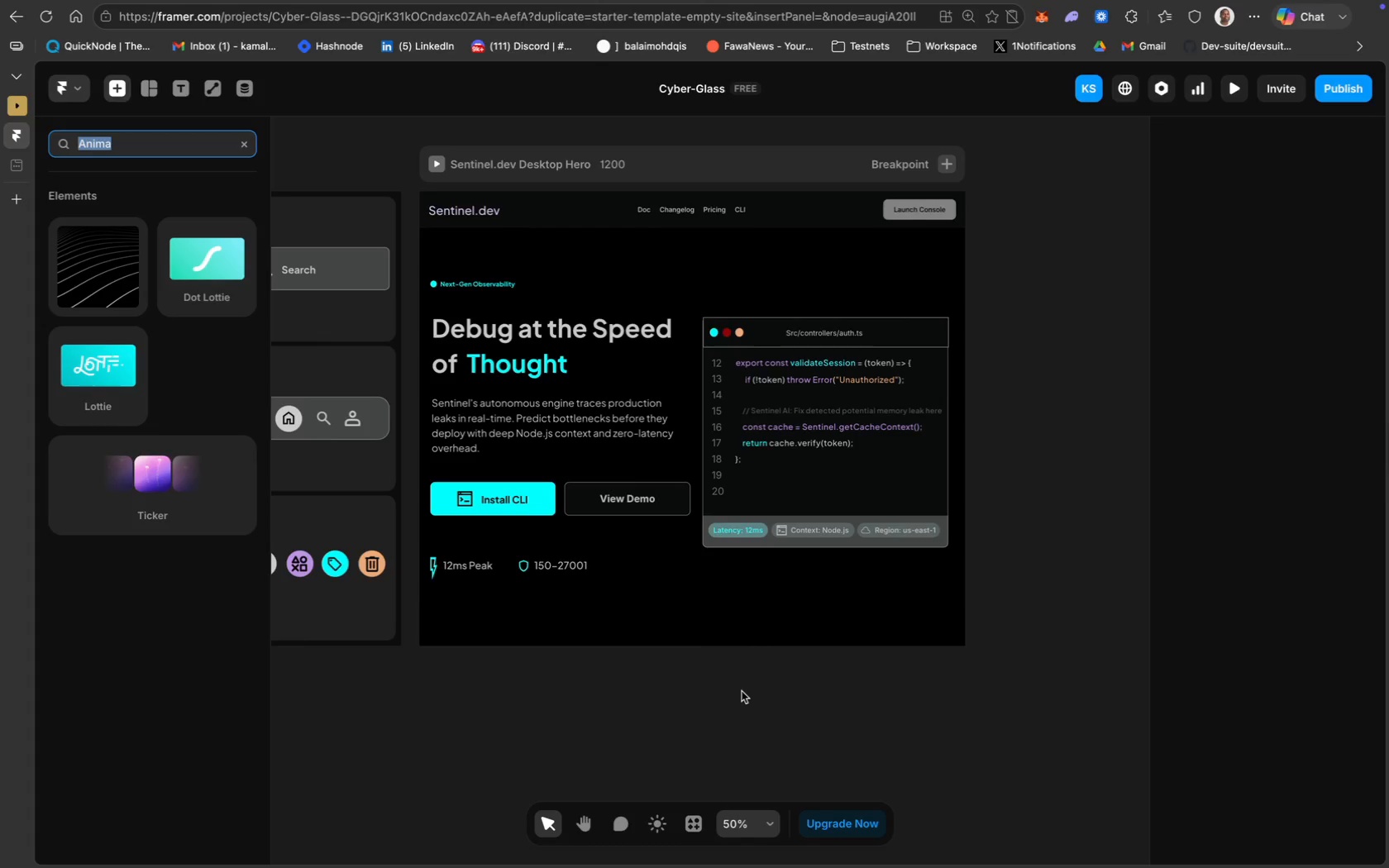 
wait(27.86)
 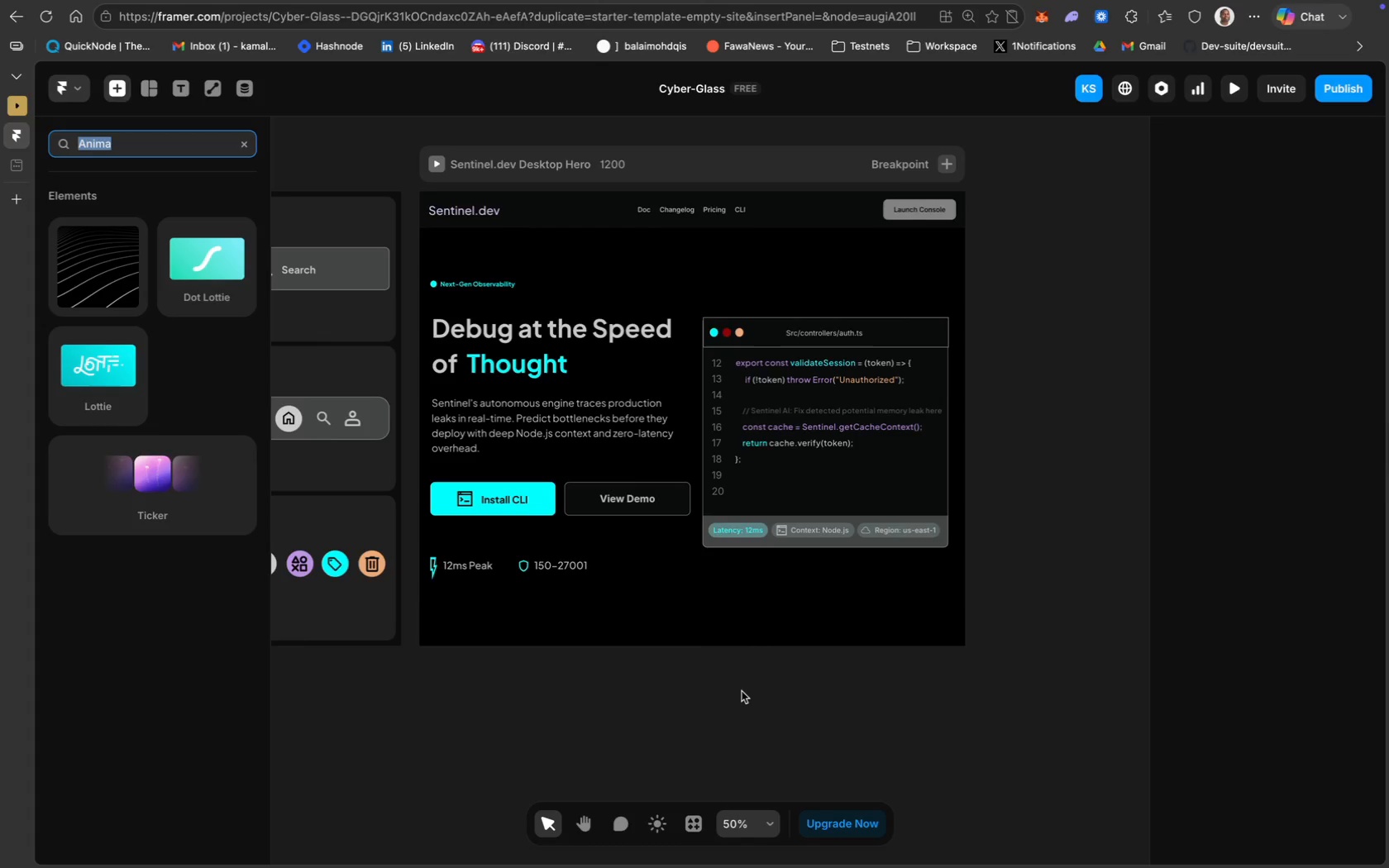 
key(Meta+A)
 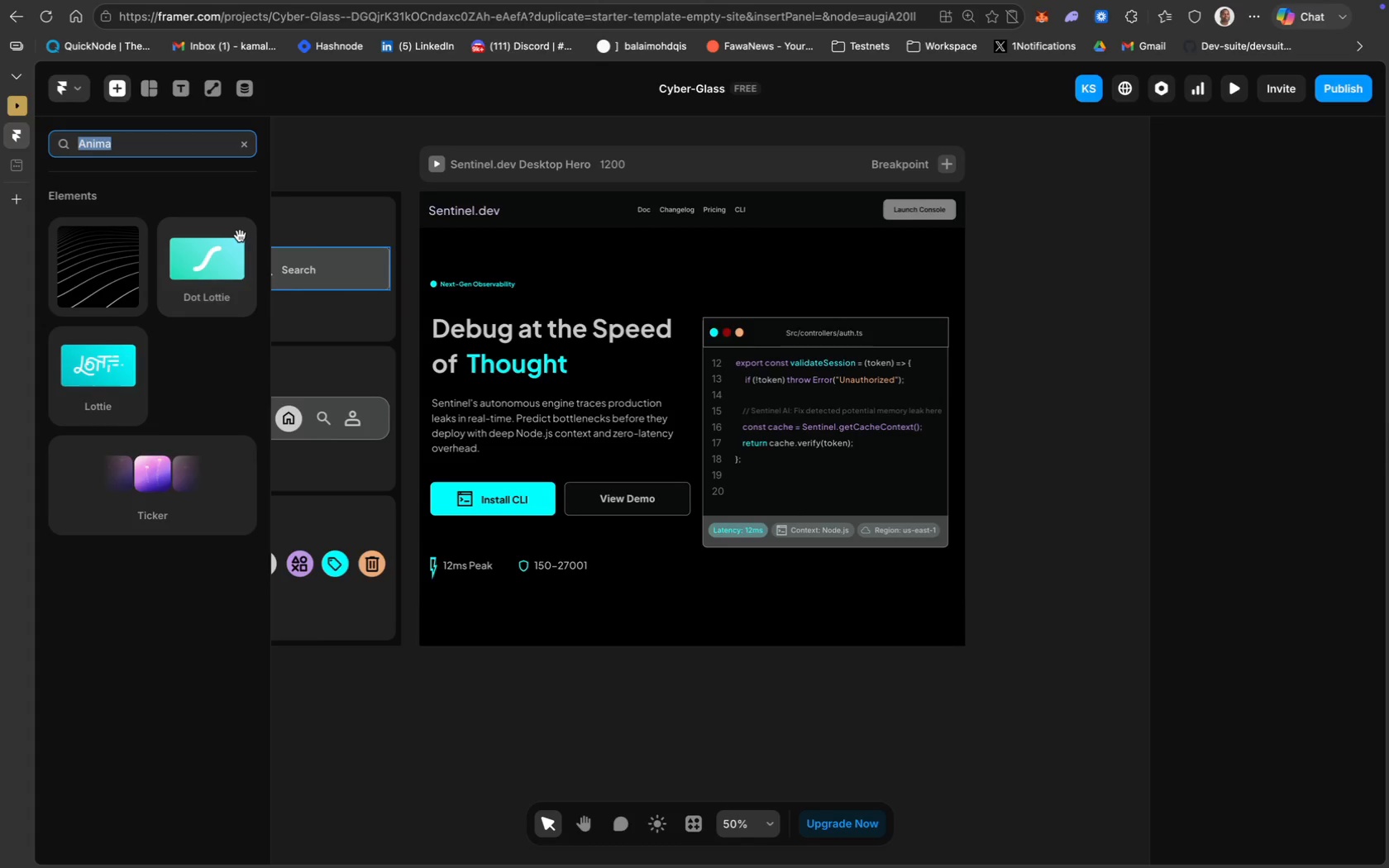 
type(digit)
 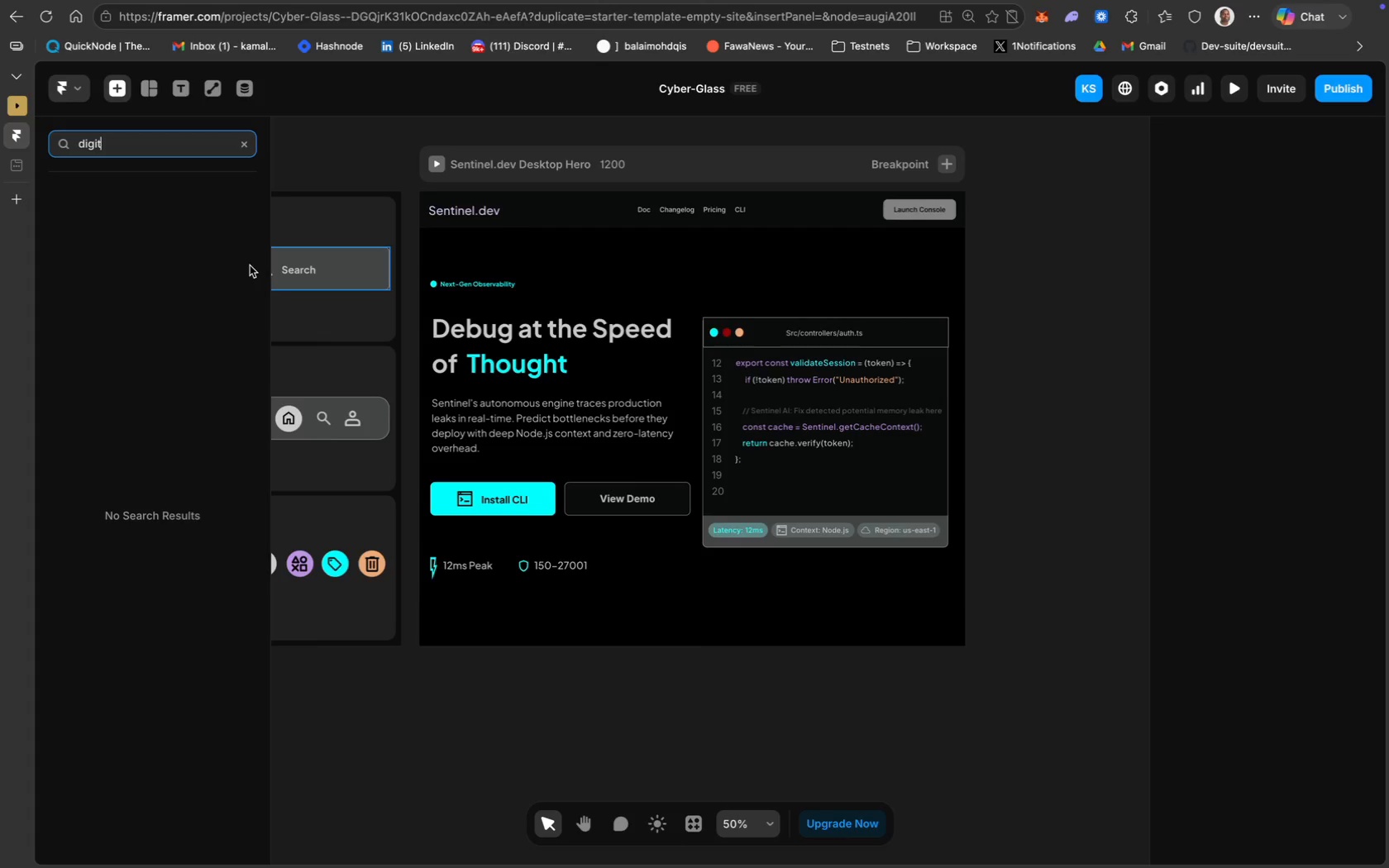 
wait(31.46)
 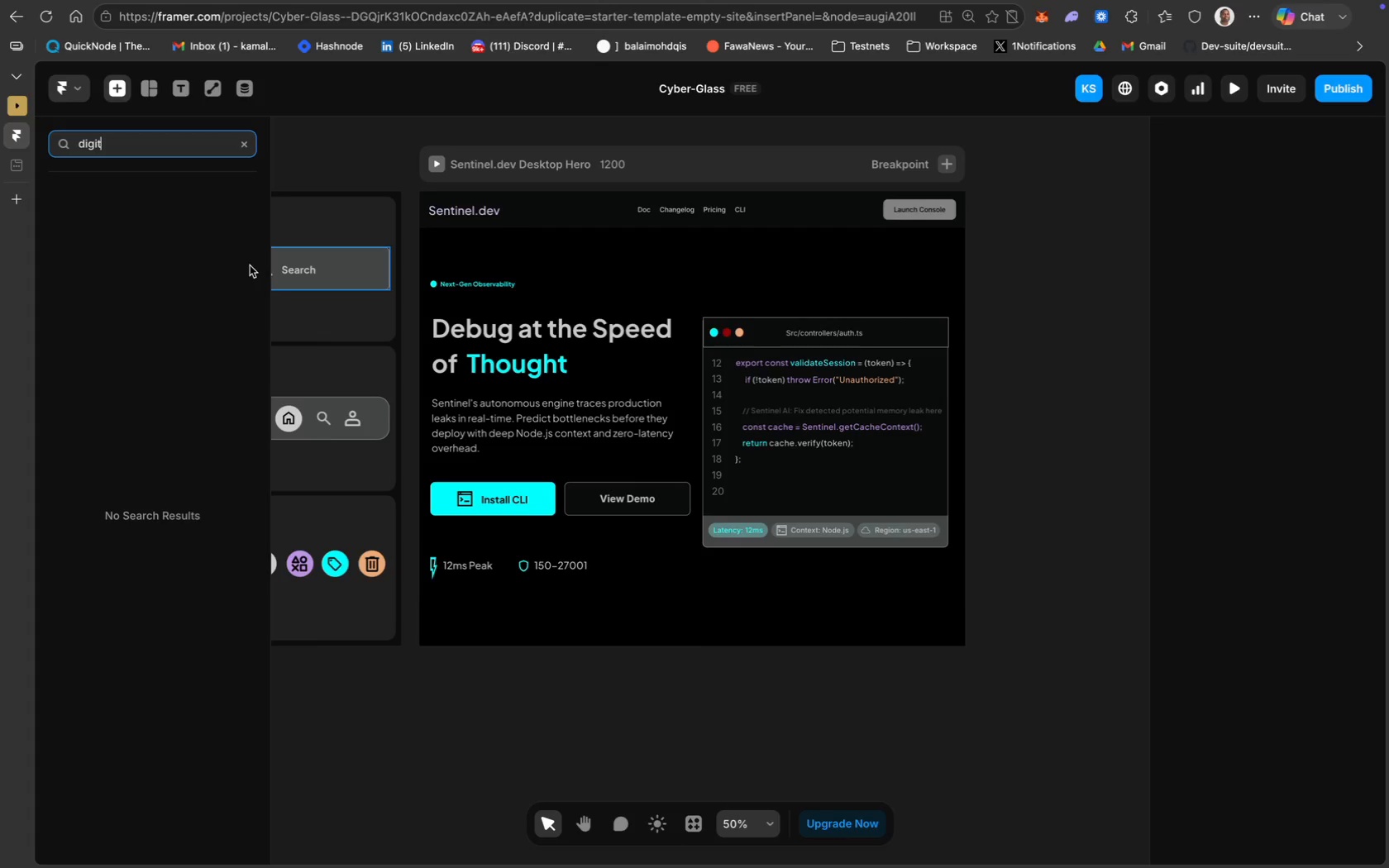 
type(framer)
 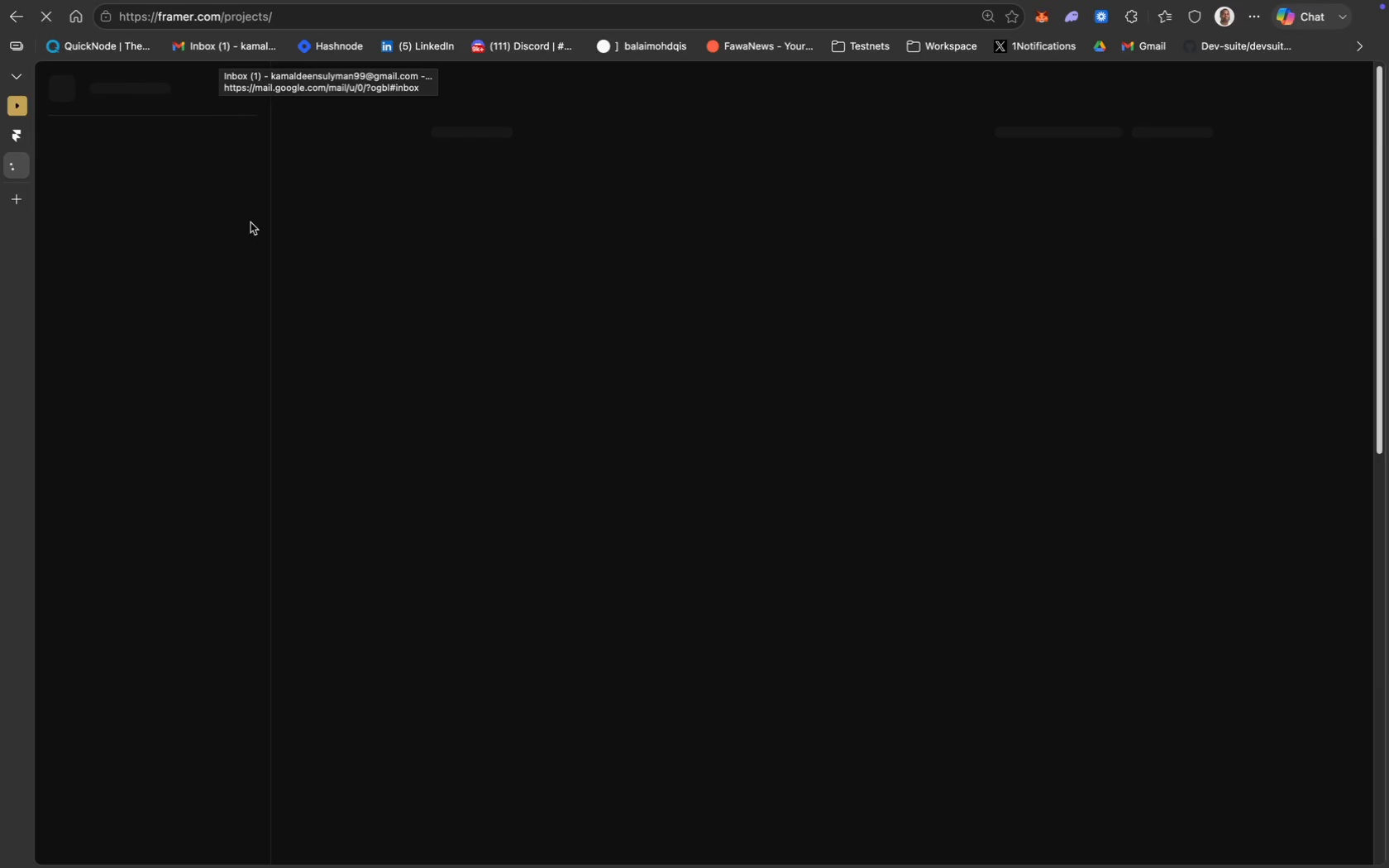 
wait(11.11)
 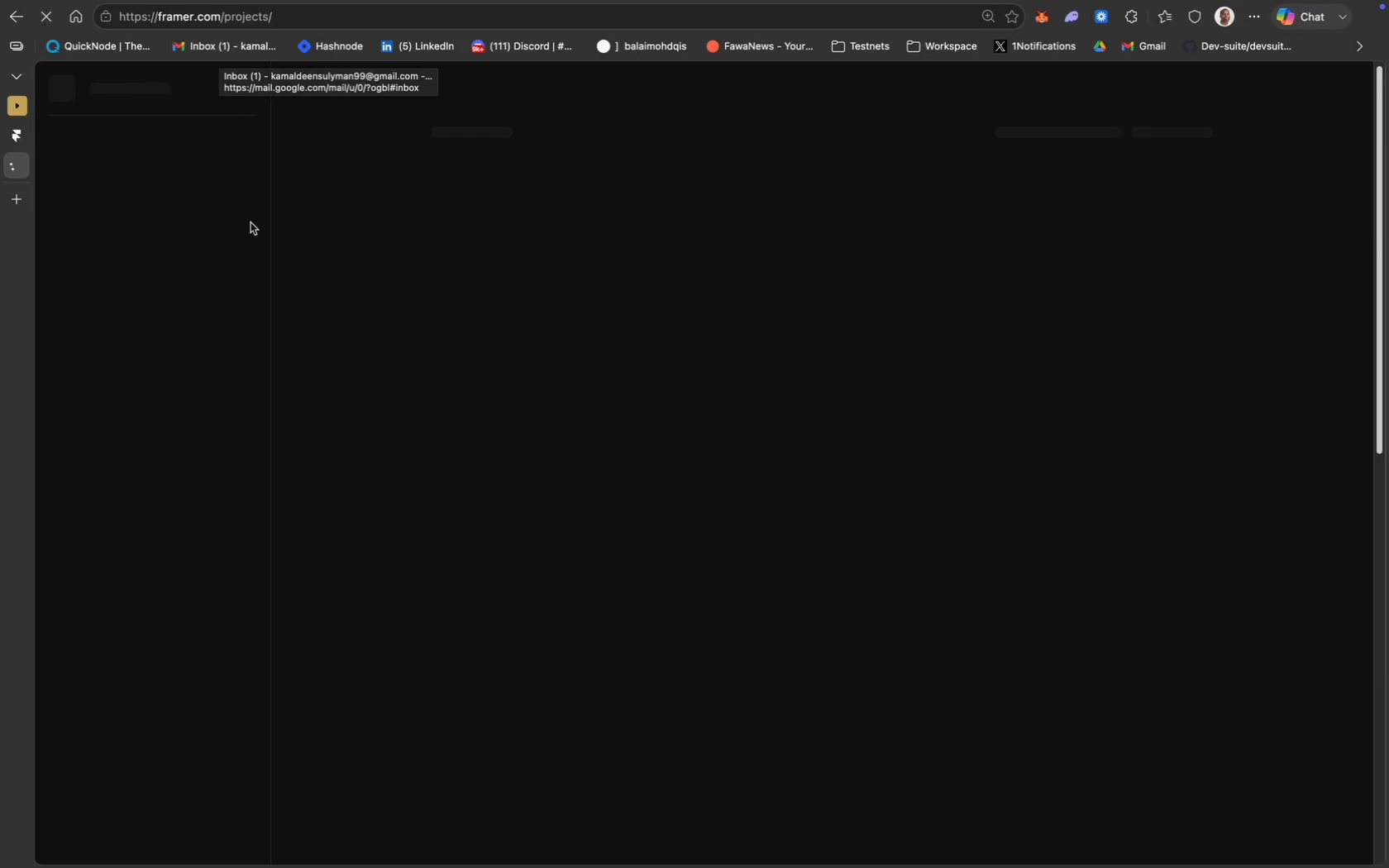 
mouse_move([253, 94])
 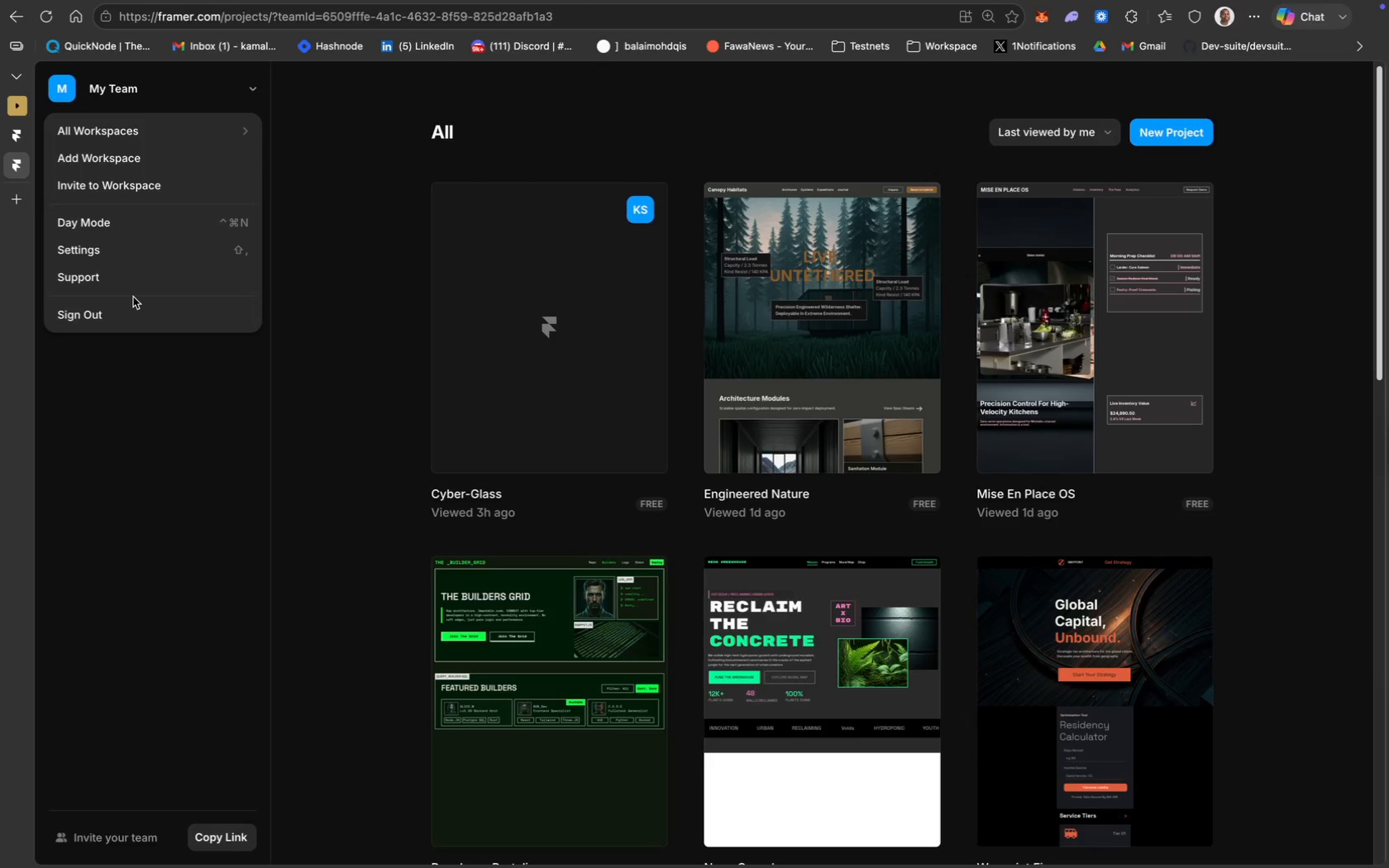 
left_click([21, 137])
 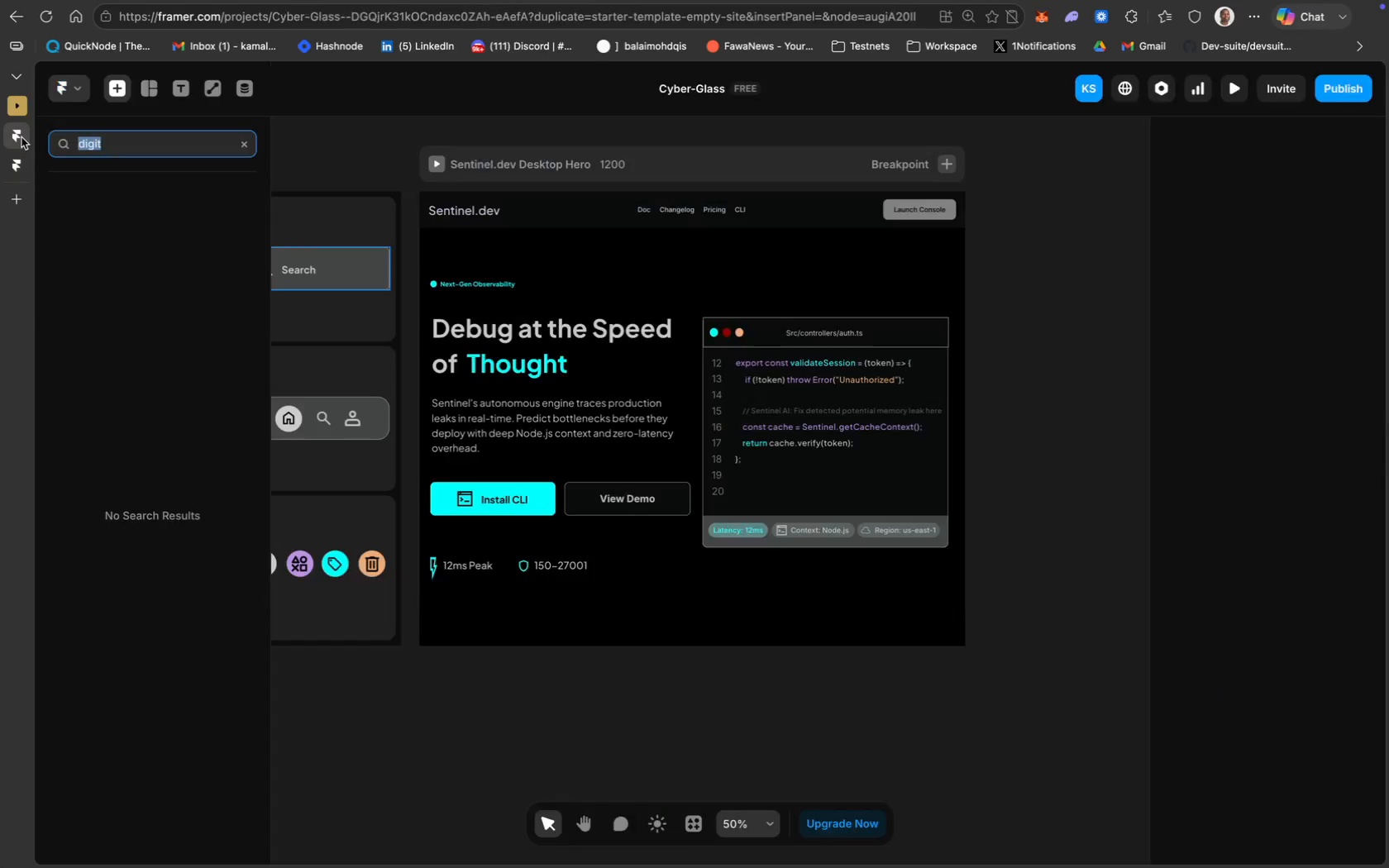 
mouse_move([29, 159])
 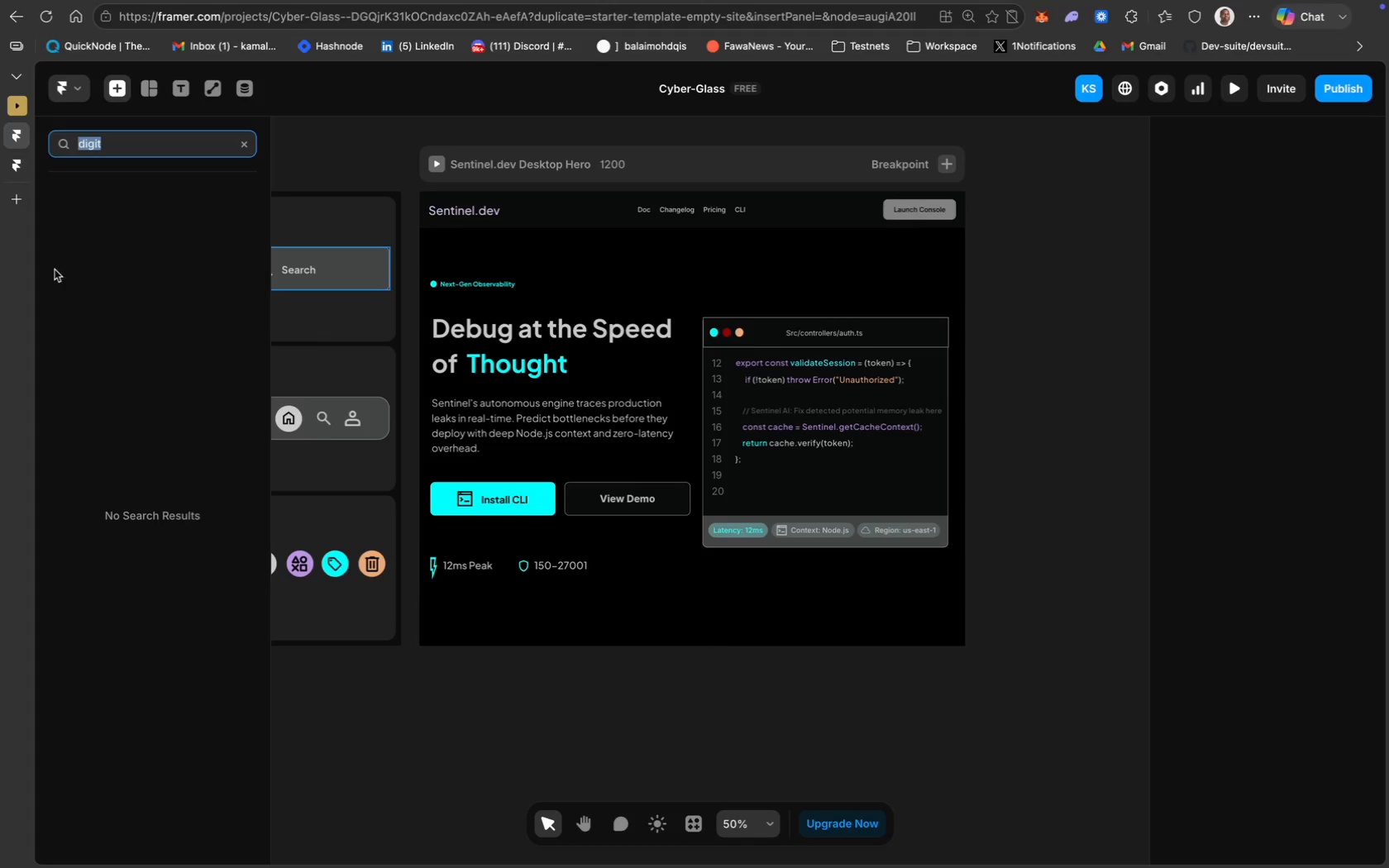 
wait(5.48)
 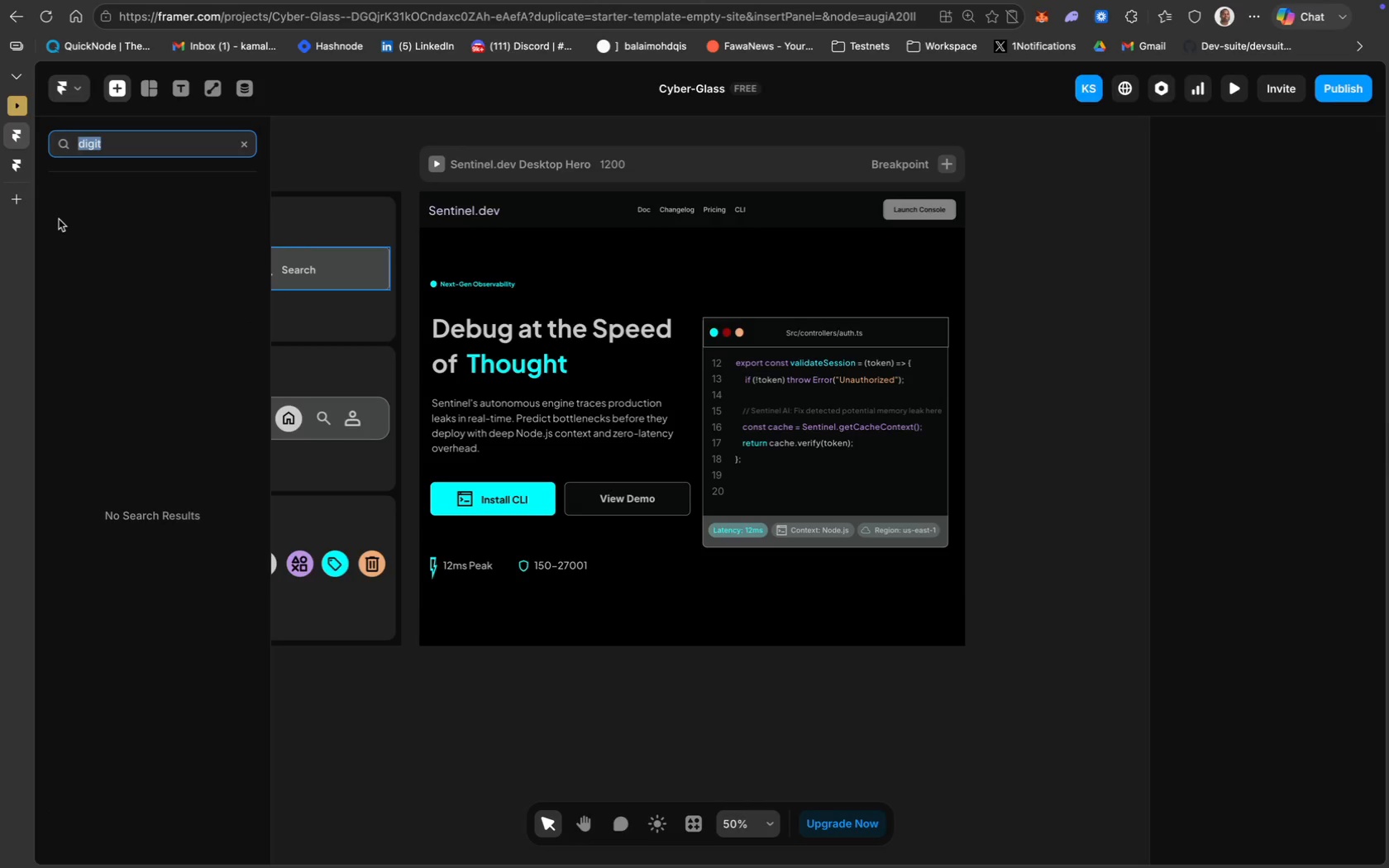 
left_click([69, 175])
 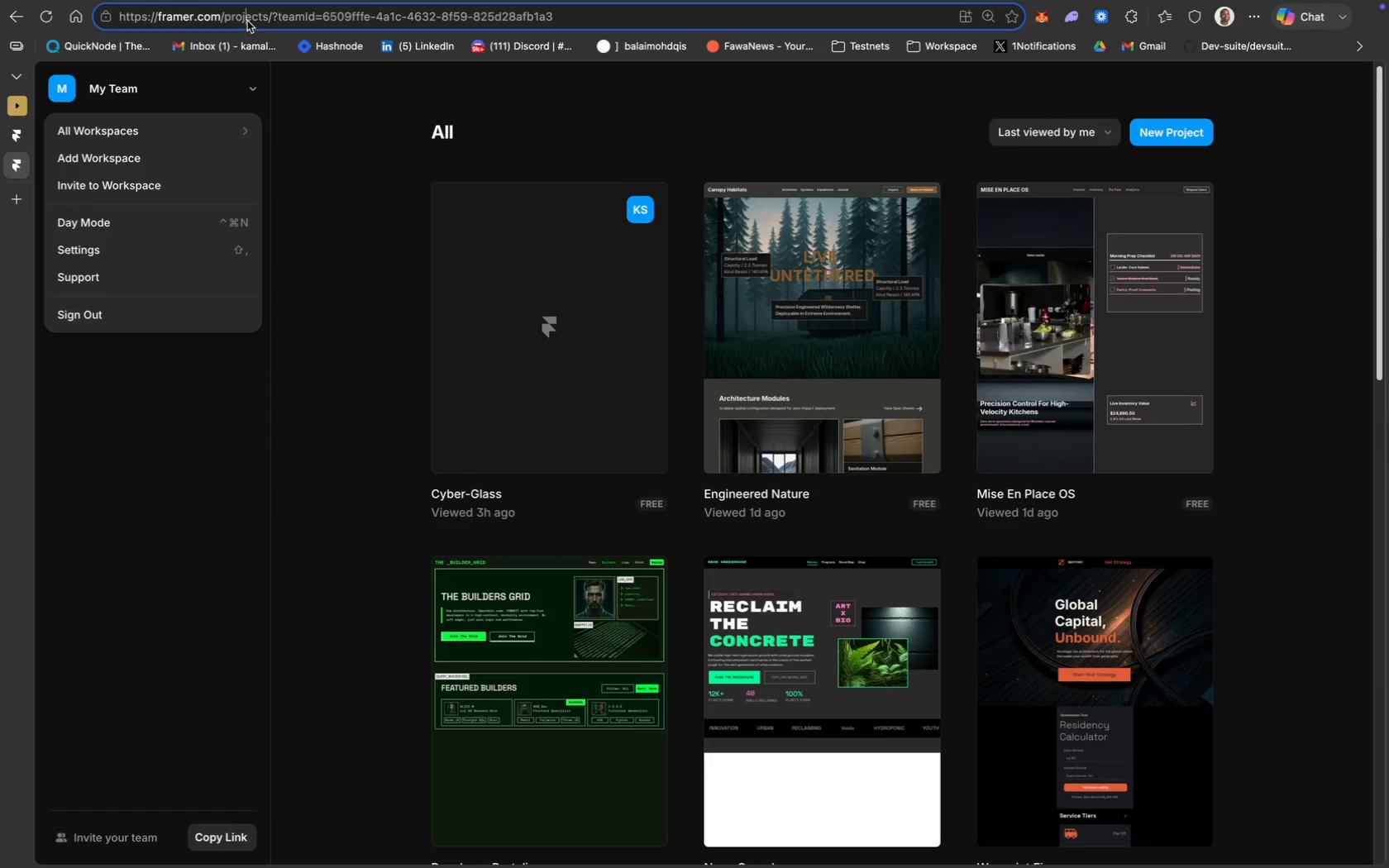 
left_click_drag(start_coordinate=[223, 17], to_coordinate=[637, 9])
 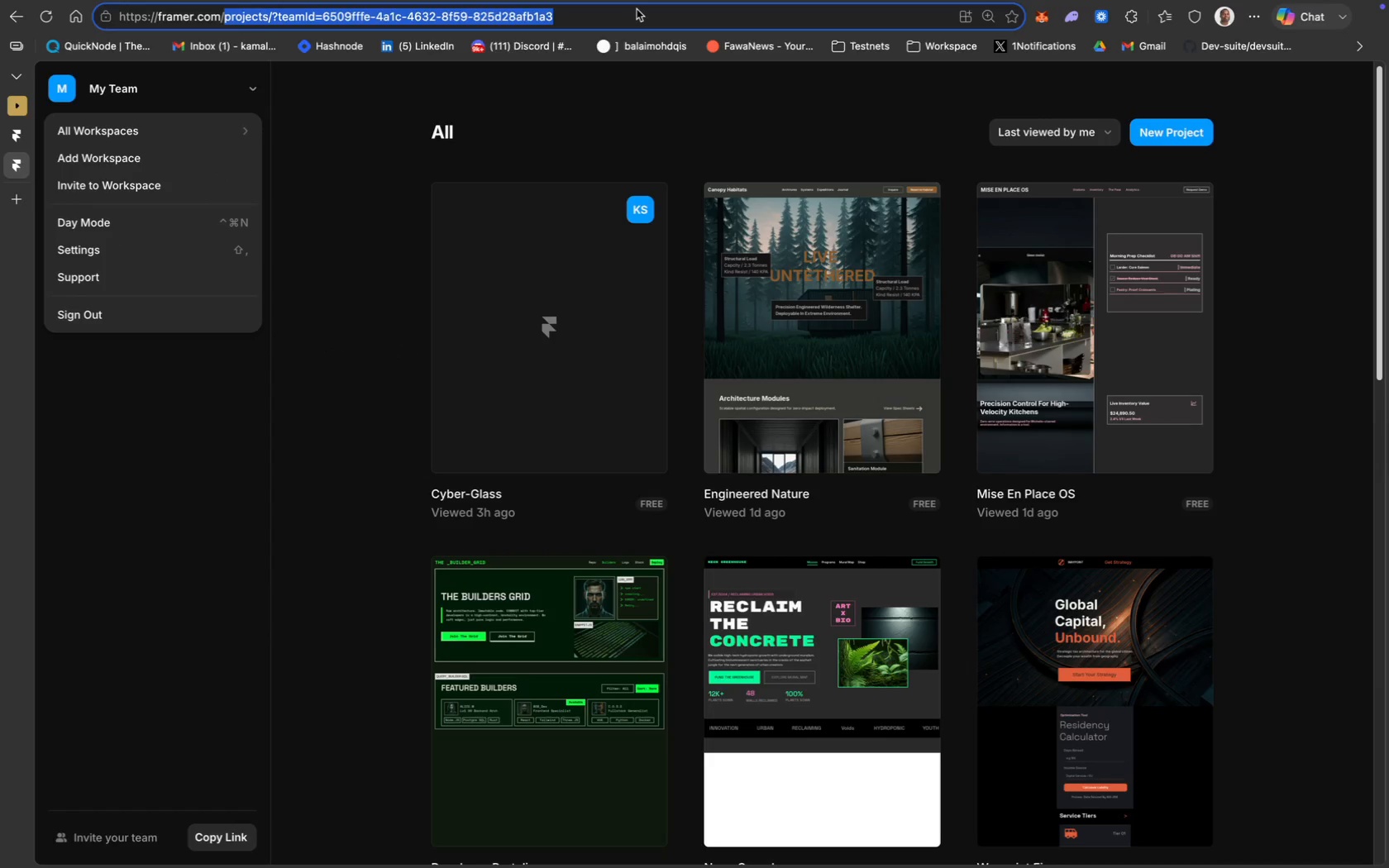 
type(ma)
 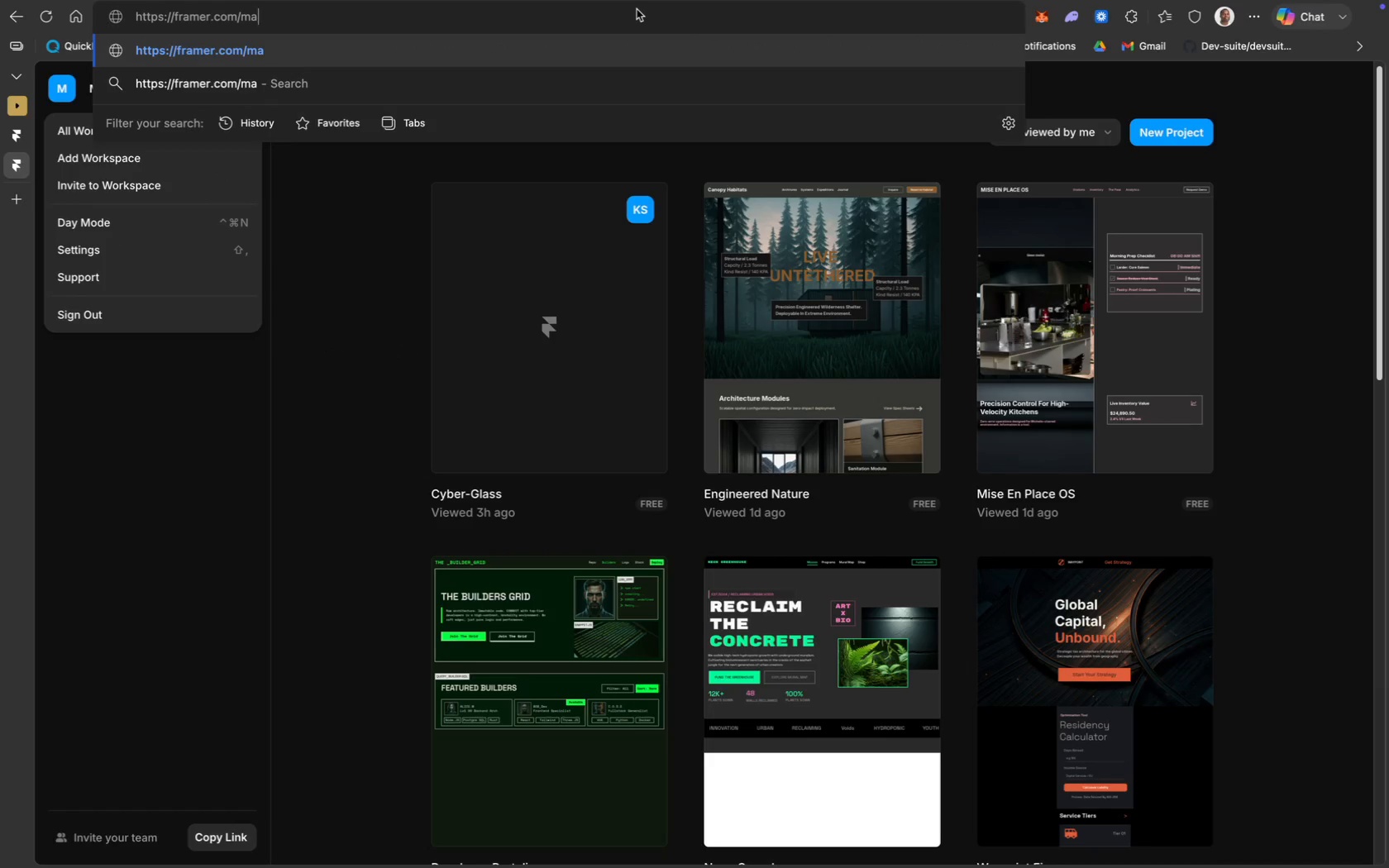 
type(rketplace)
 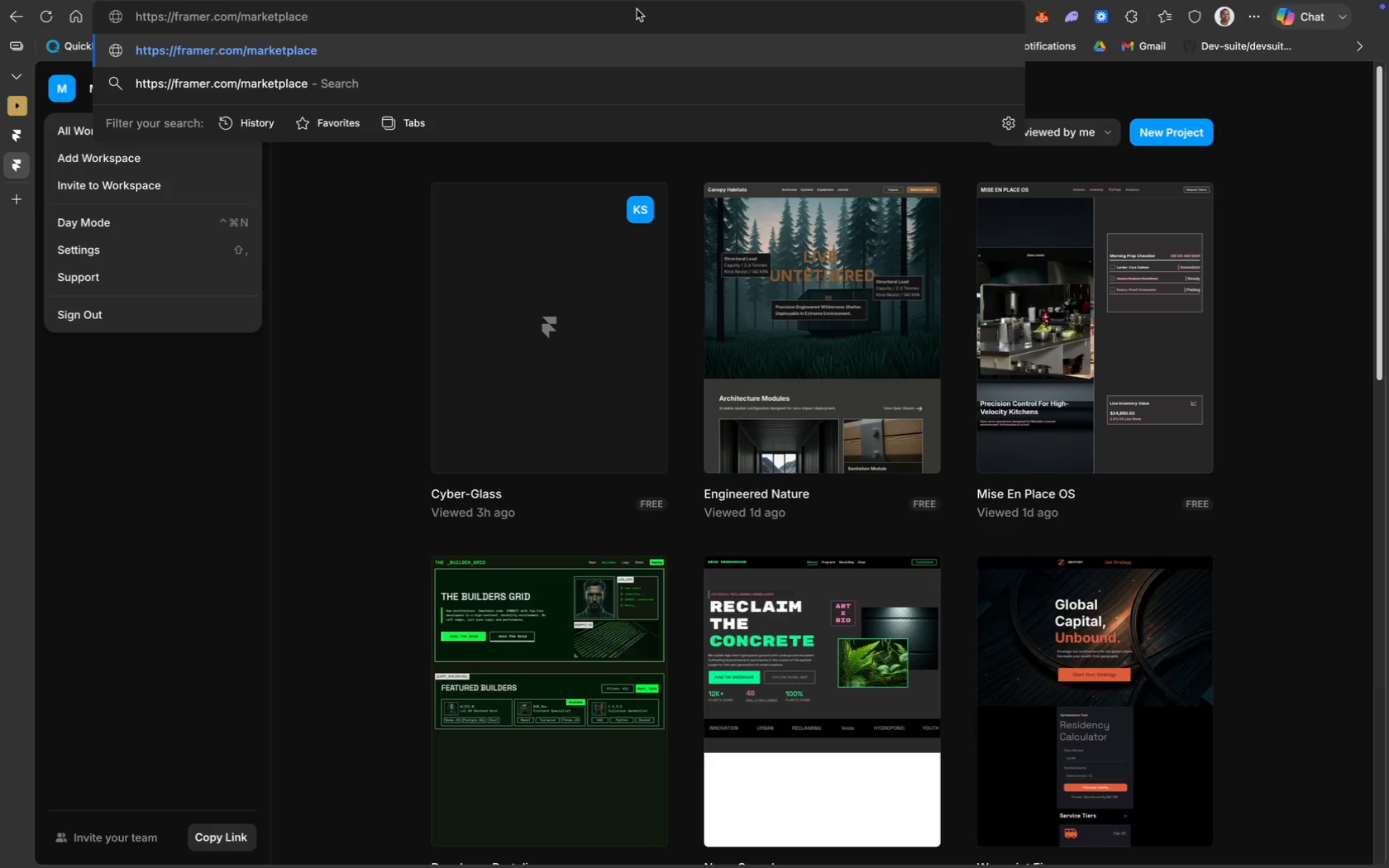 
key(Enter)
 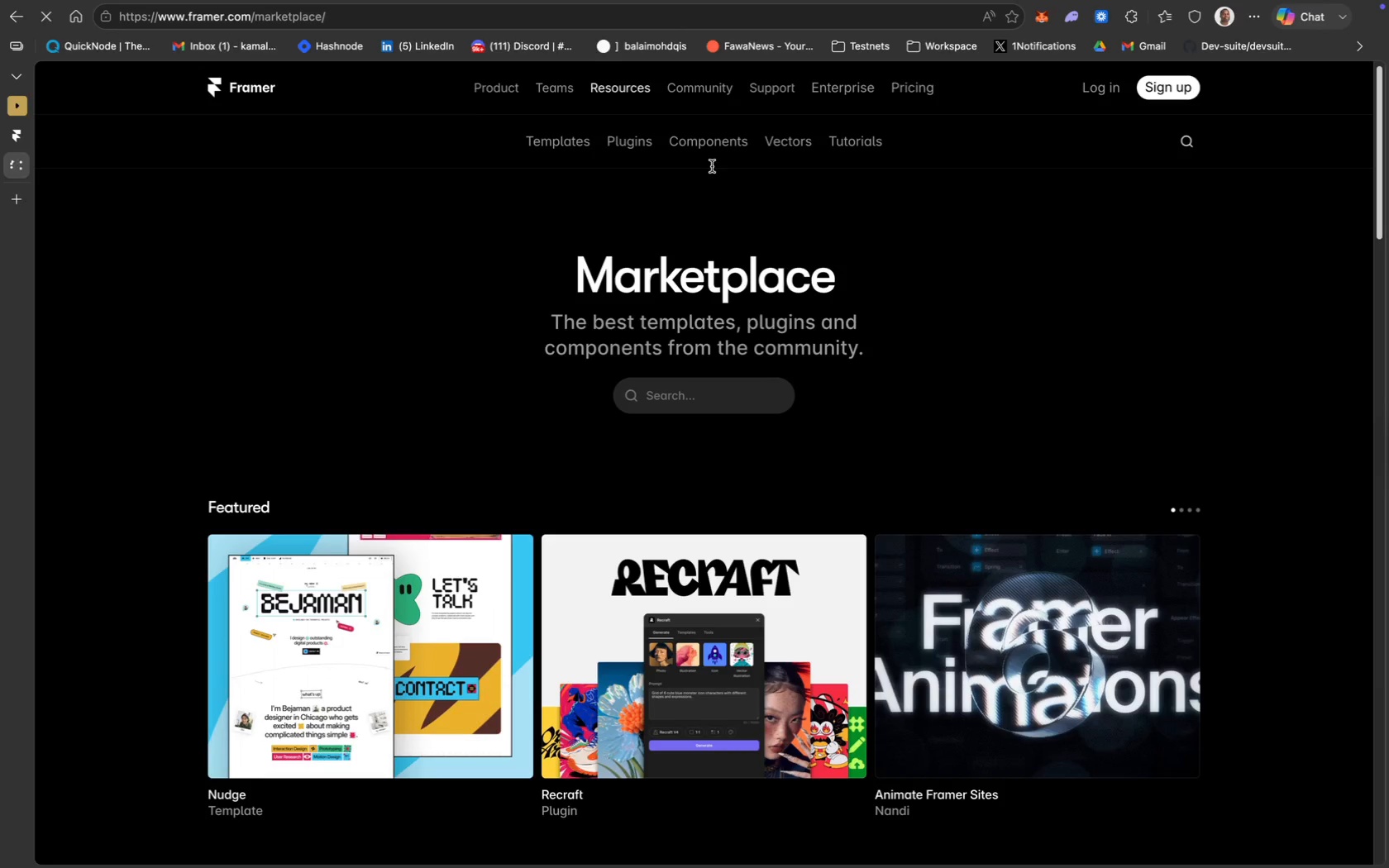 
wait(11.64)
 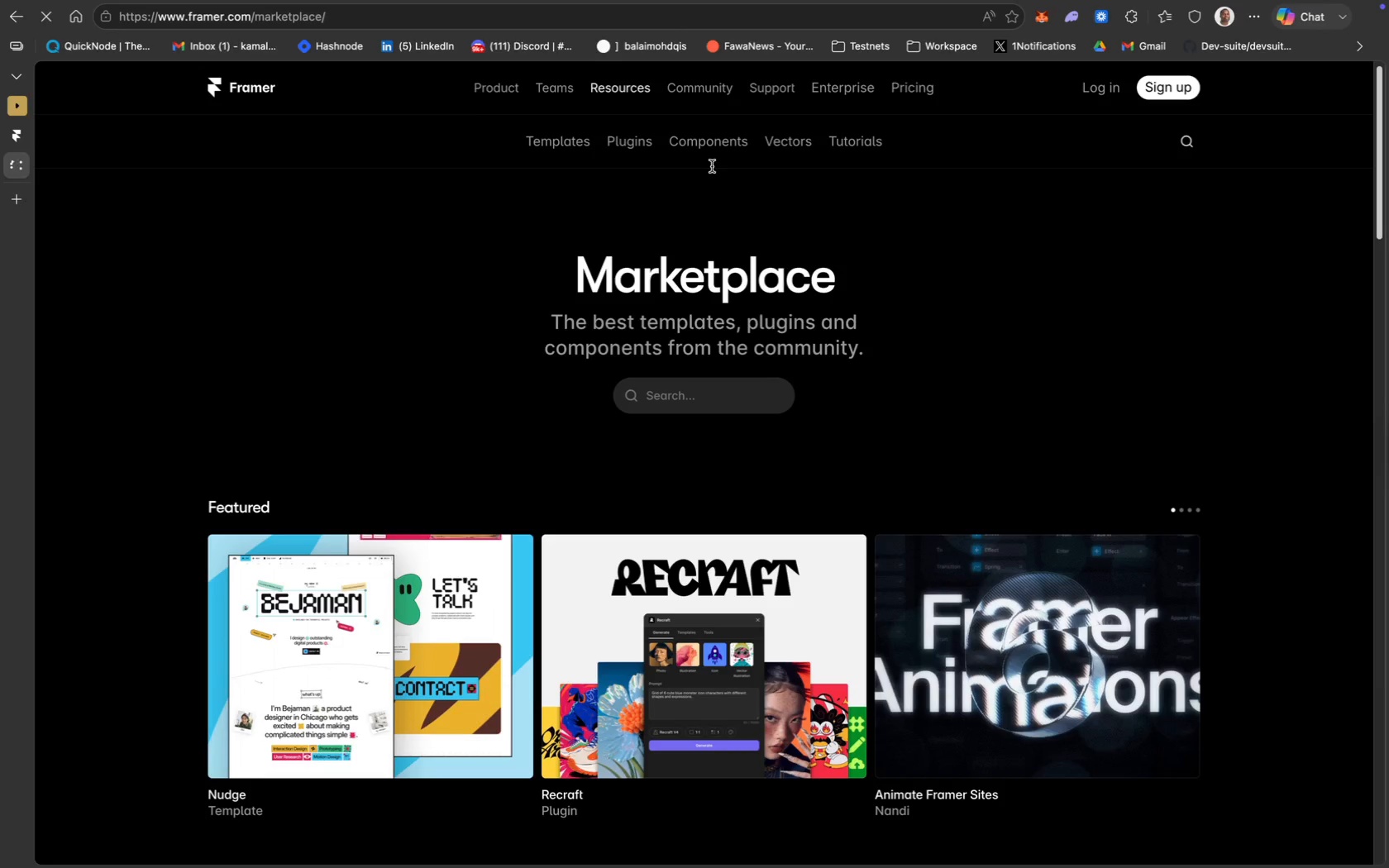 
scroll: coordinate [1016, 478], scroll_direction: down, amount: 4.0
 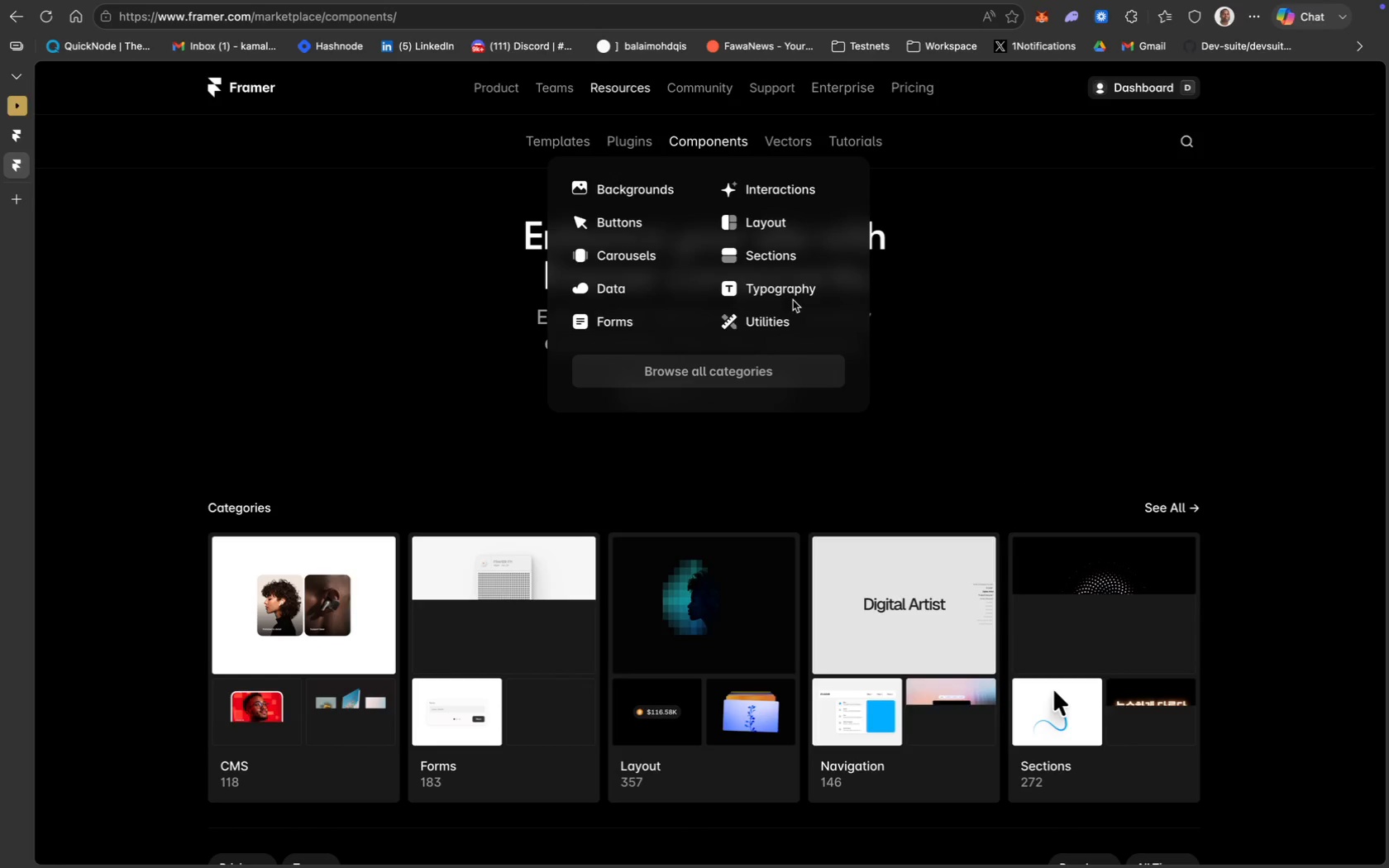 
left_click([793, 291])
 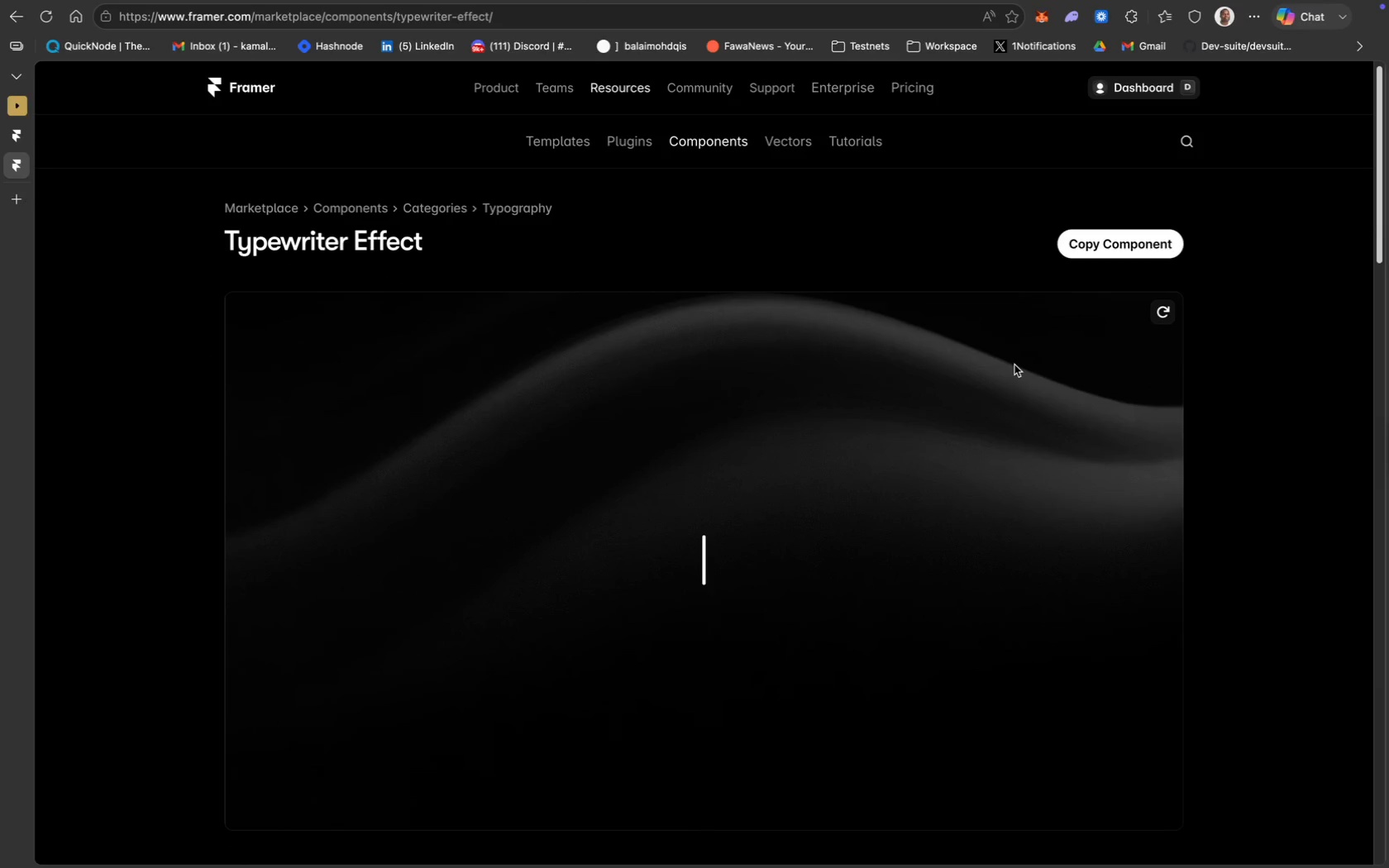 
wait(19.17)
 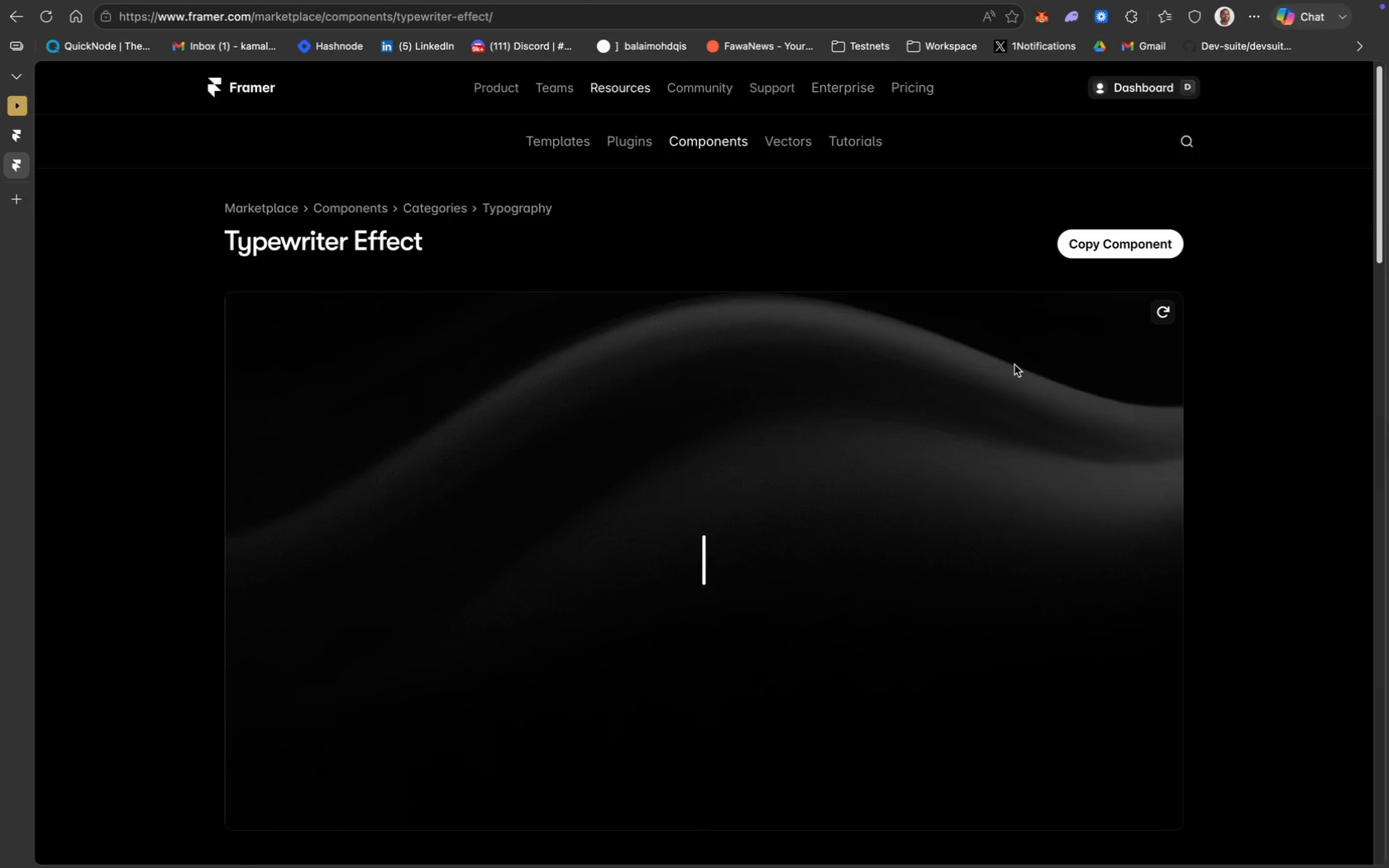 
left_click([1124, 247])
 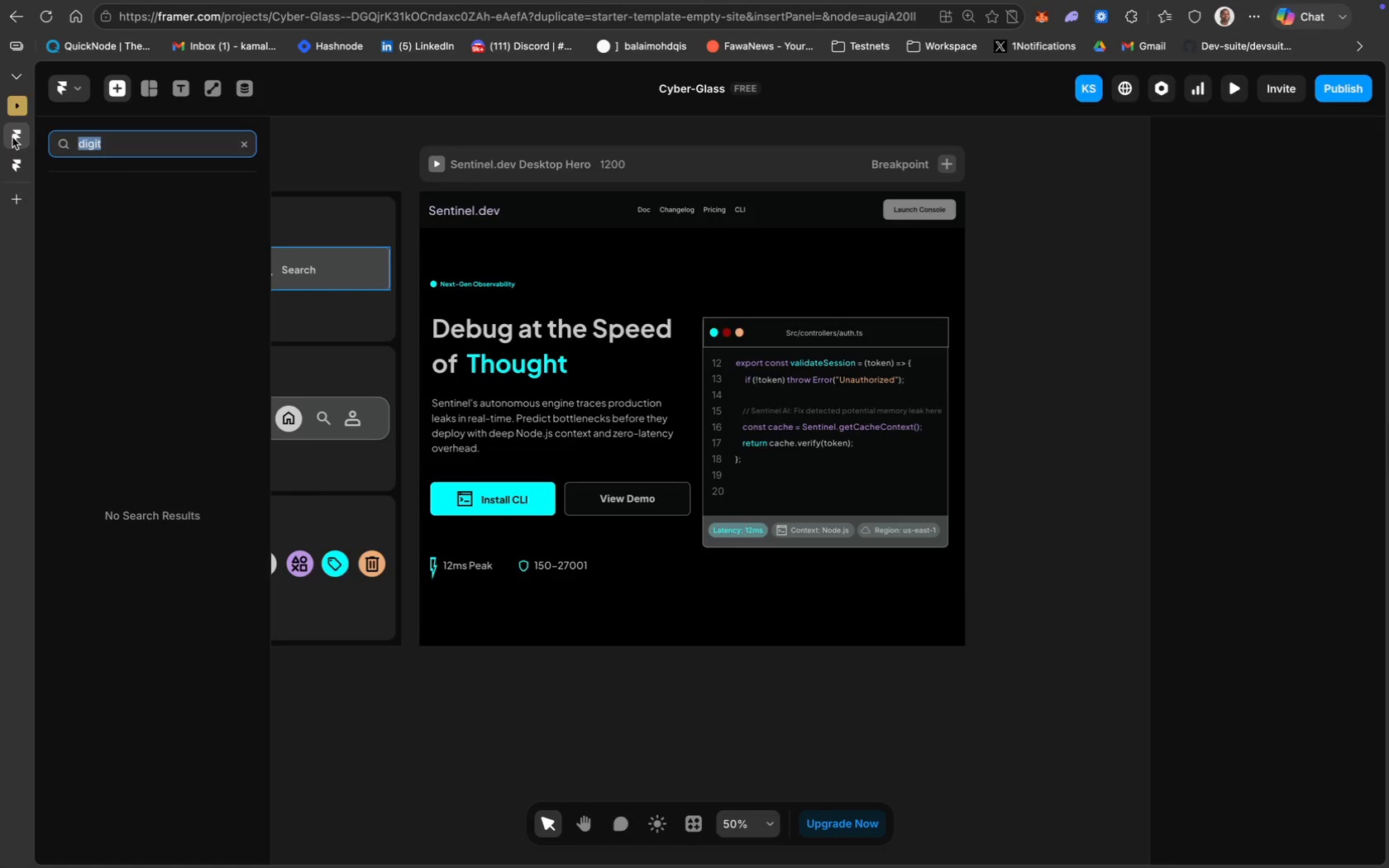 
scroll: coordinate [628, 496], scroll_direction: up, amount: 13.0
 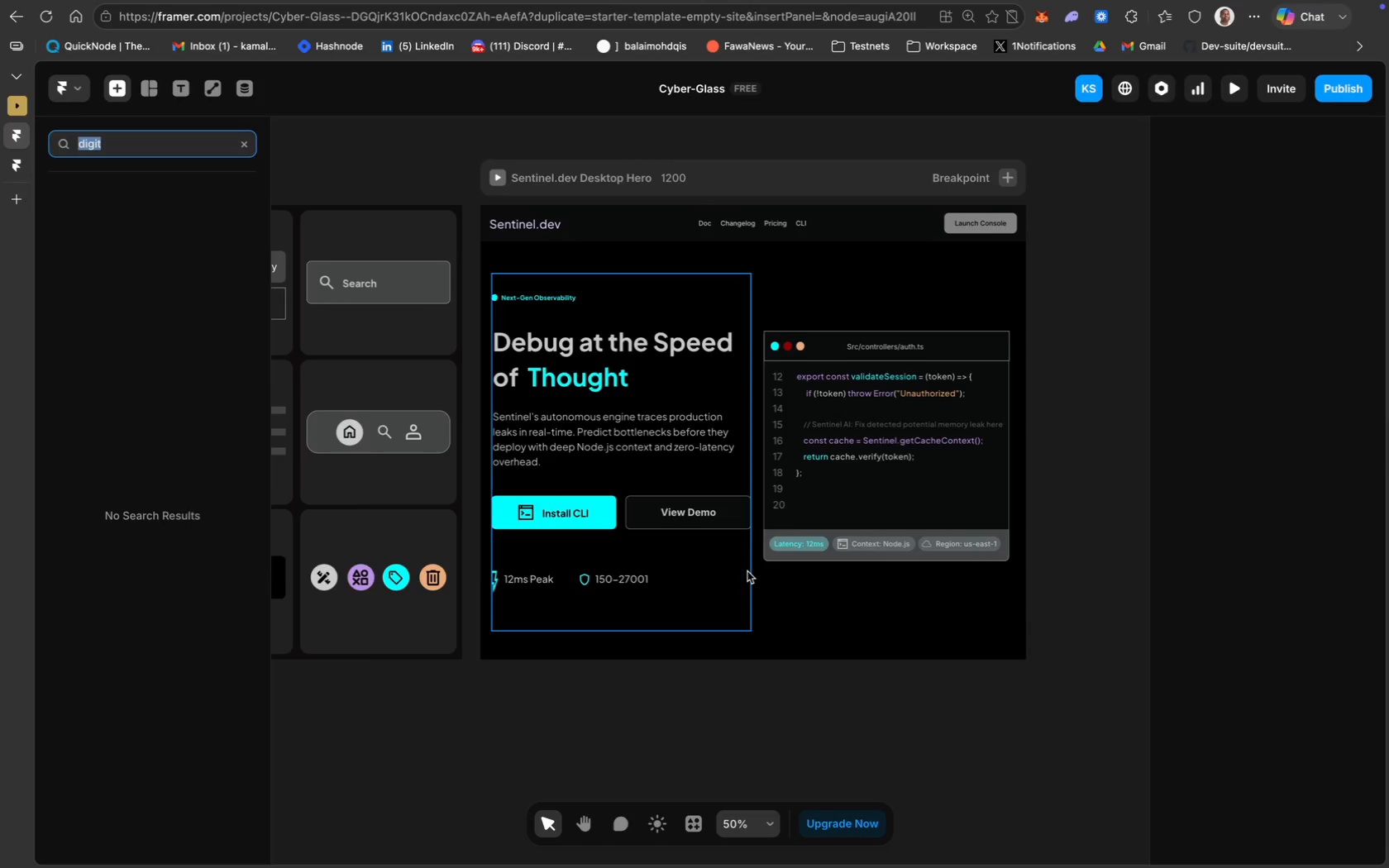 
scroll: coordinate [747, 571], scroll_direction: down, amount: 16.0
 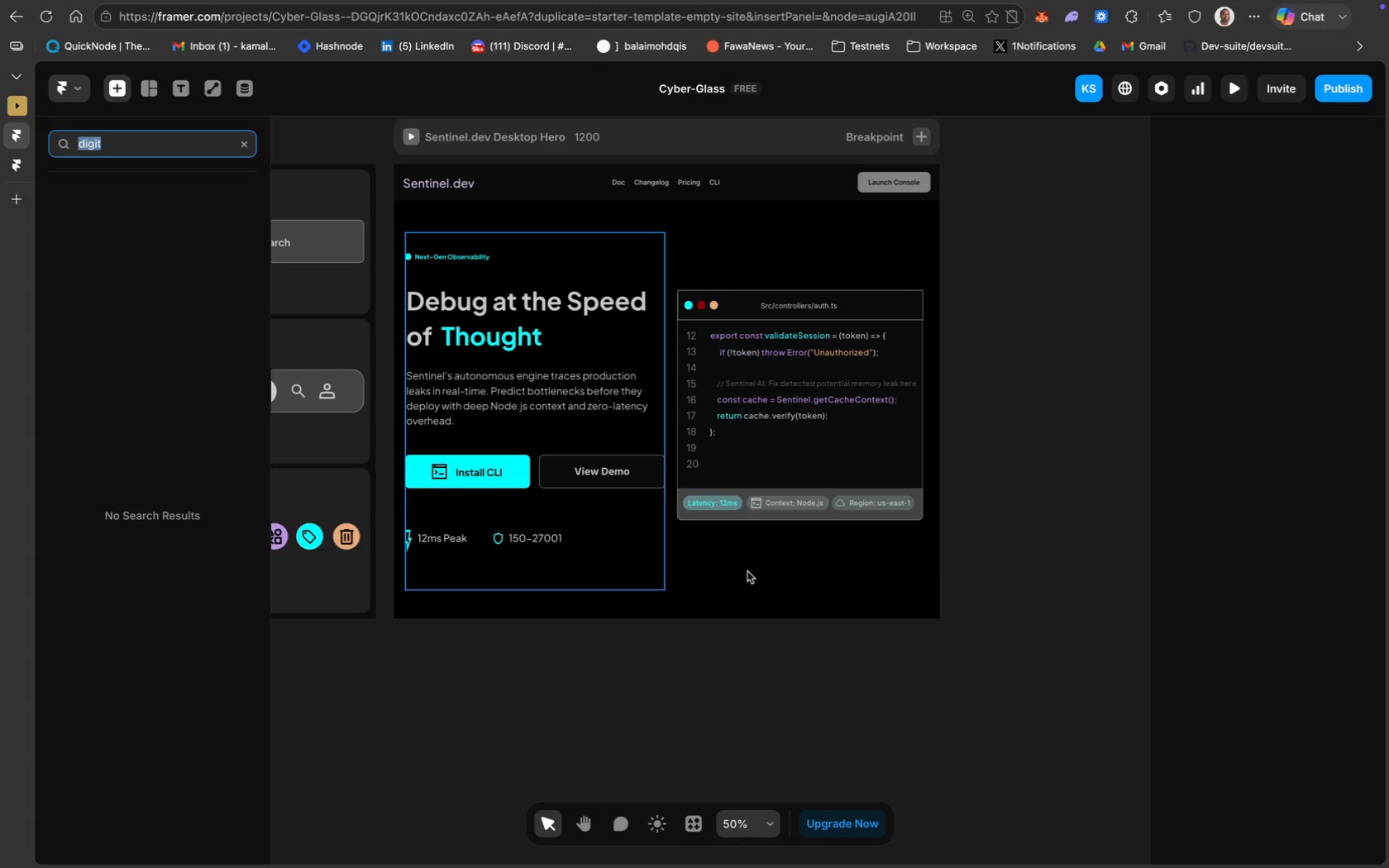 
wait(10.08)
 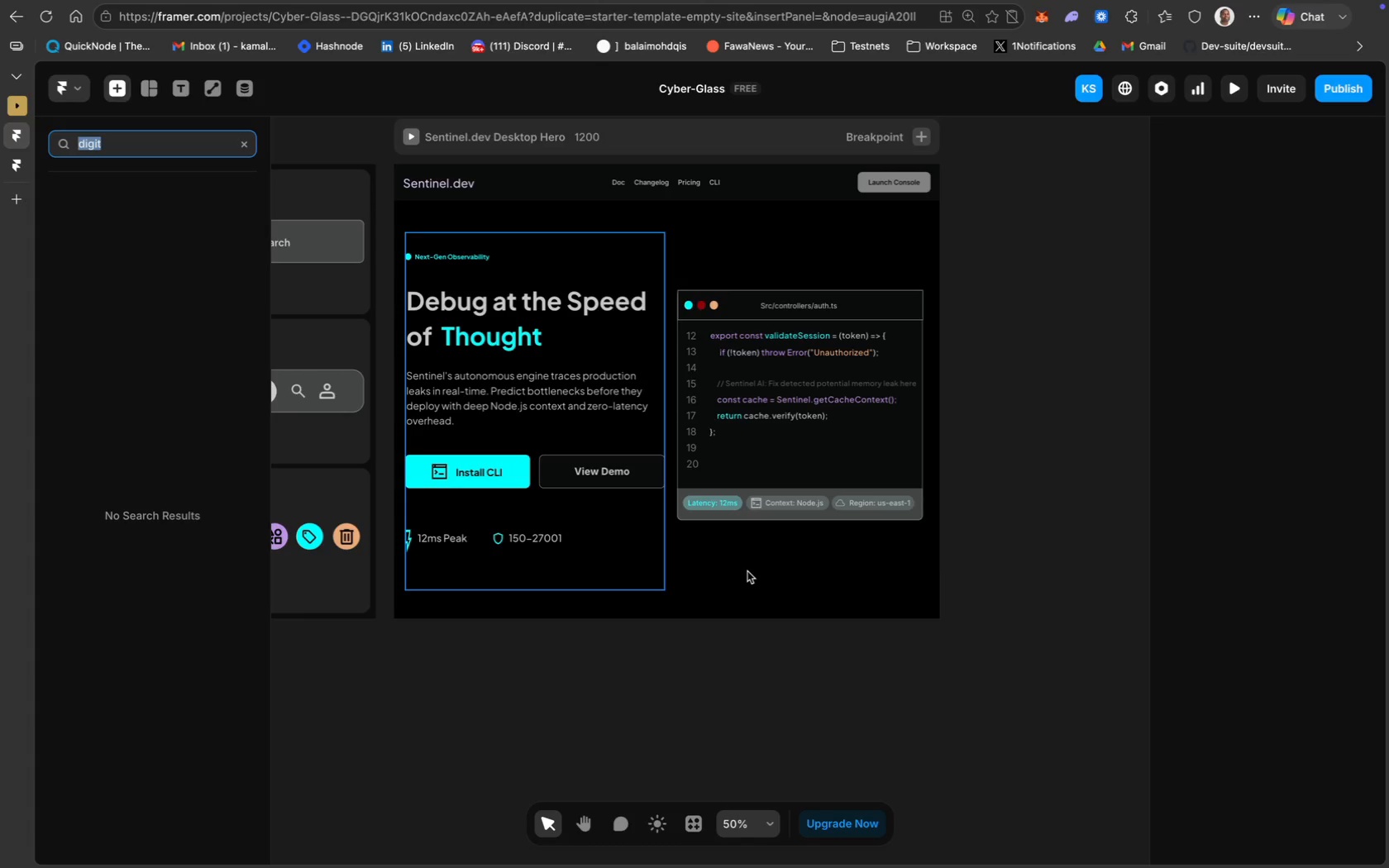 
left_click([737, 401])
 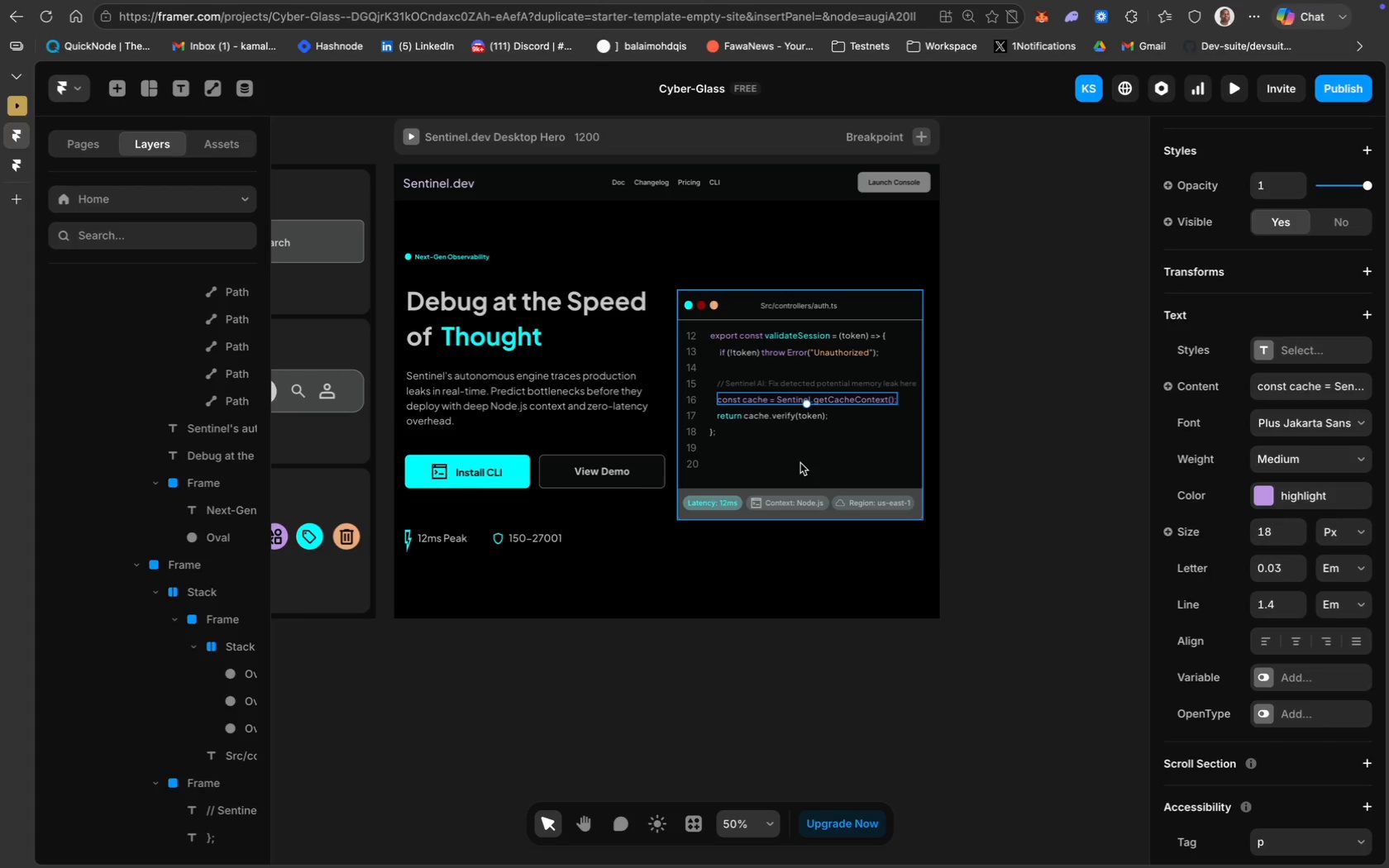 
key(Meta+CommandLeft)
 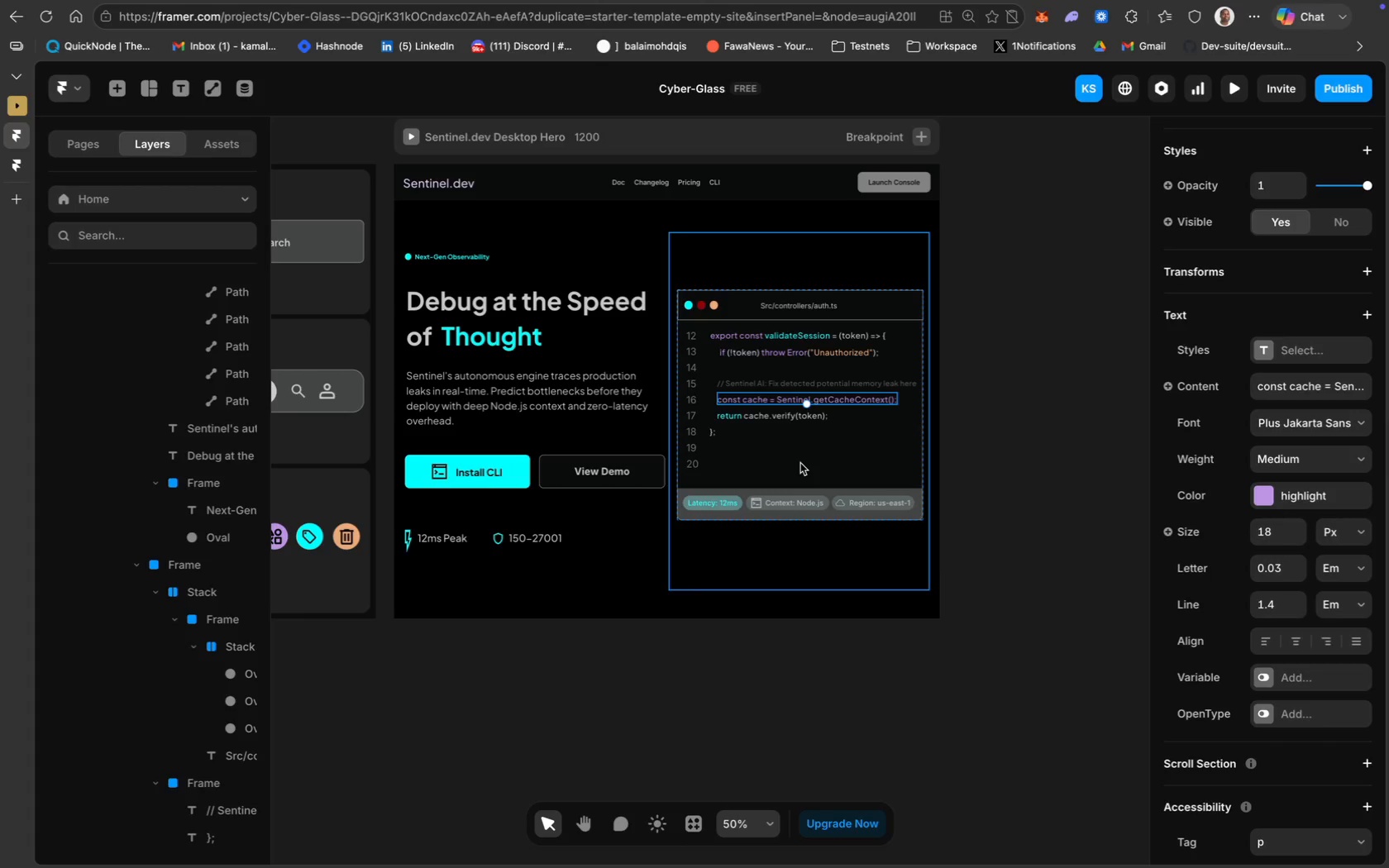 
key(Meta+V)
 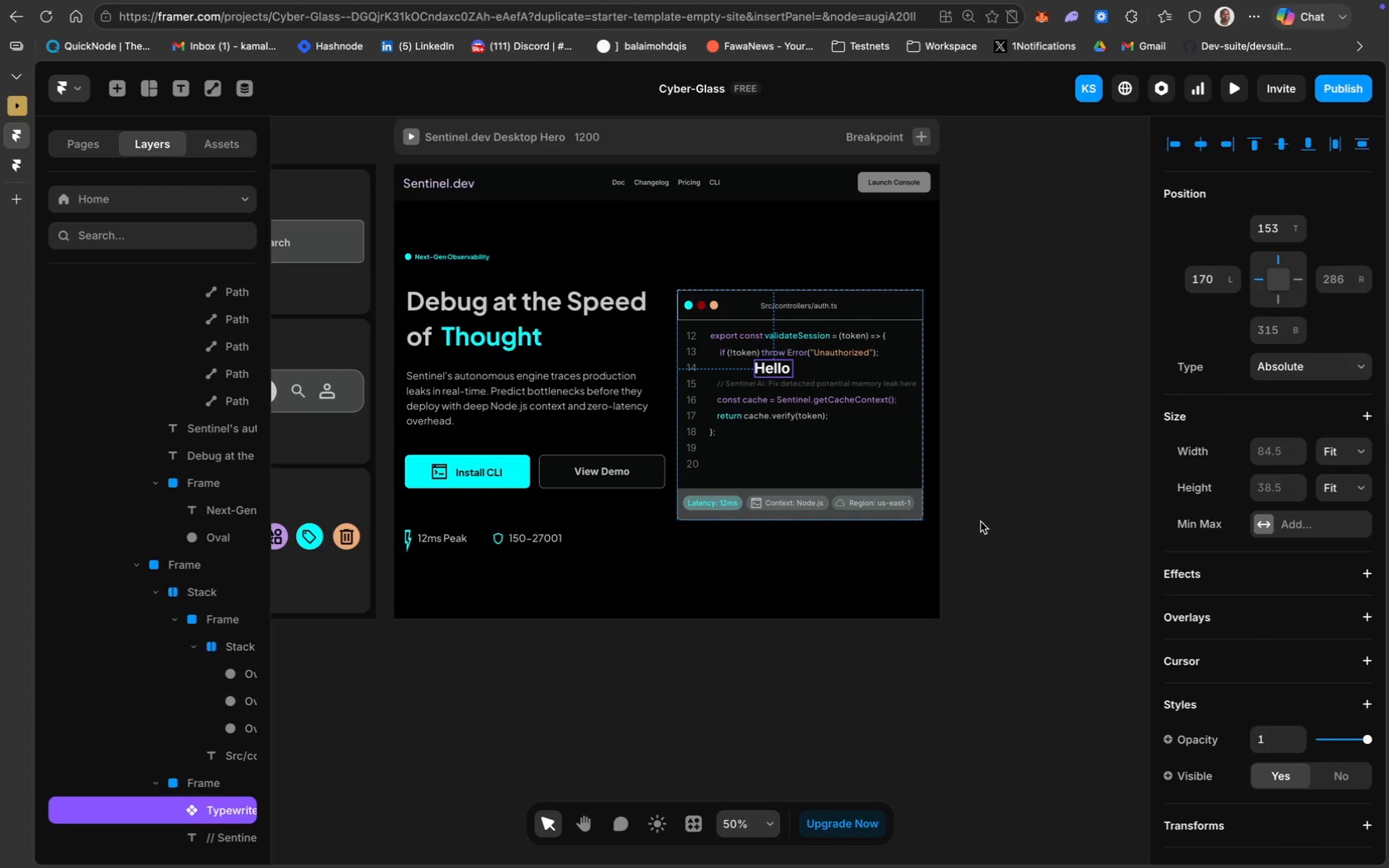 
wait(8.99)
 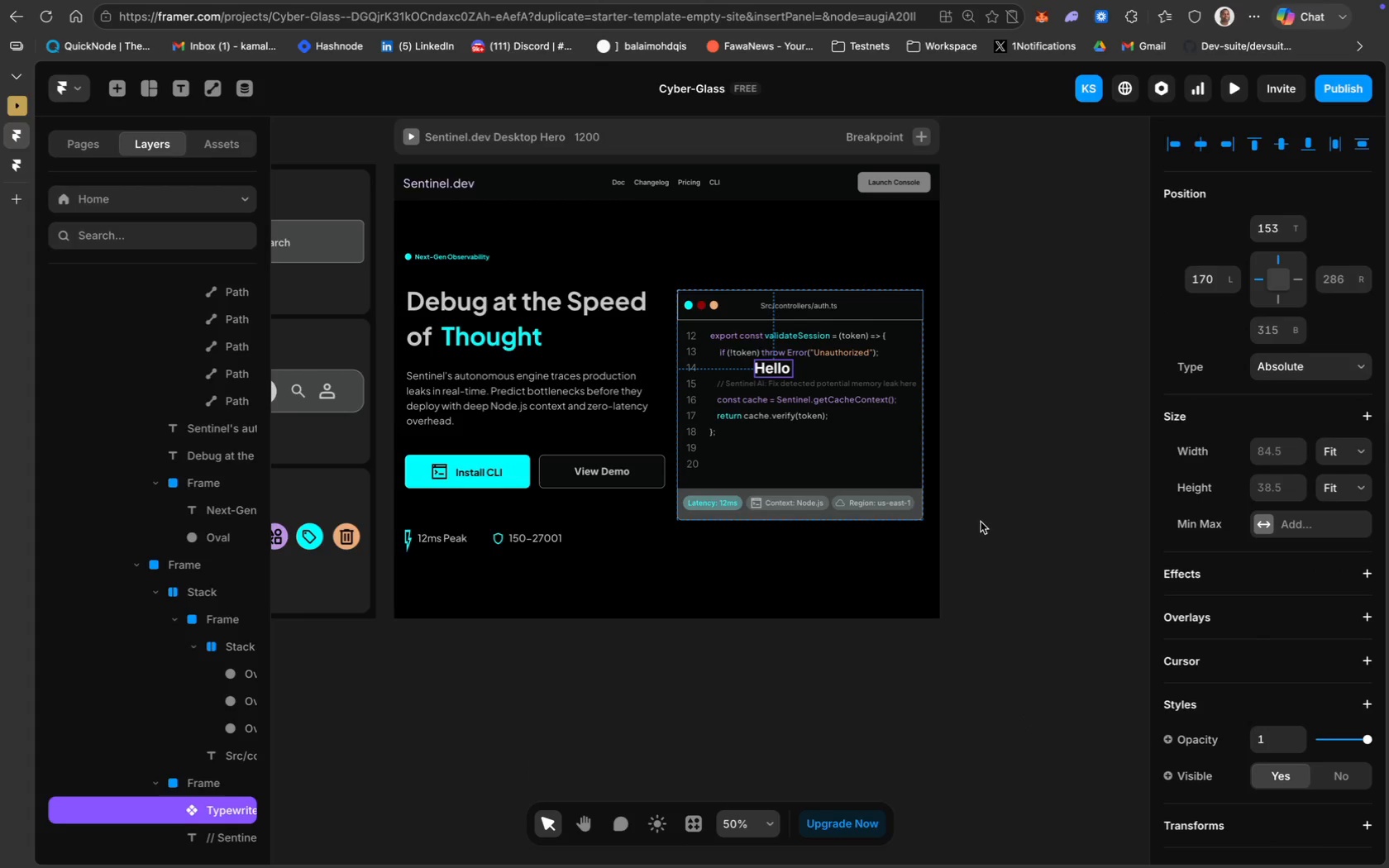 
scroll: coordinate [50, 799], scroll_direction: down, amount: 15.0
 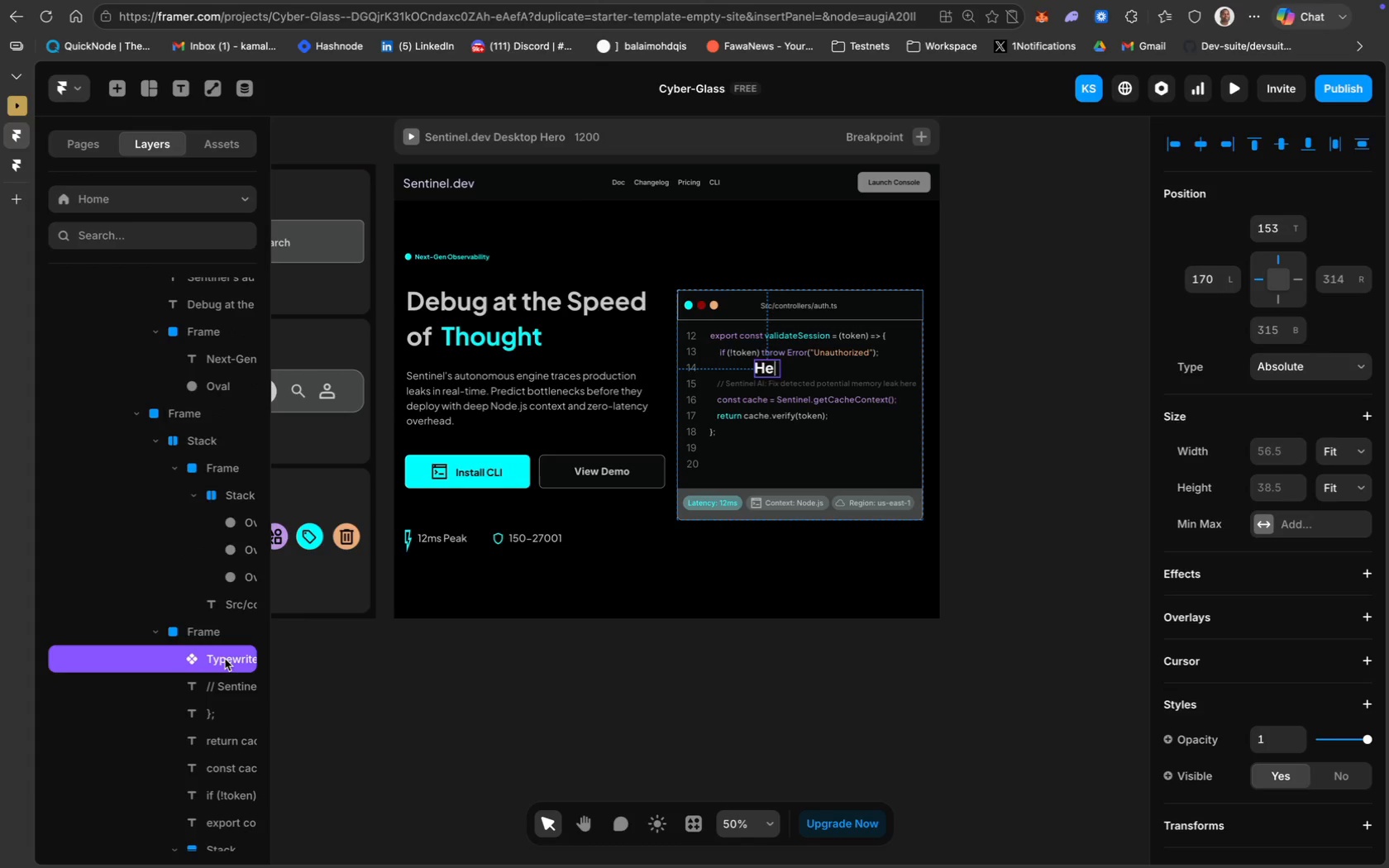 
left_click([225, 659])
 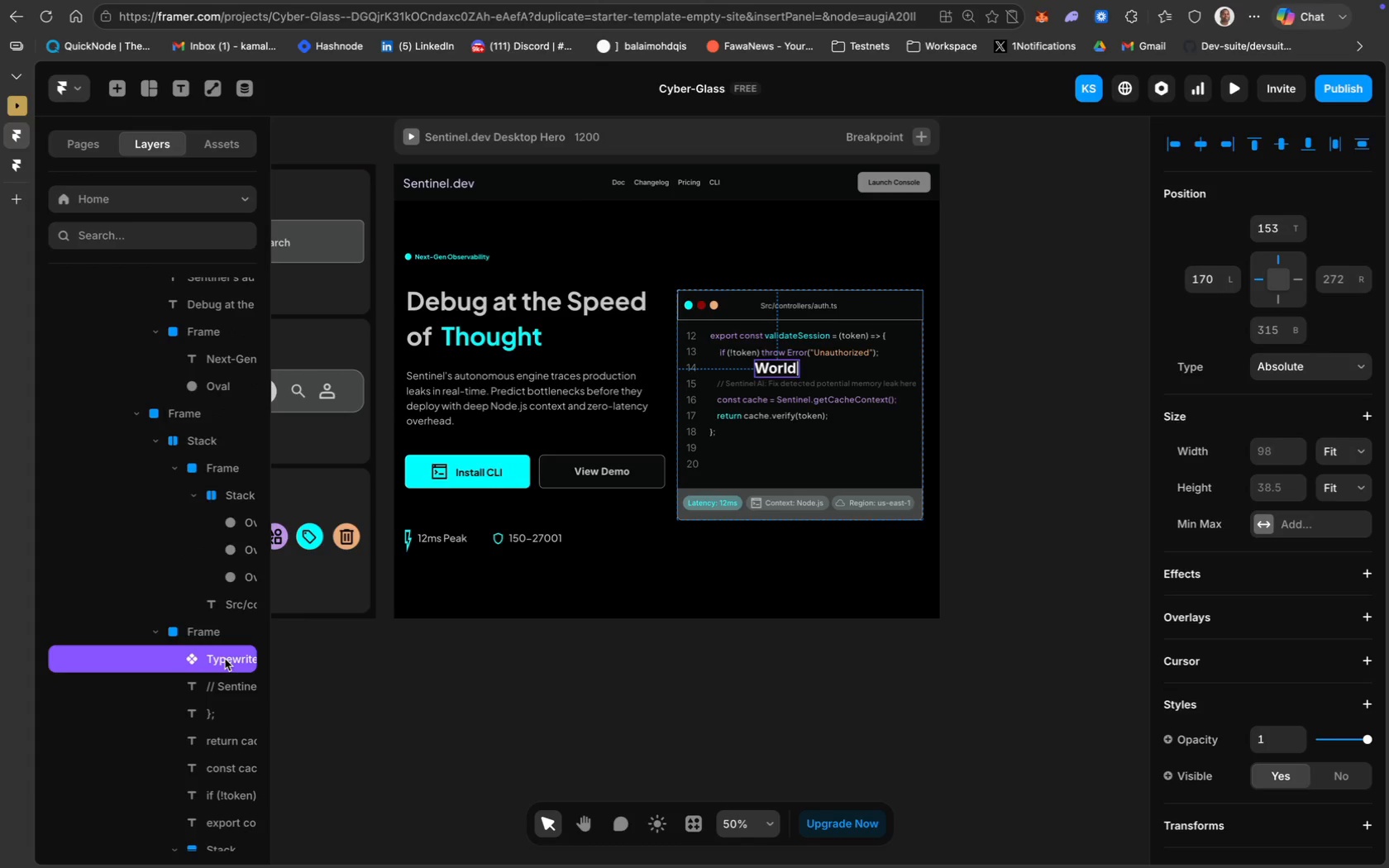 
double_click([225, 659])
 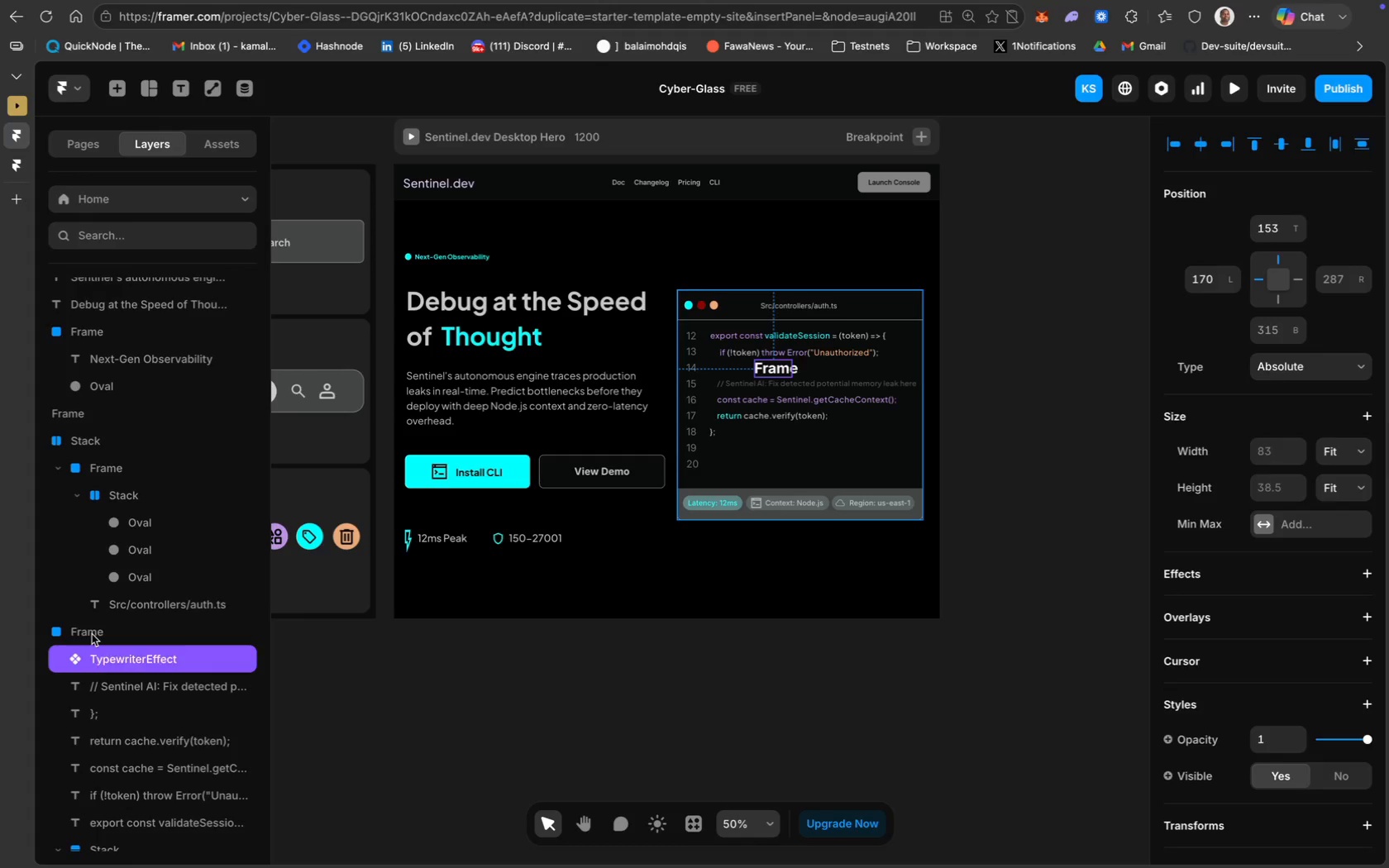 
left_click([136, 660])
 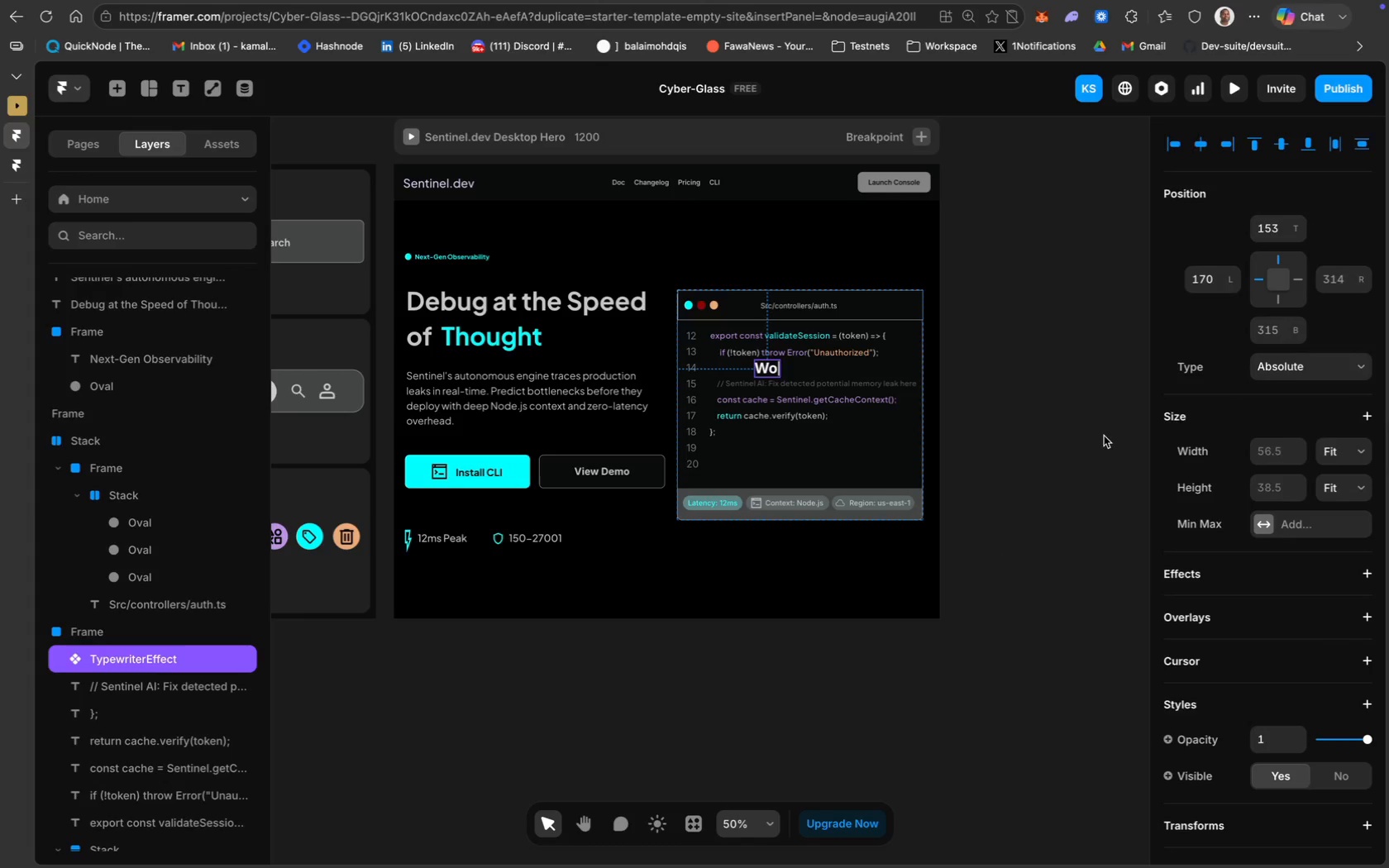 
wait(6.5)
 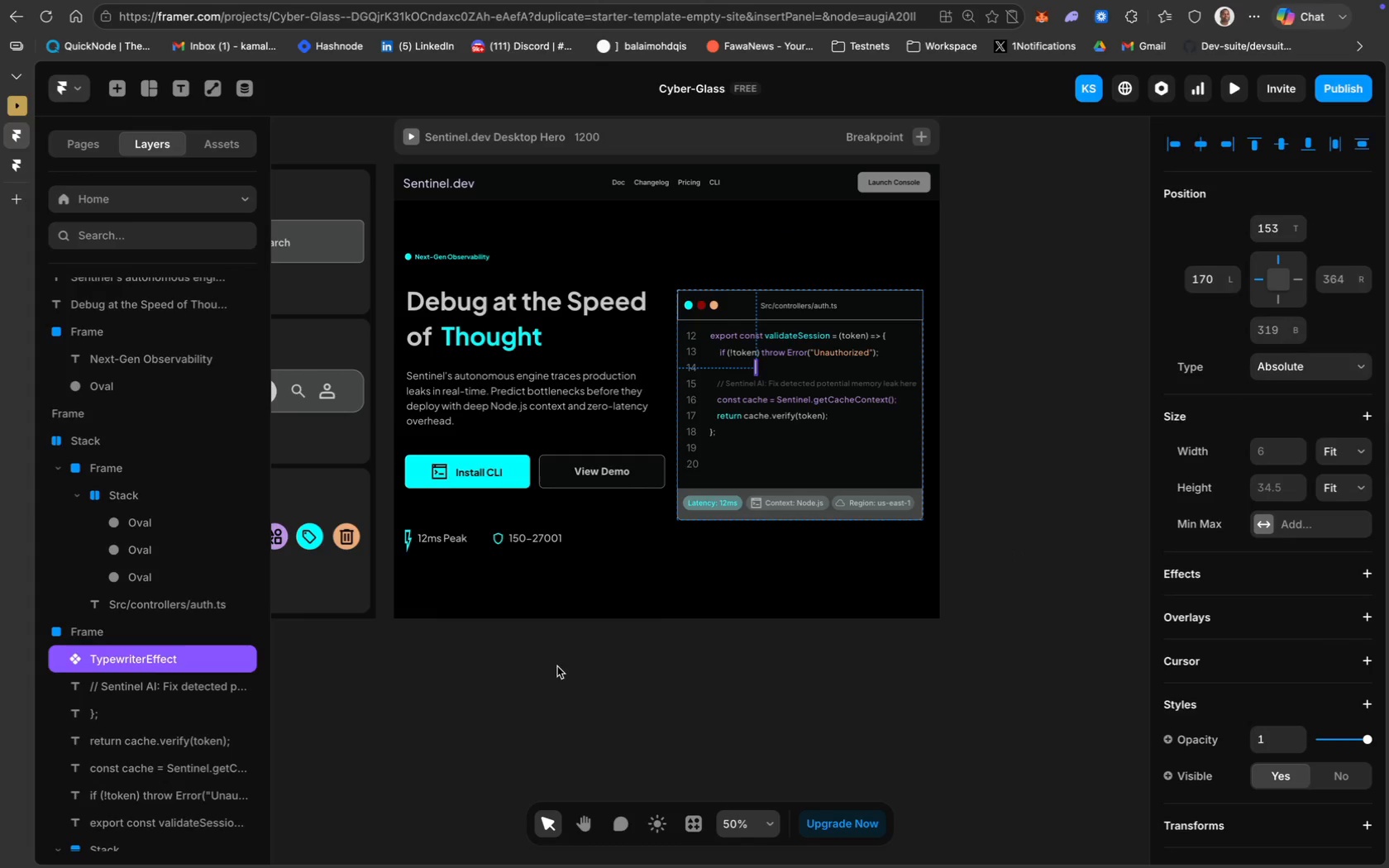 
scroll: coordinate [1251, 634], scroll_direction: down, amount: 48.0
 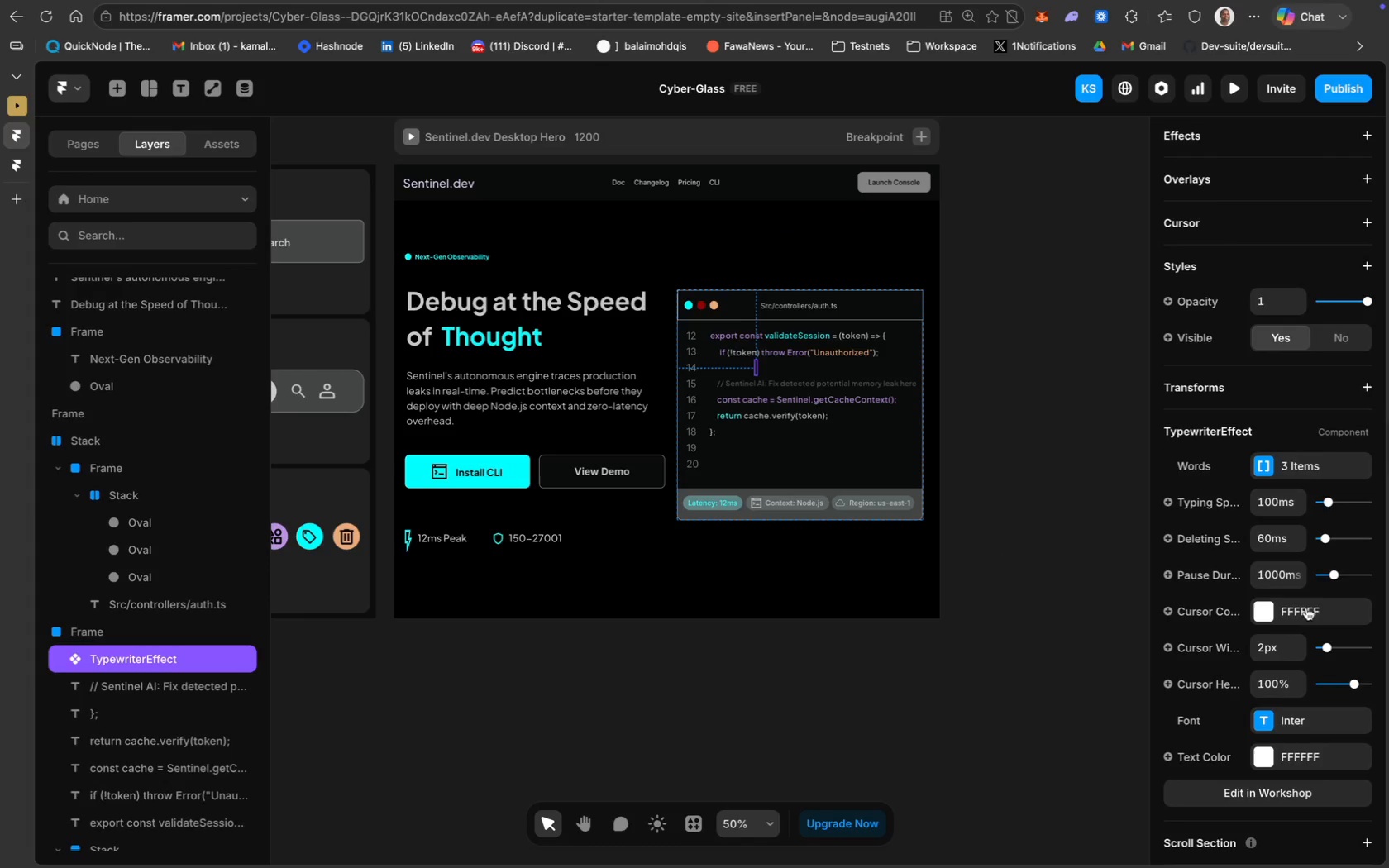 
left_click([1301, 408])
 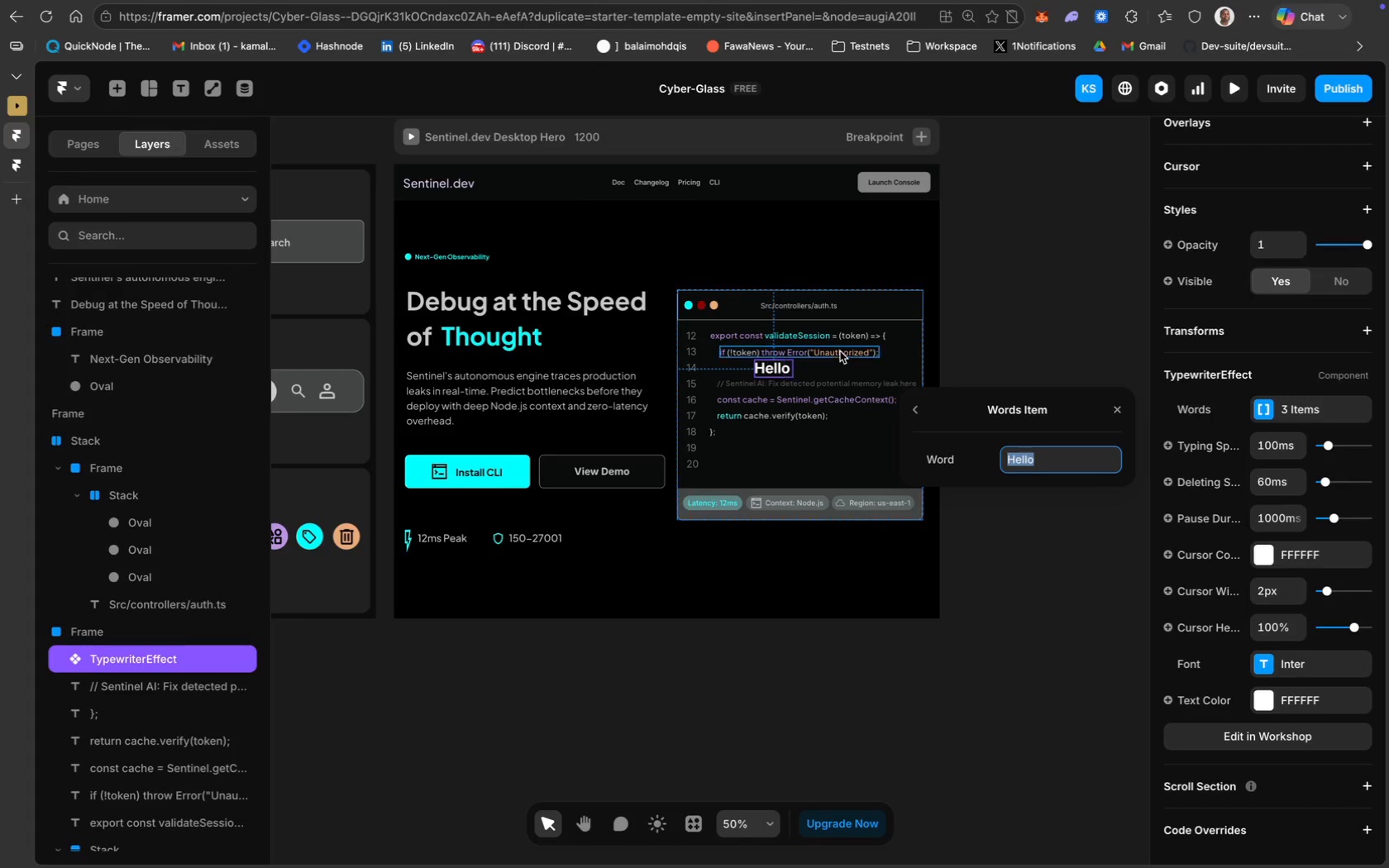 
scroll: coordinate [1315, 601], scroll_direction: down, amount: 19.0
 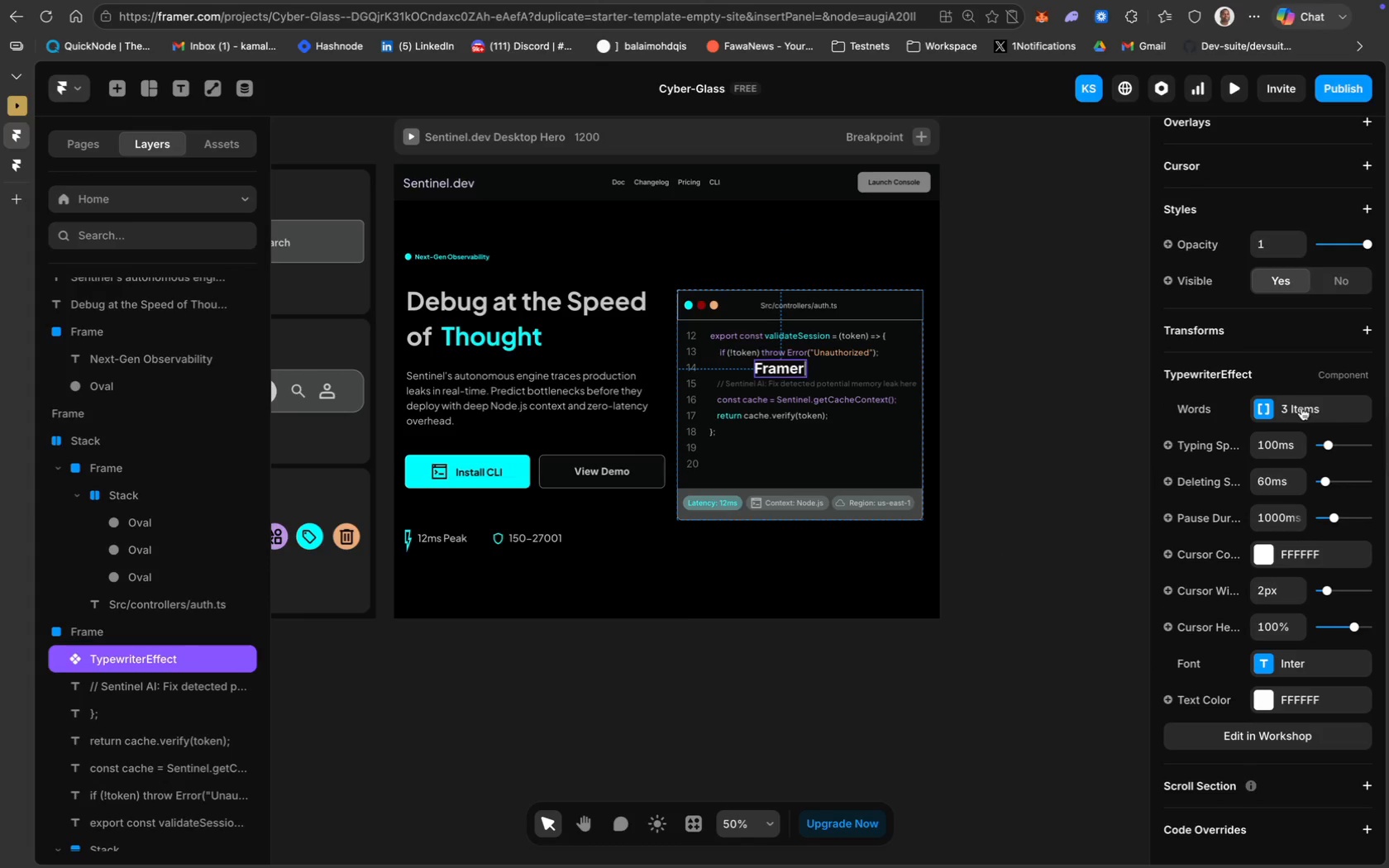 
wait(24.42)
 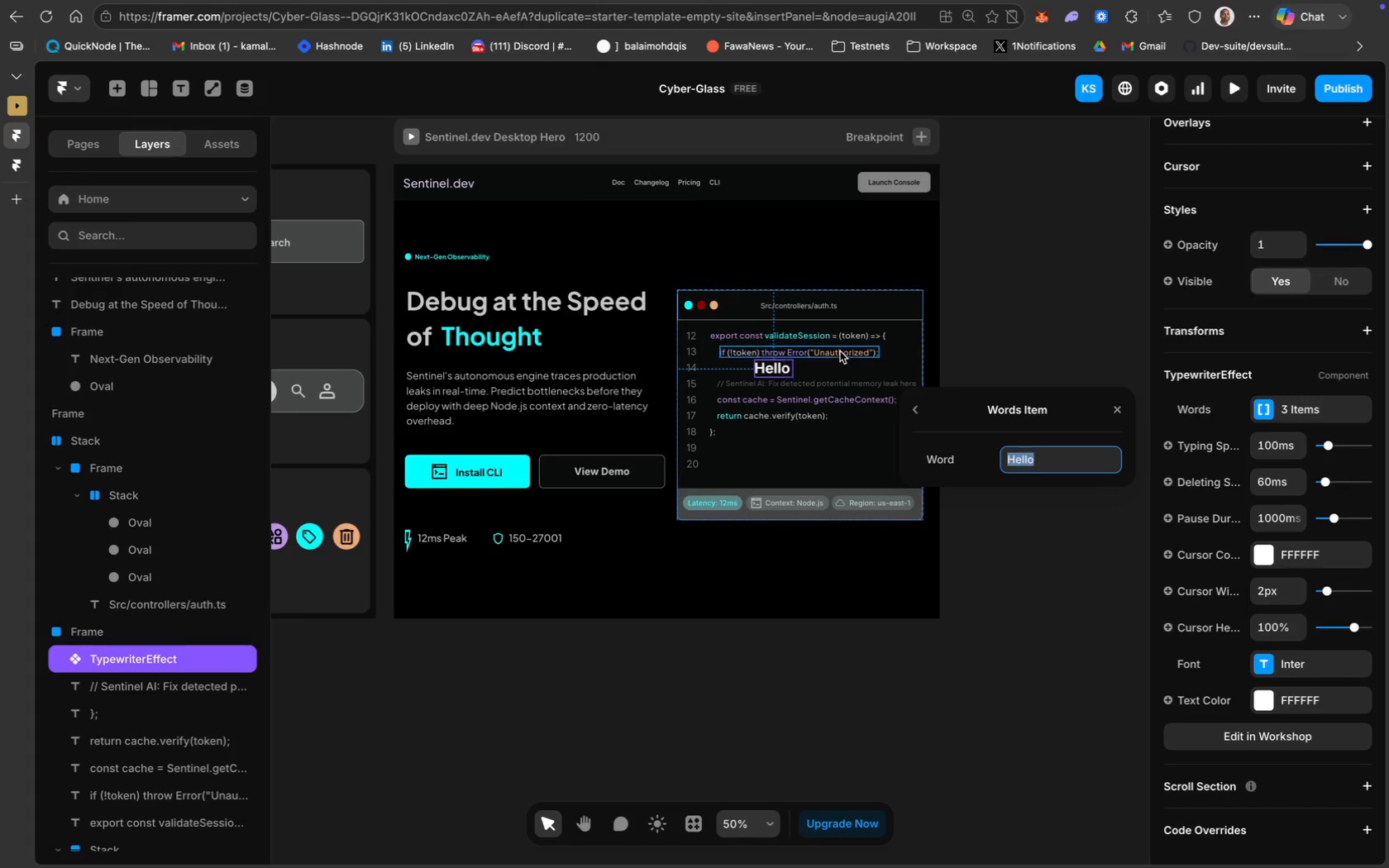 
left_click([830, 401])
 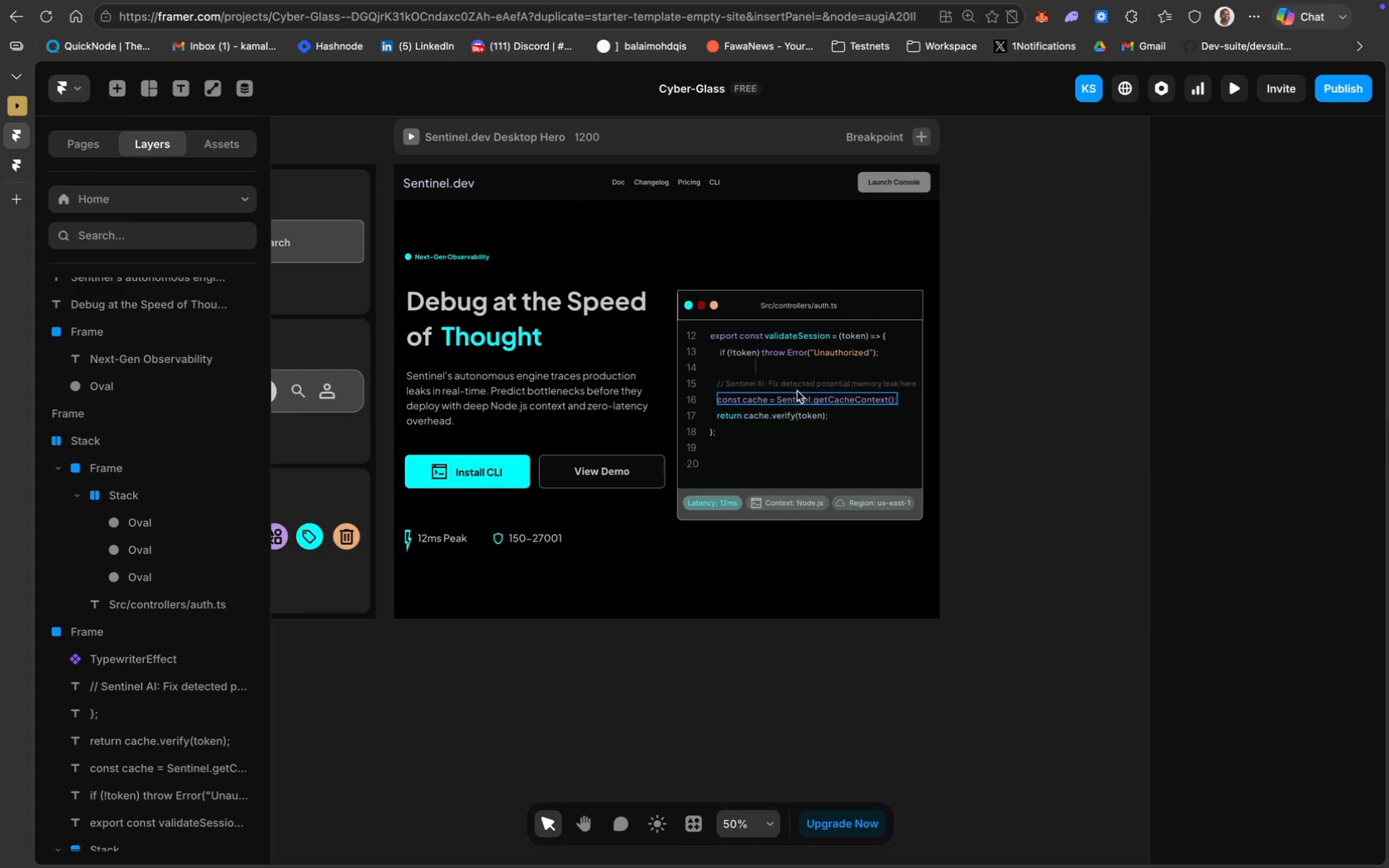 
double_click([747, 399])
 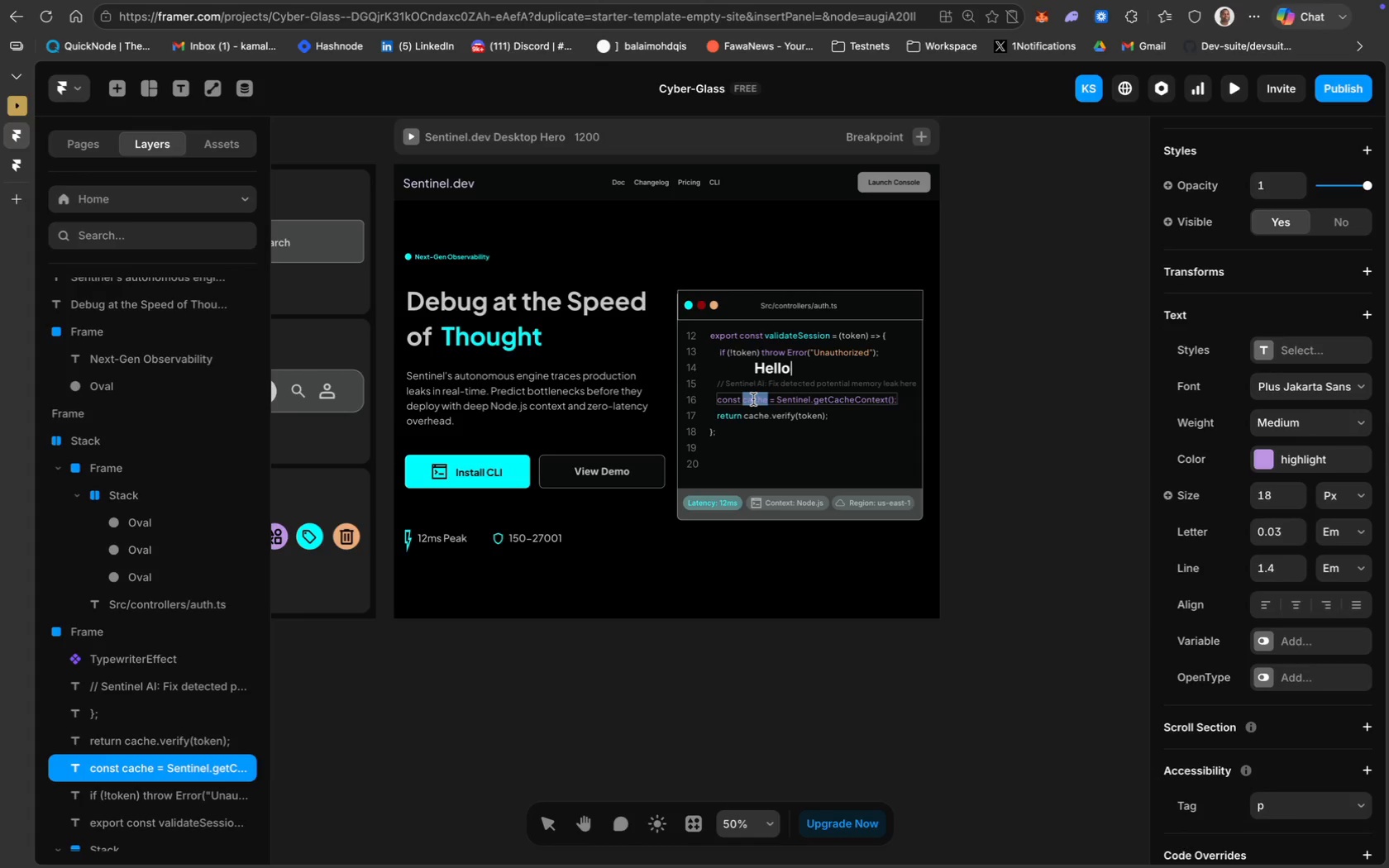 
left_click([753, 399])
 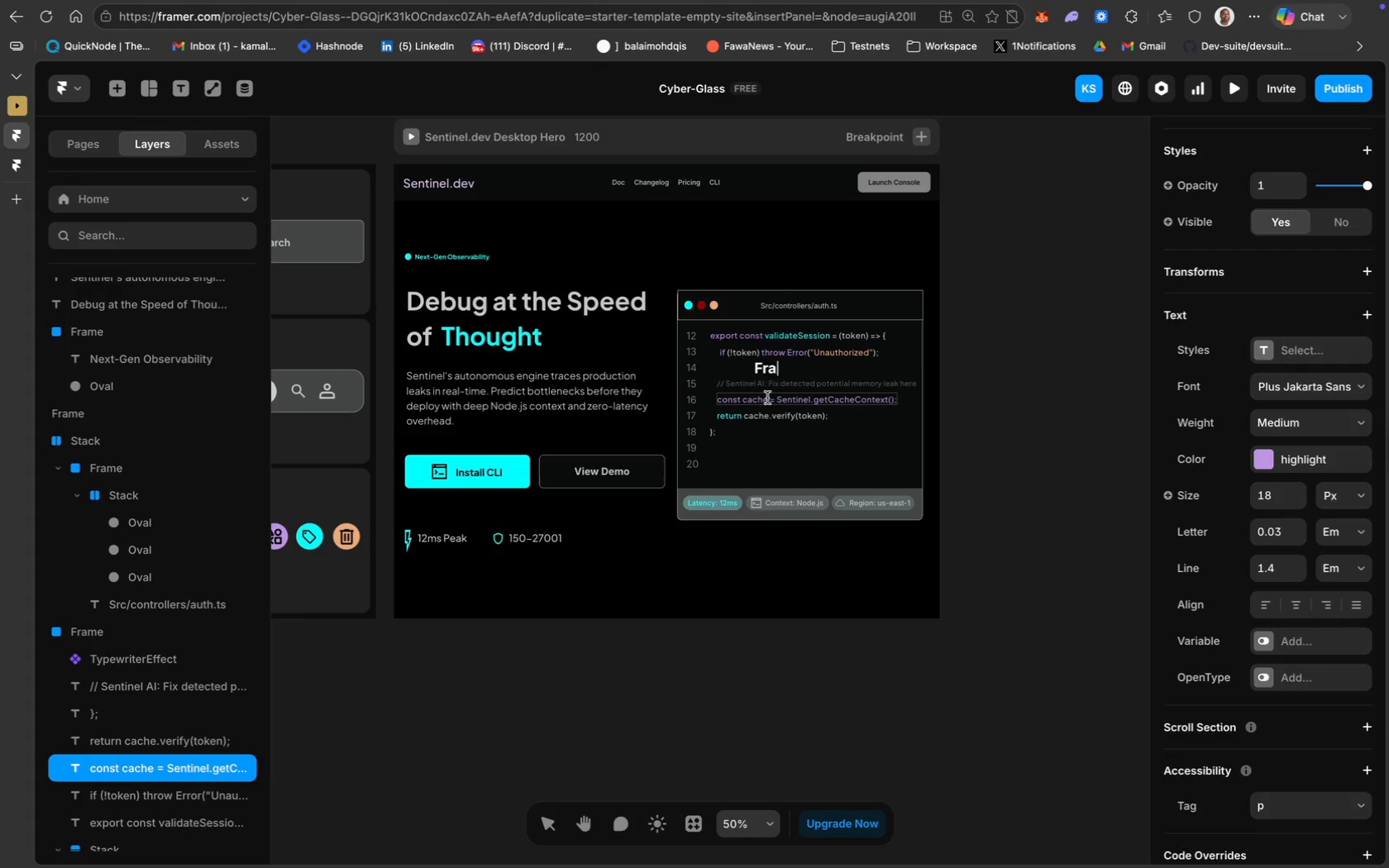 
wait(7.67)
 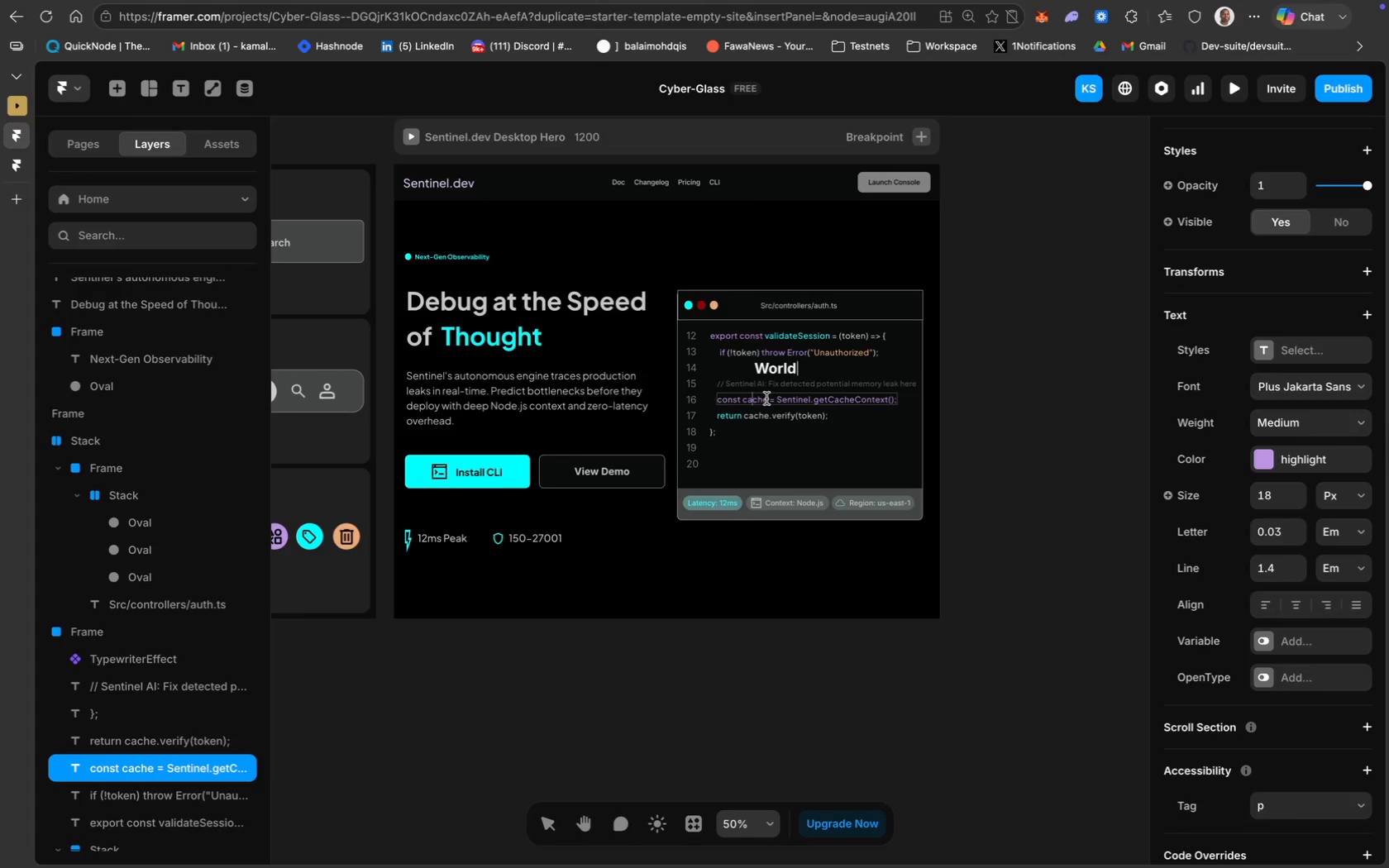 
left_click_drag(start_coordinate=[766, 398], to_coordinate=[716, 397])
 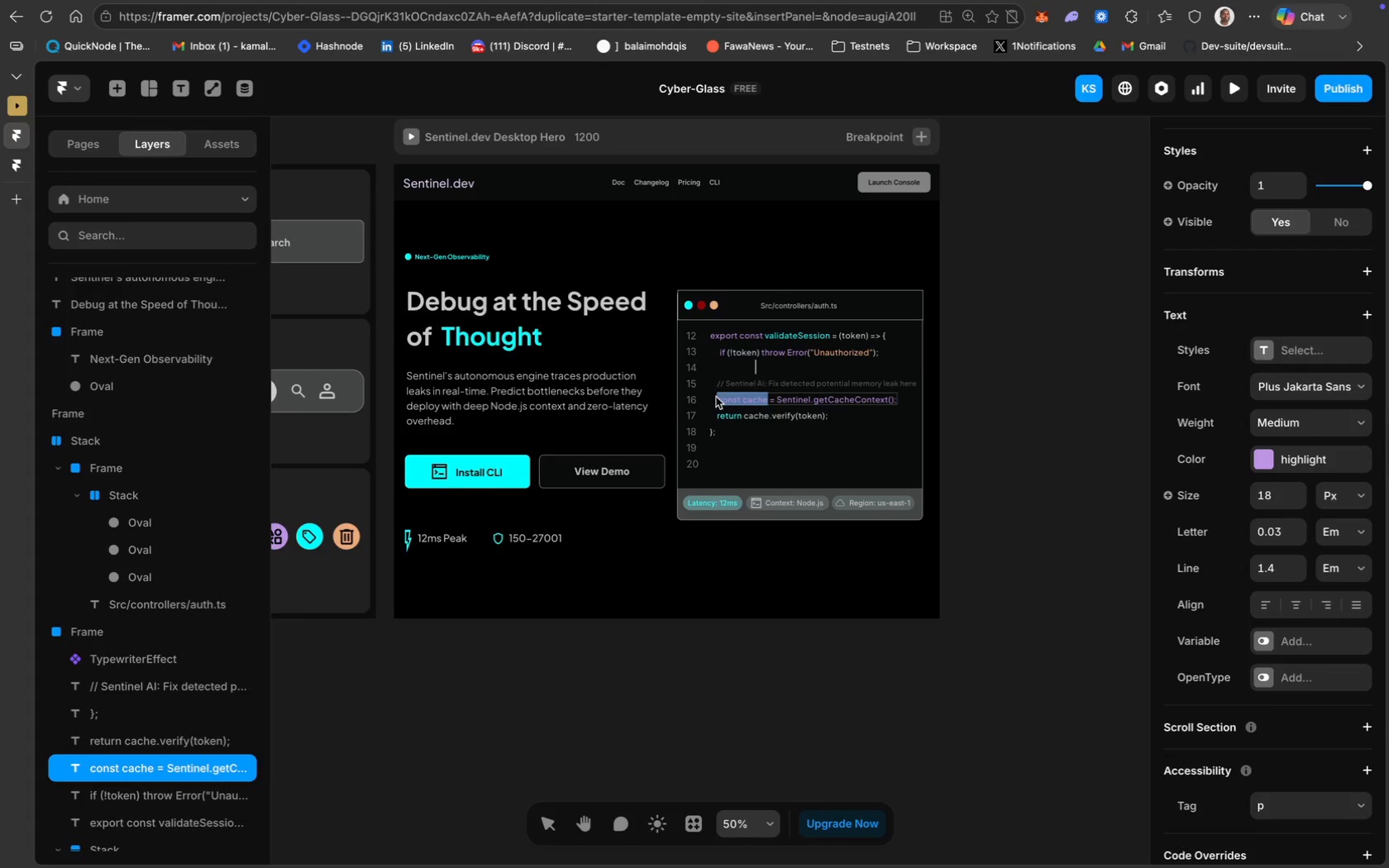 
key(Meta+C)
 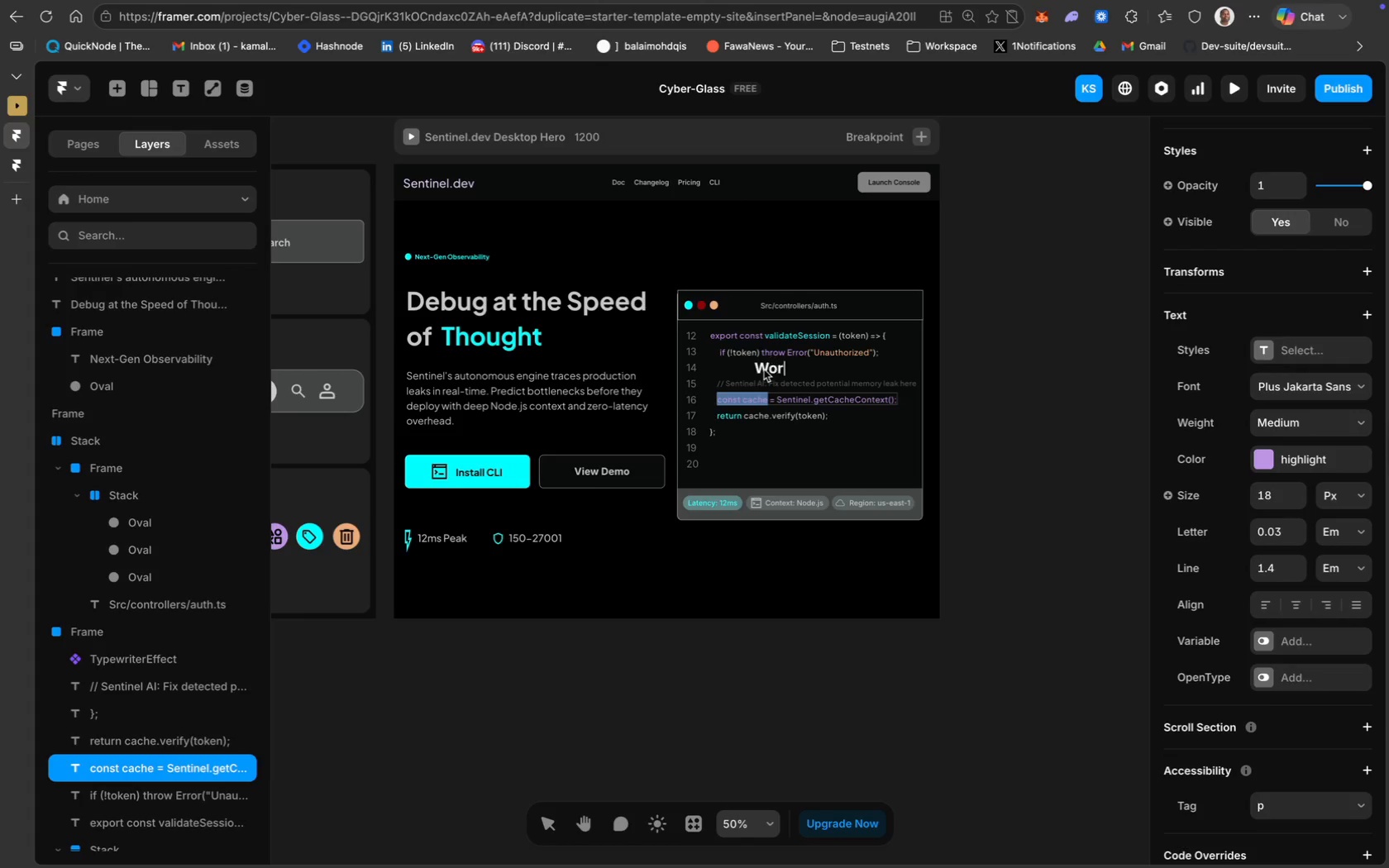 
mouse_move([789, 370])
 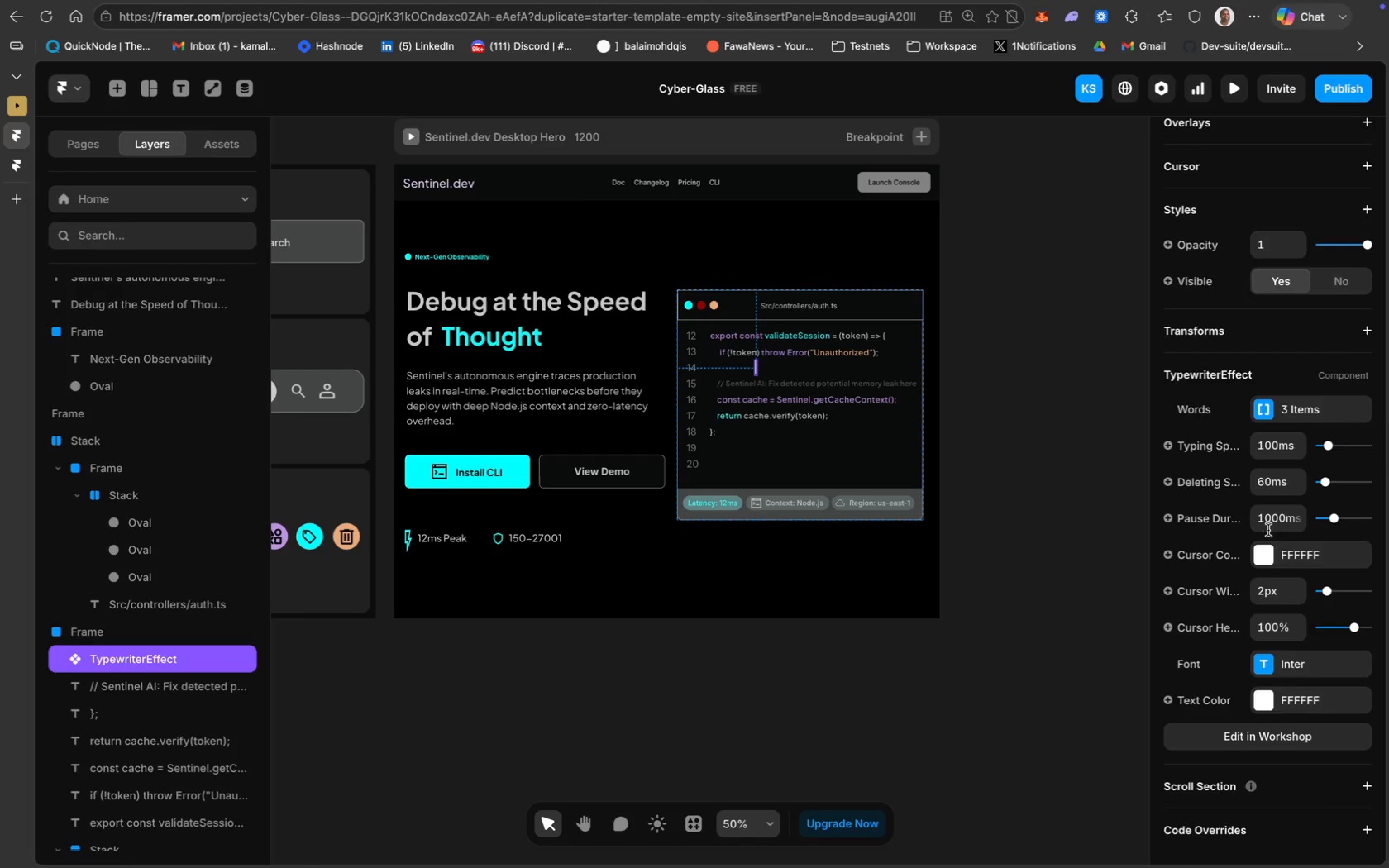 
double_click([1301, 410])
 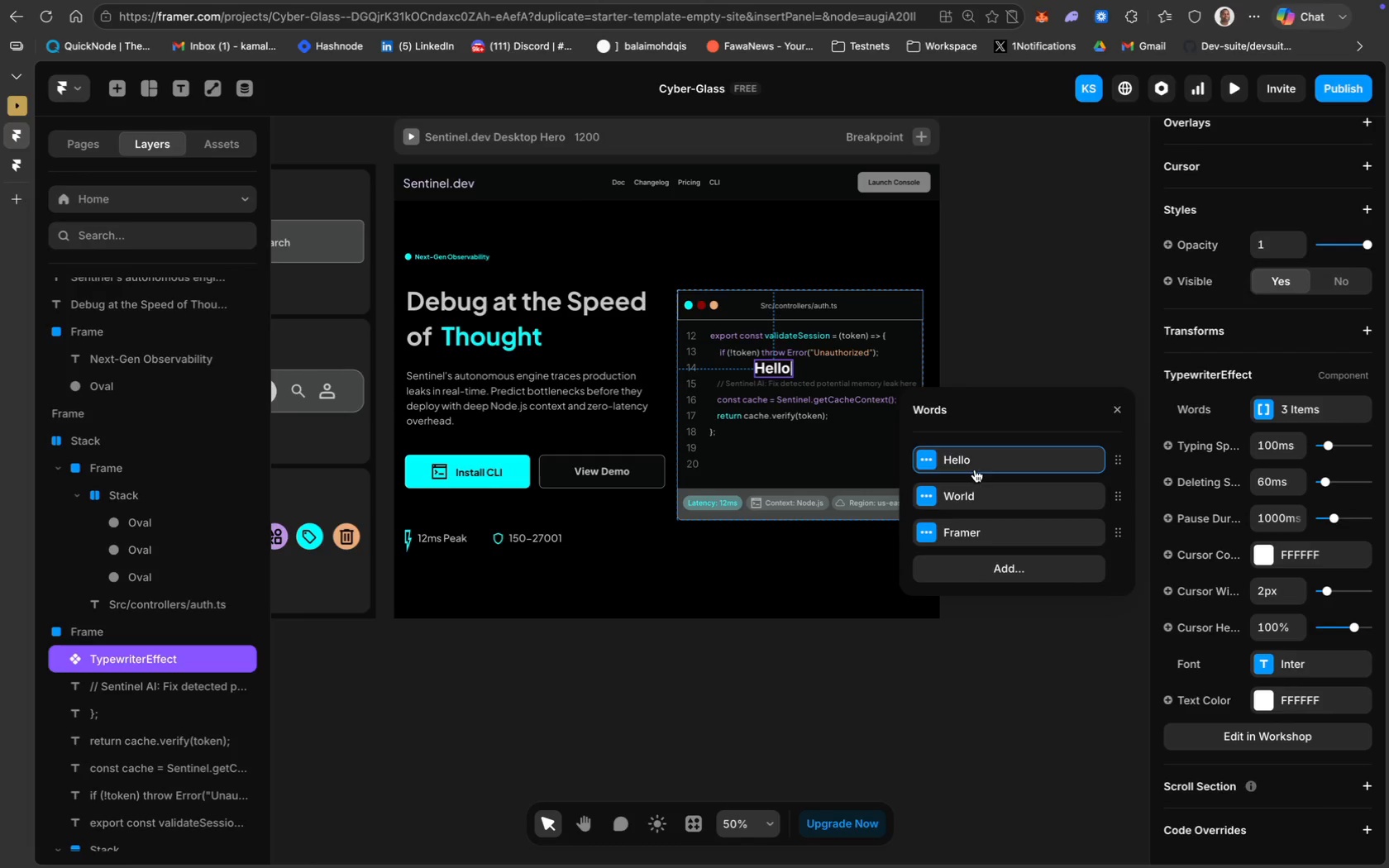 
left_click([971, 459])
 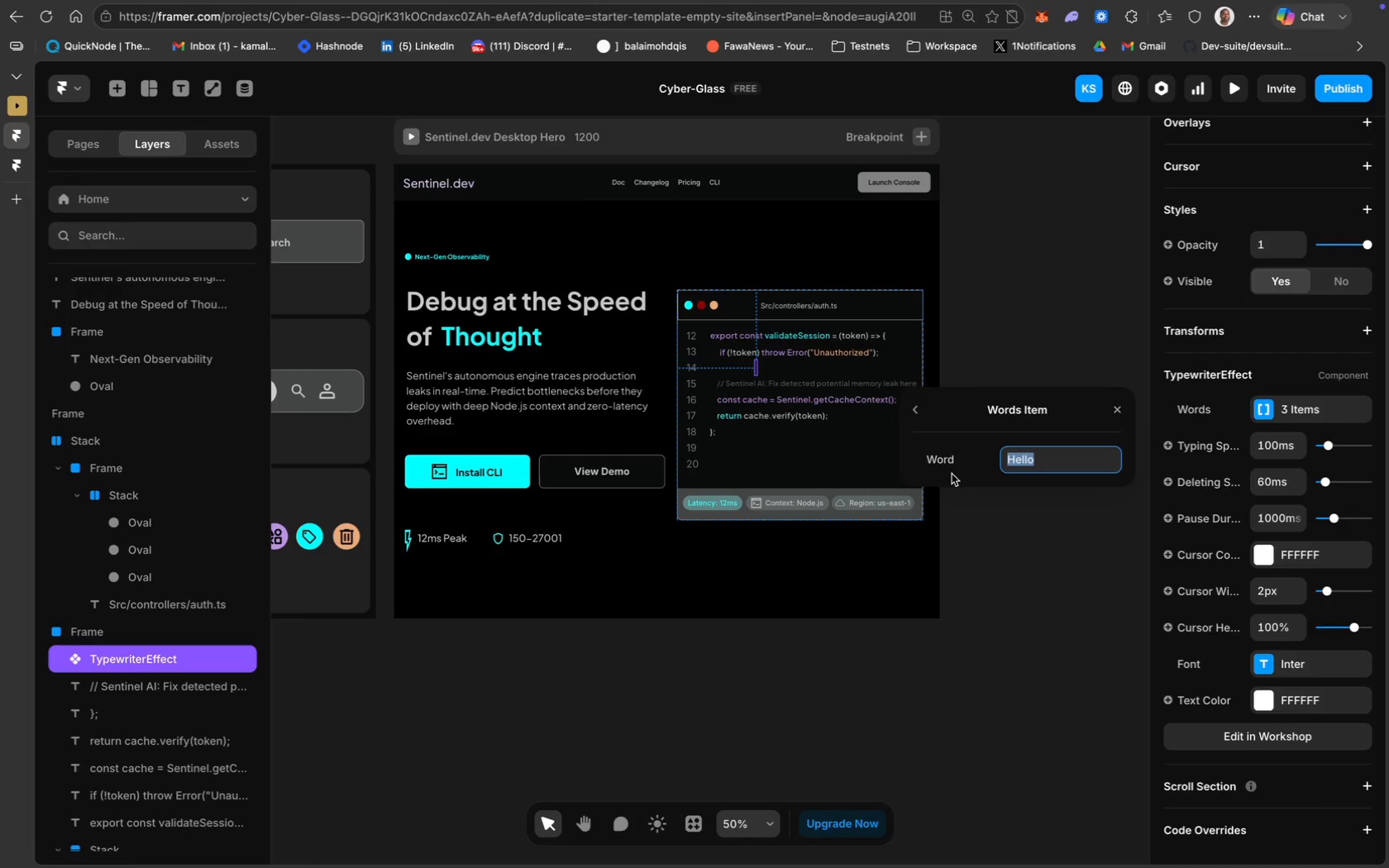 
key(Meta+V)
 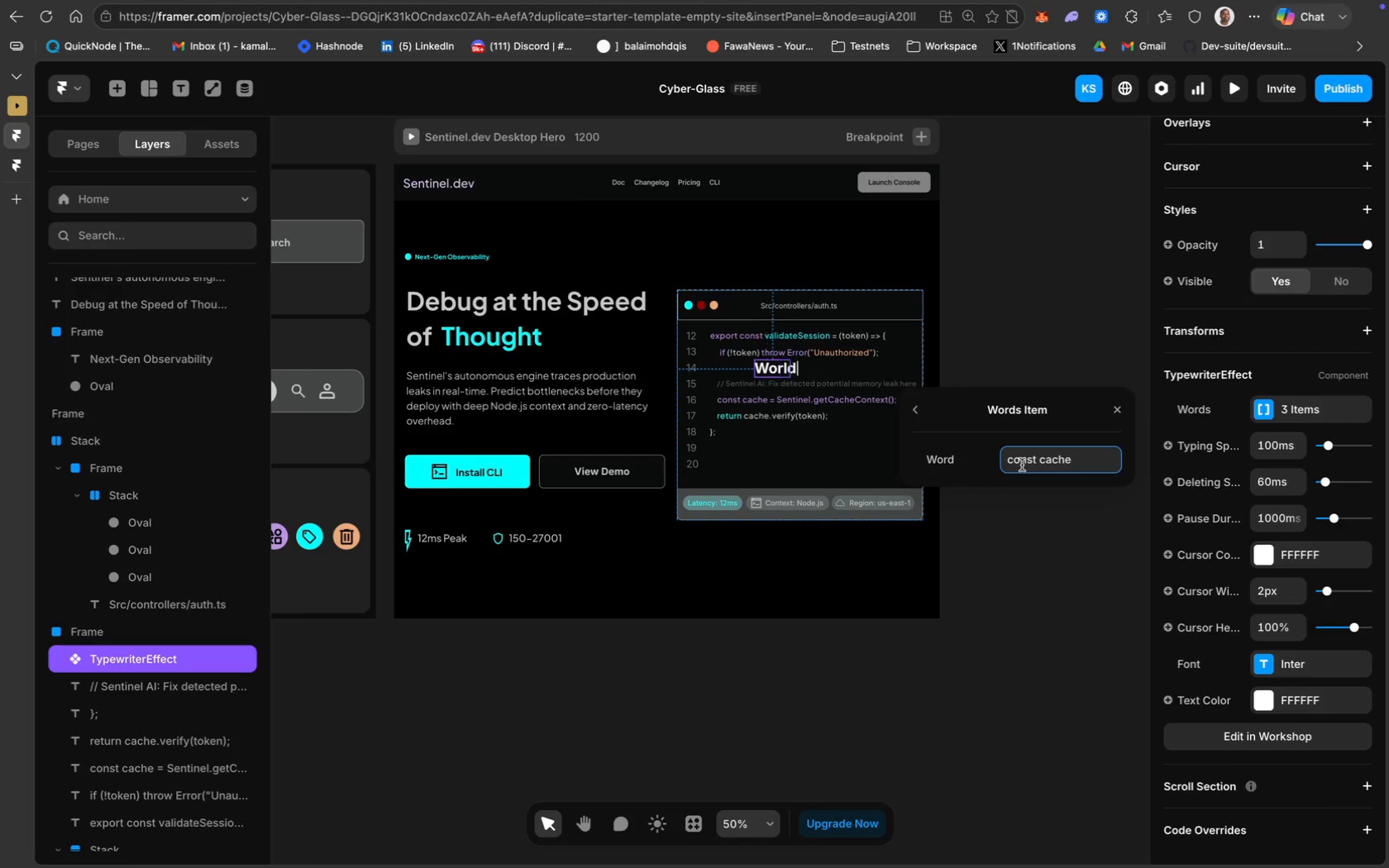 
key(Enter)
 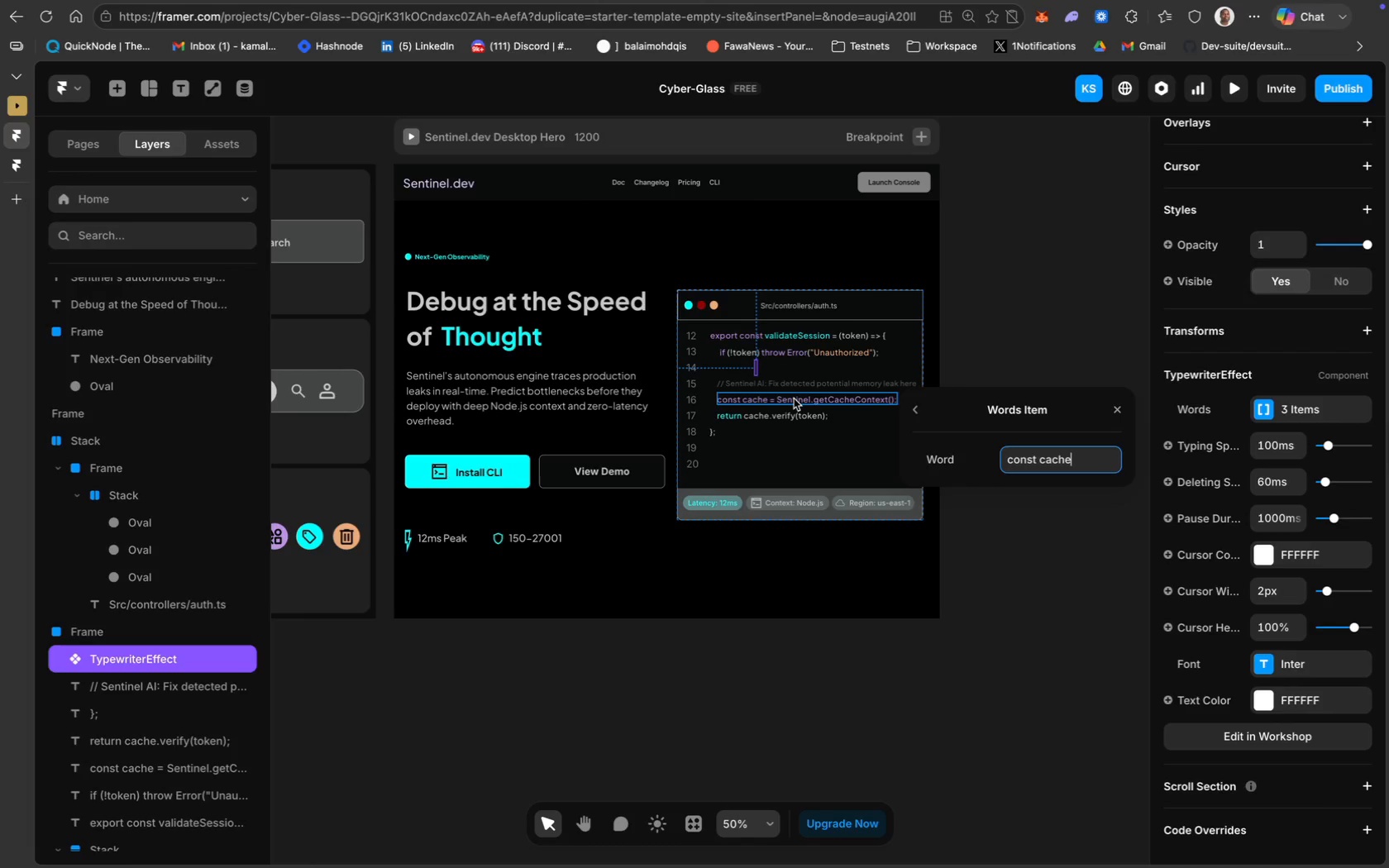 
double_click([794, 401])
 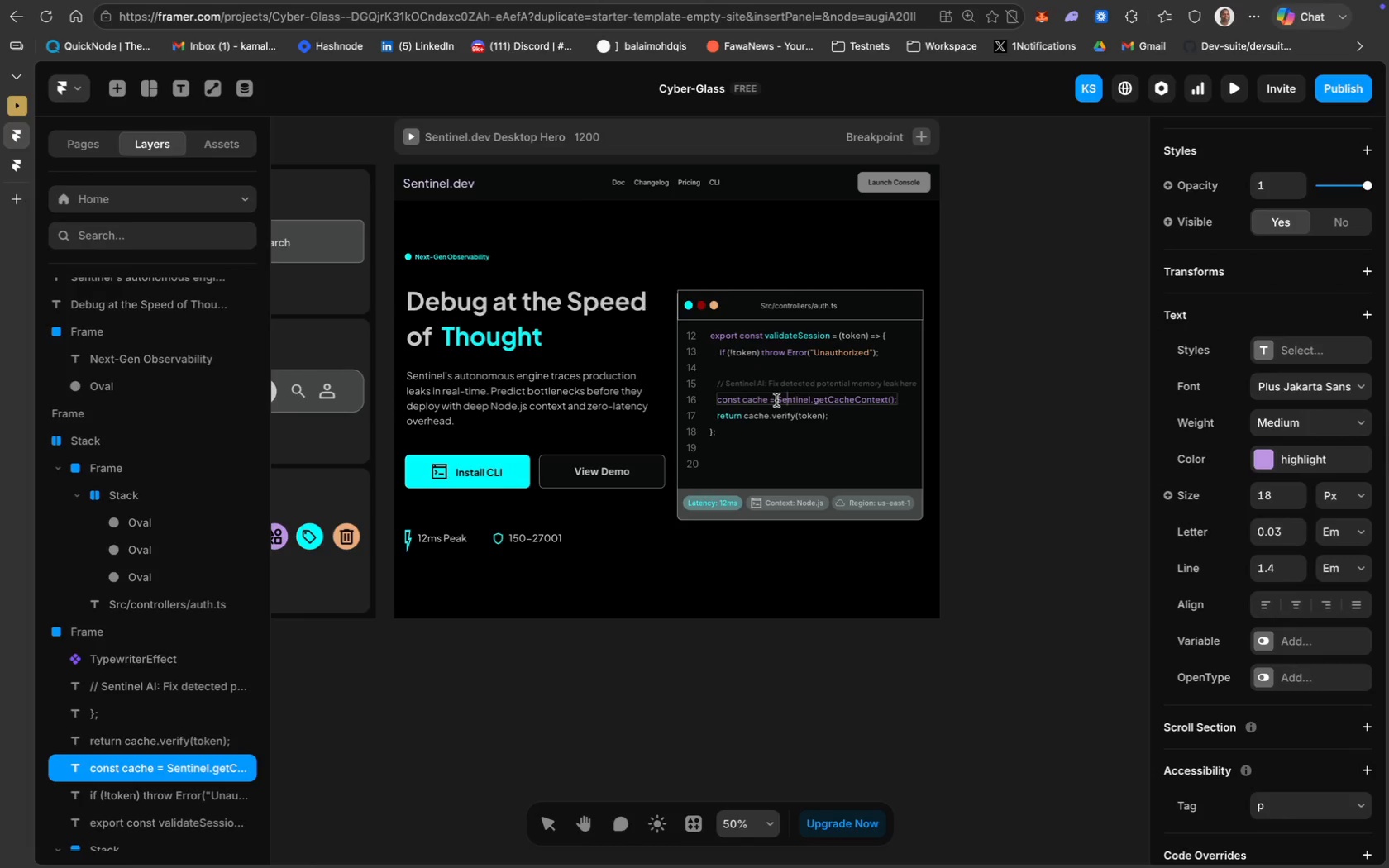 
left_click_drag(start_coordinate=[768, 399], to_coordinate=[812, 402])
 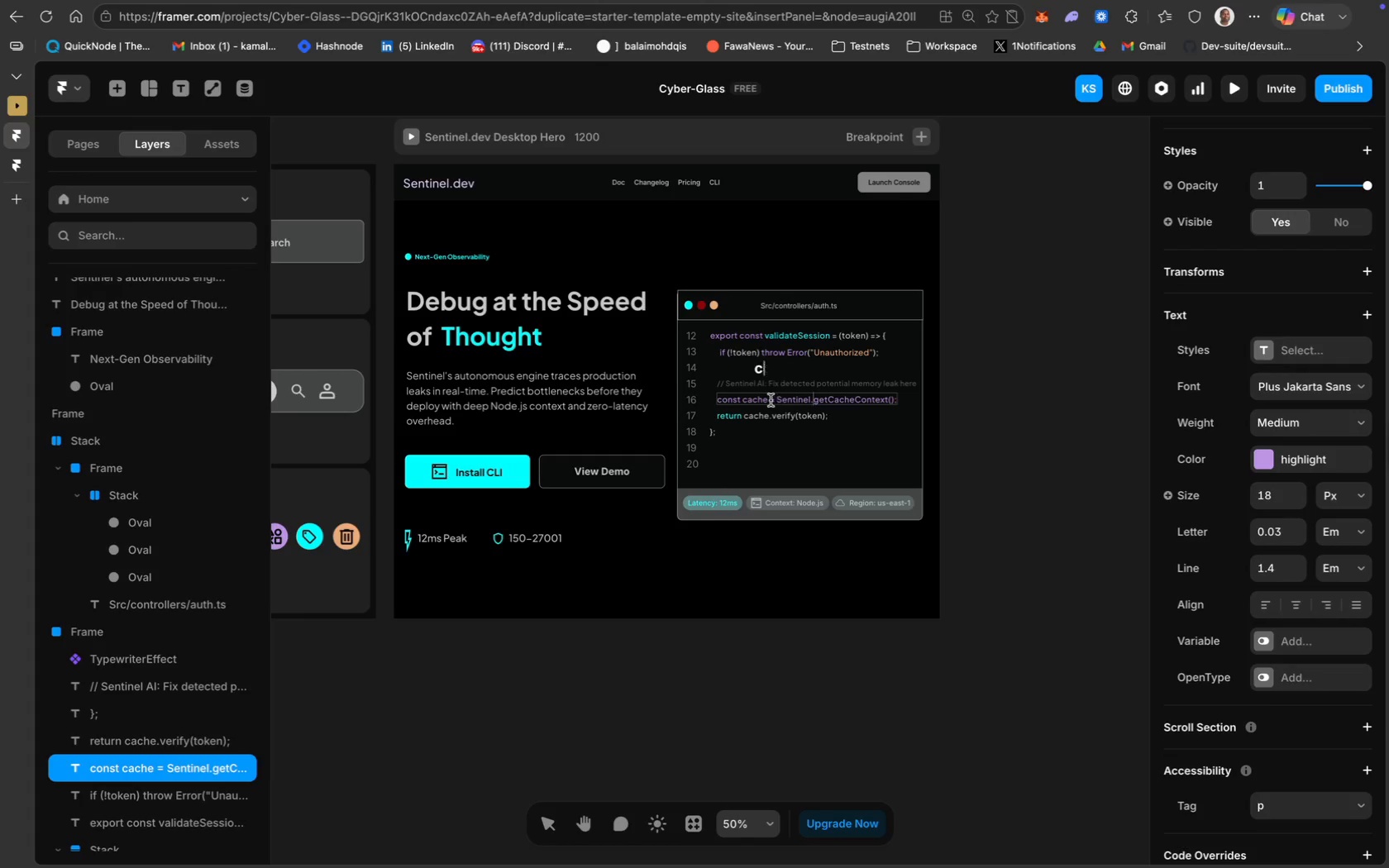 
left_click_drag(start_coordinate=[768, 398], to_coordinate=[790, 399])
 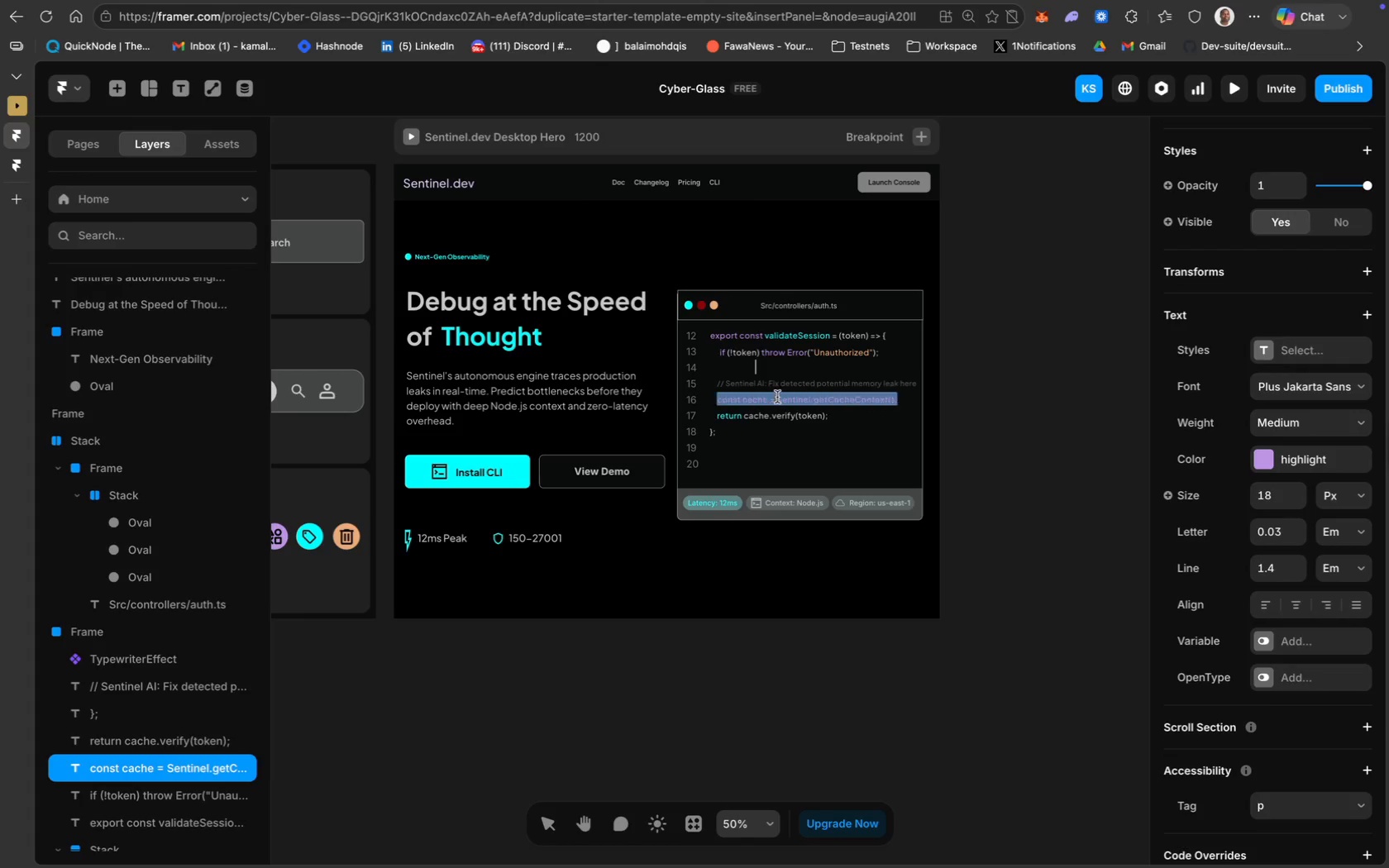 
left_click([769, 397])
 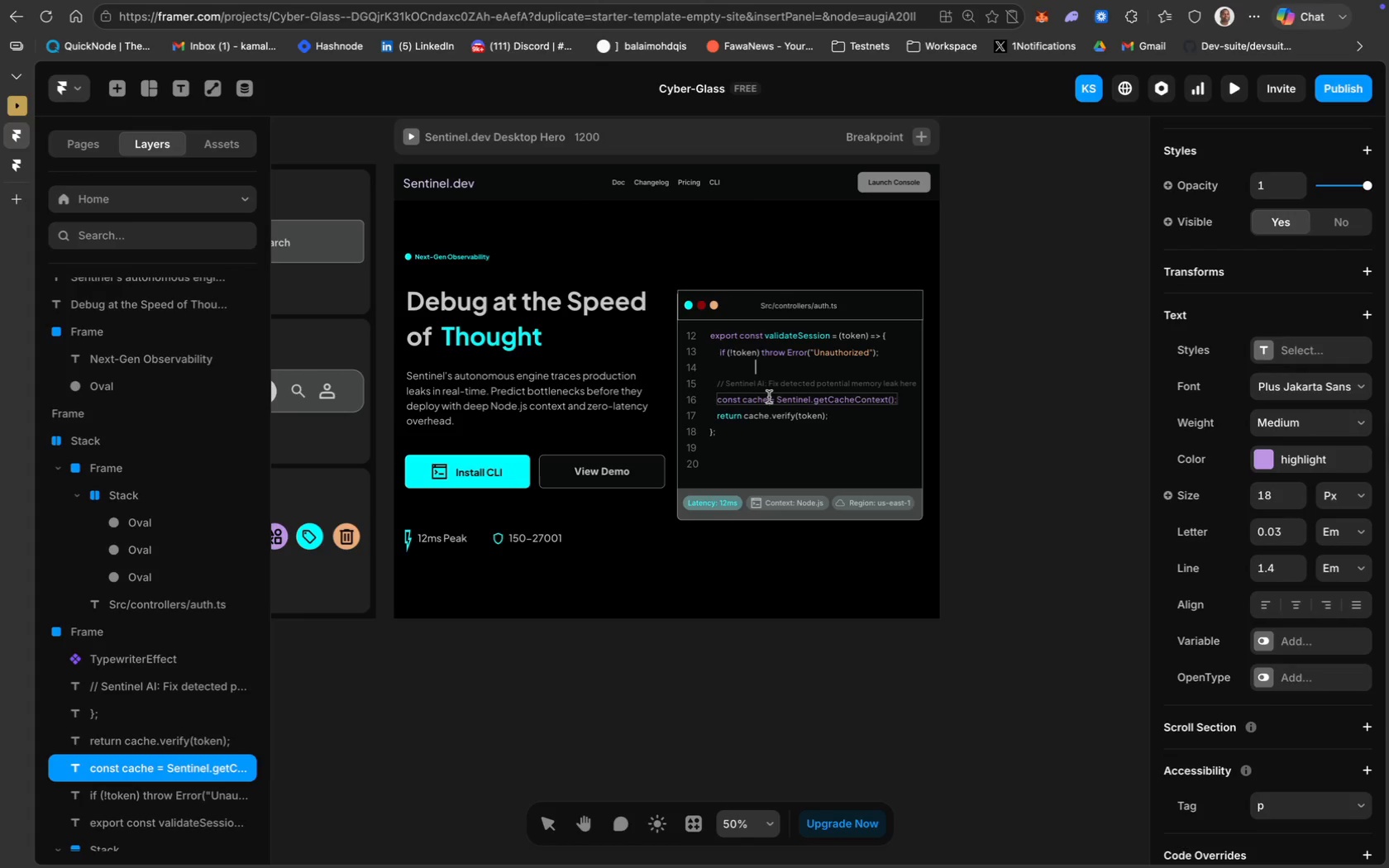 
left_click_drag(start_coordinate=[769, 397], to_coordinate=[811, 400])
 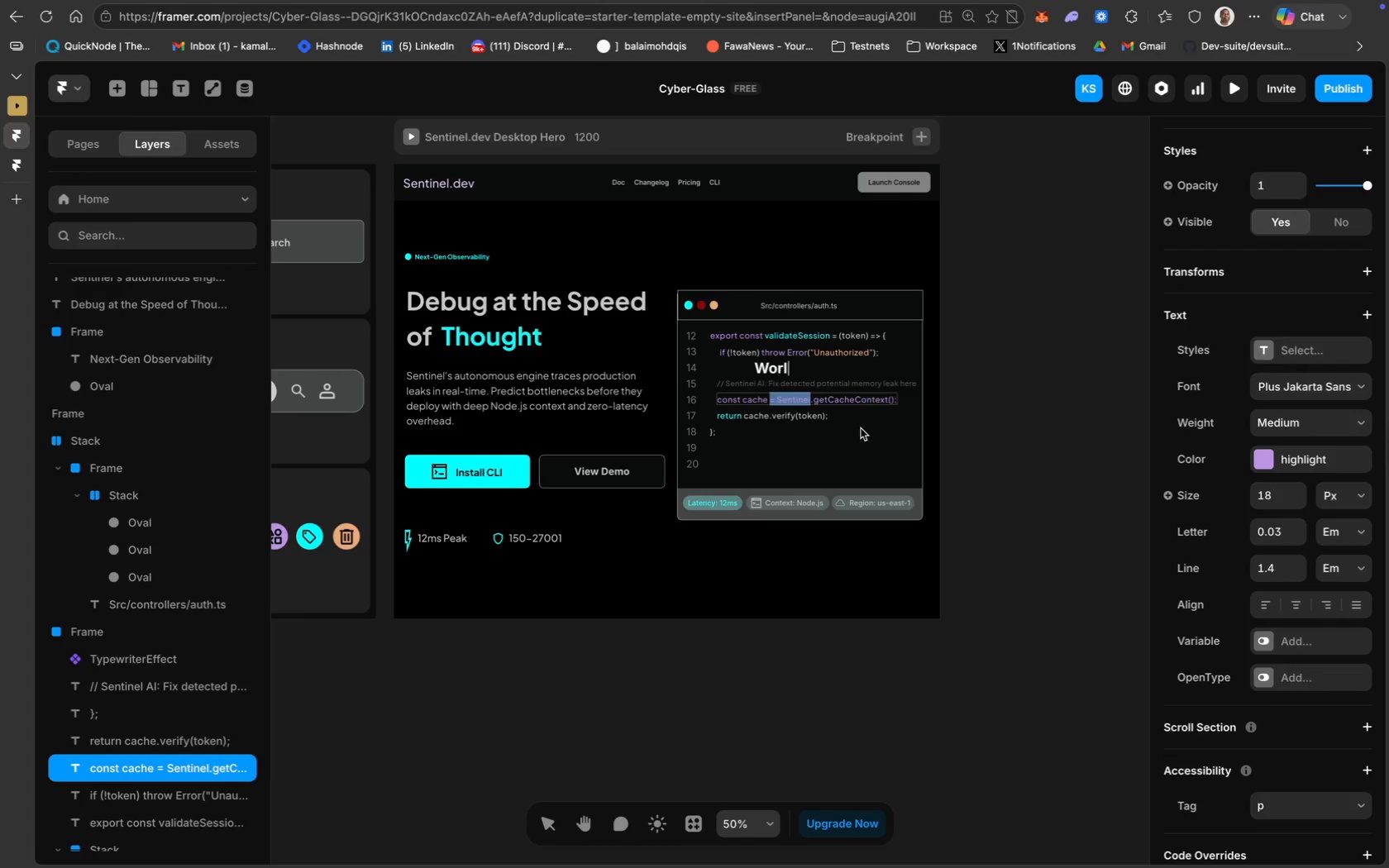 
hold_key(key=CommandLeft, duration=0.69)
 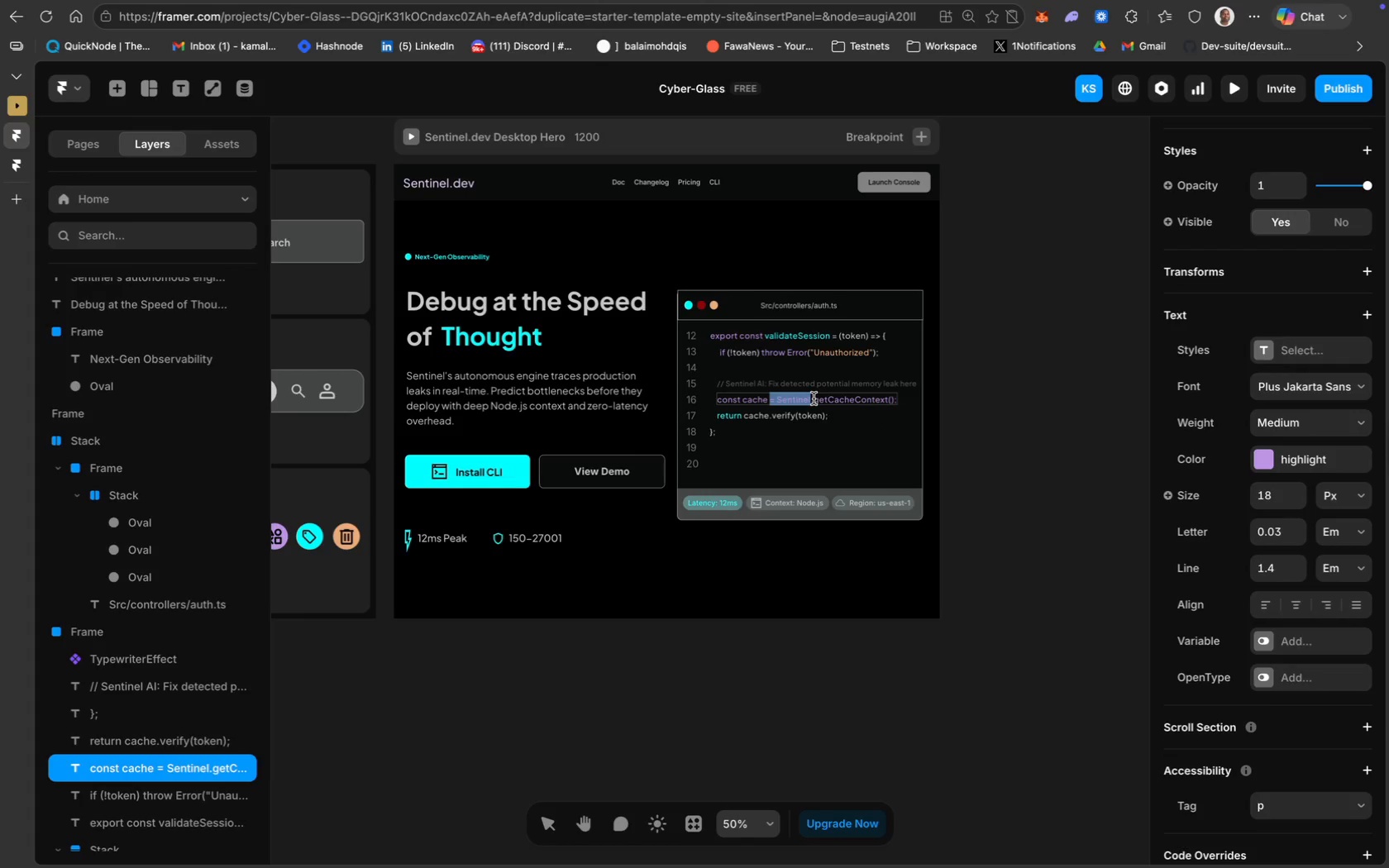 
left_click_drag(start_coordinate=[813, 398], to_coordinate=[771, 400])
 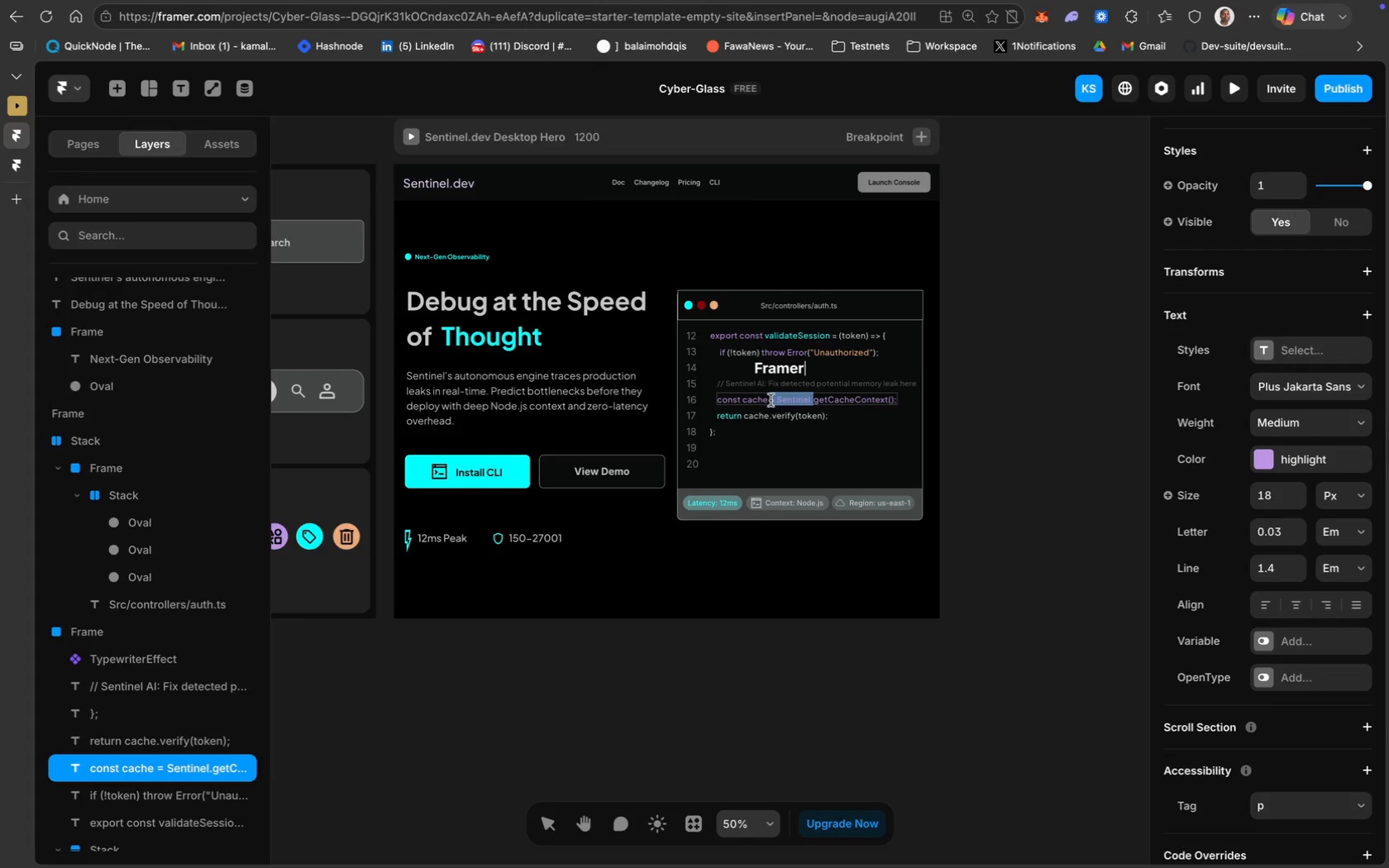 
key(Meta+C)
 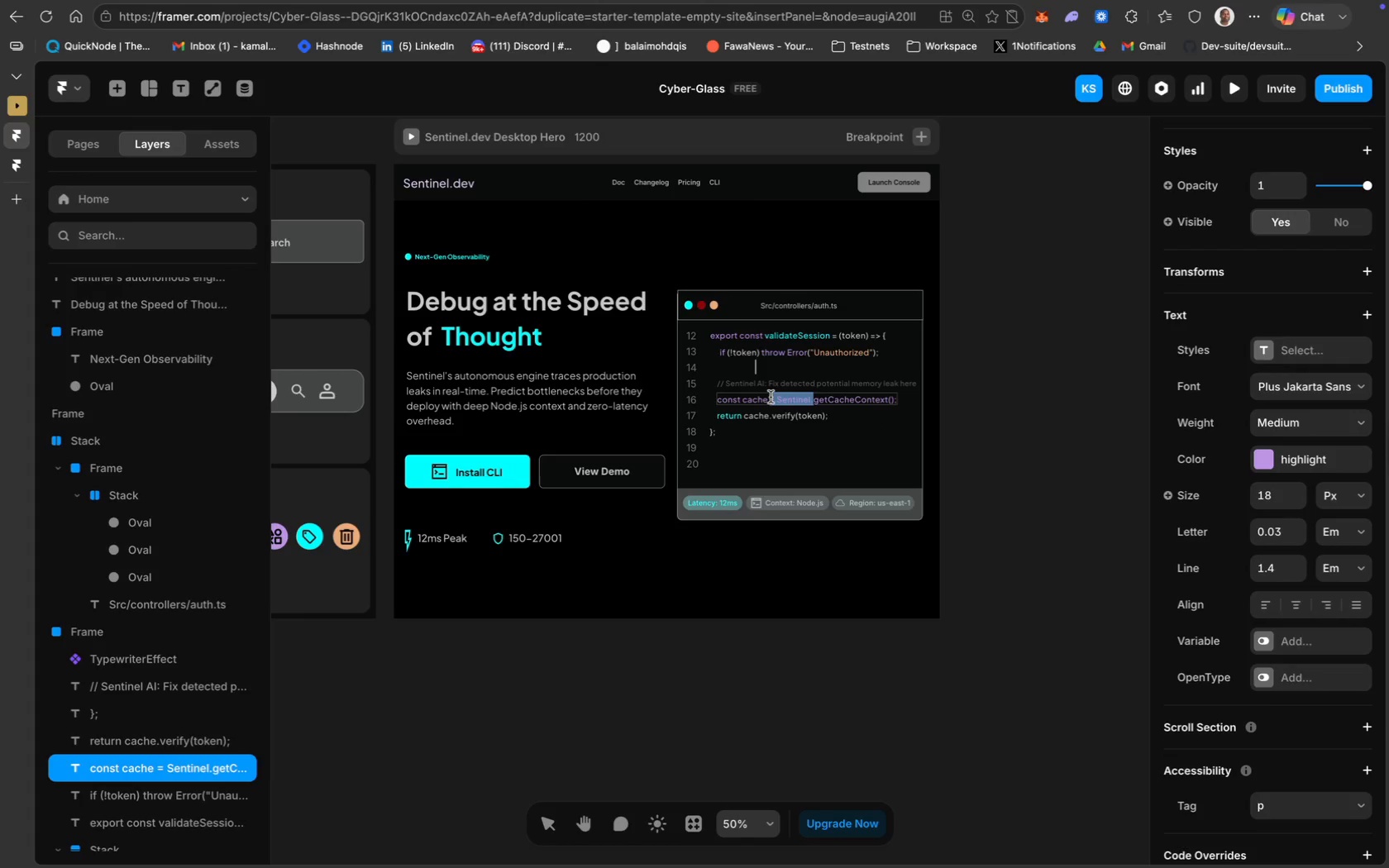 
key(Meta+C)
 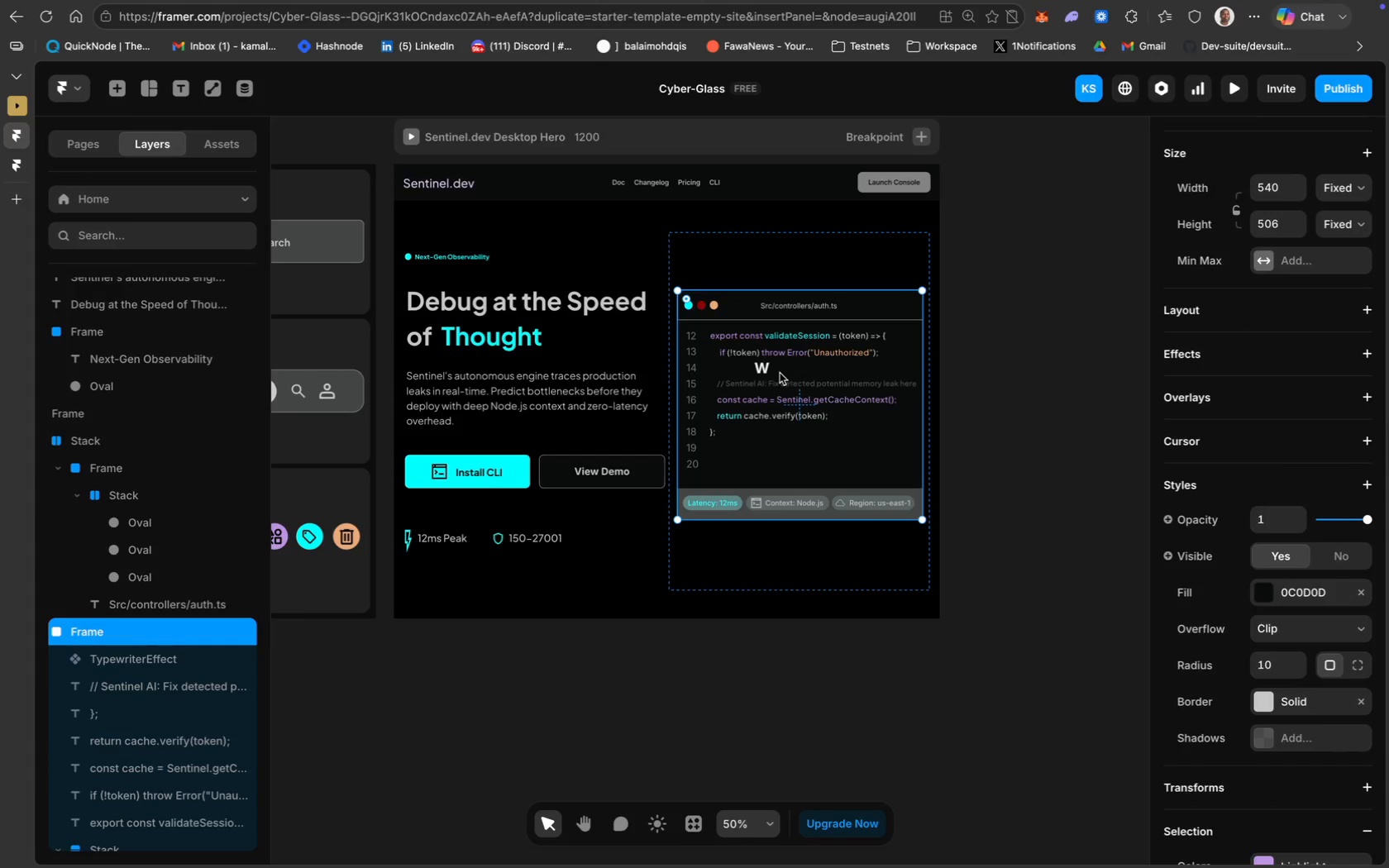 
wait(5.96)
 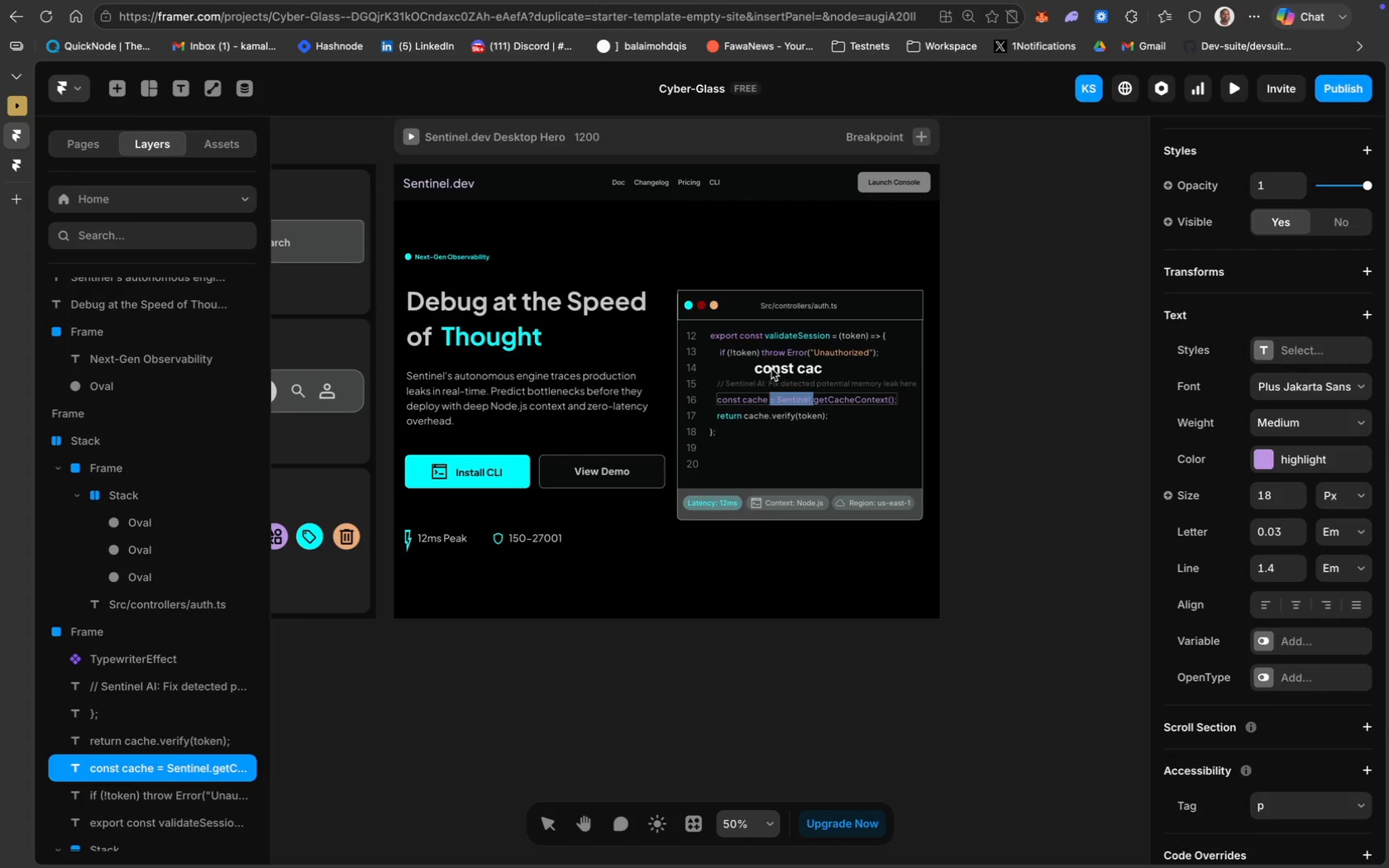 
left_click([788, 371])
 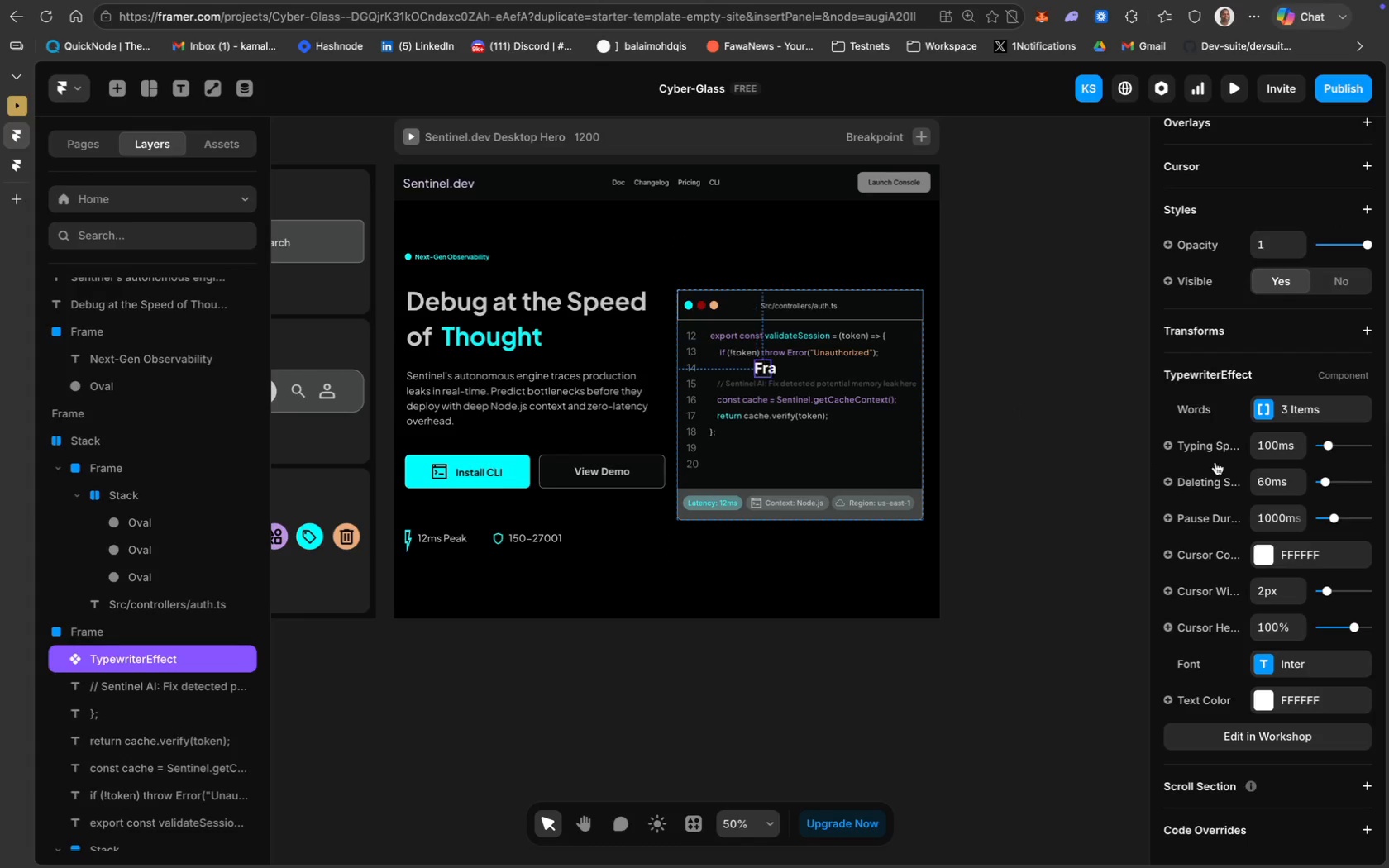 
left_click([1292, 413])
 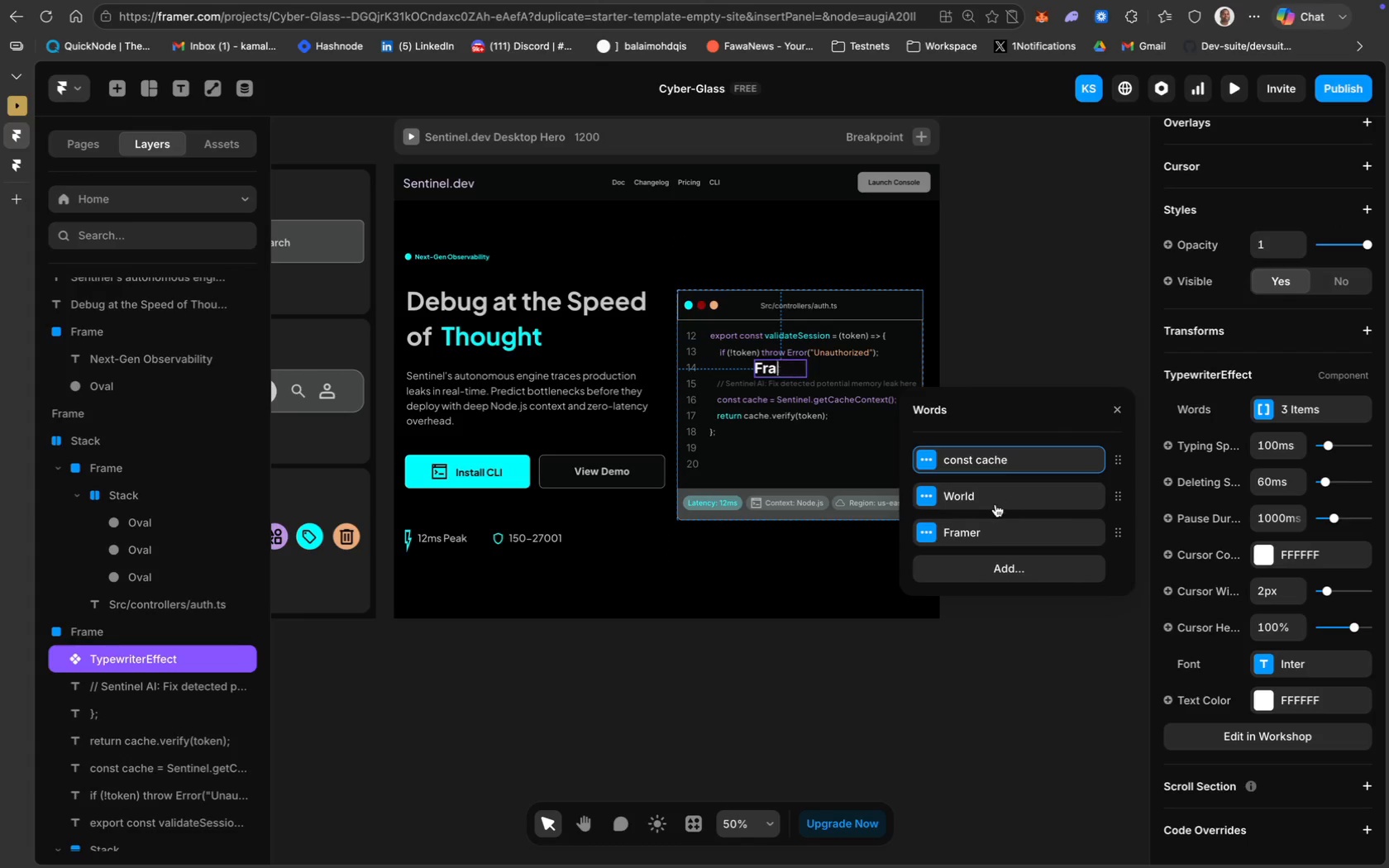 
left_click([1003, 494])
 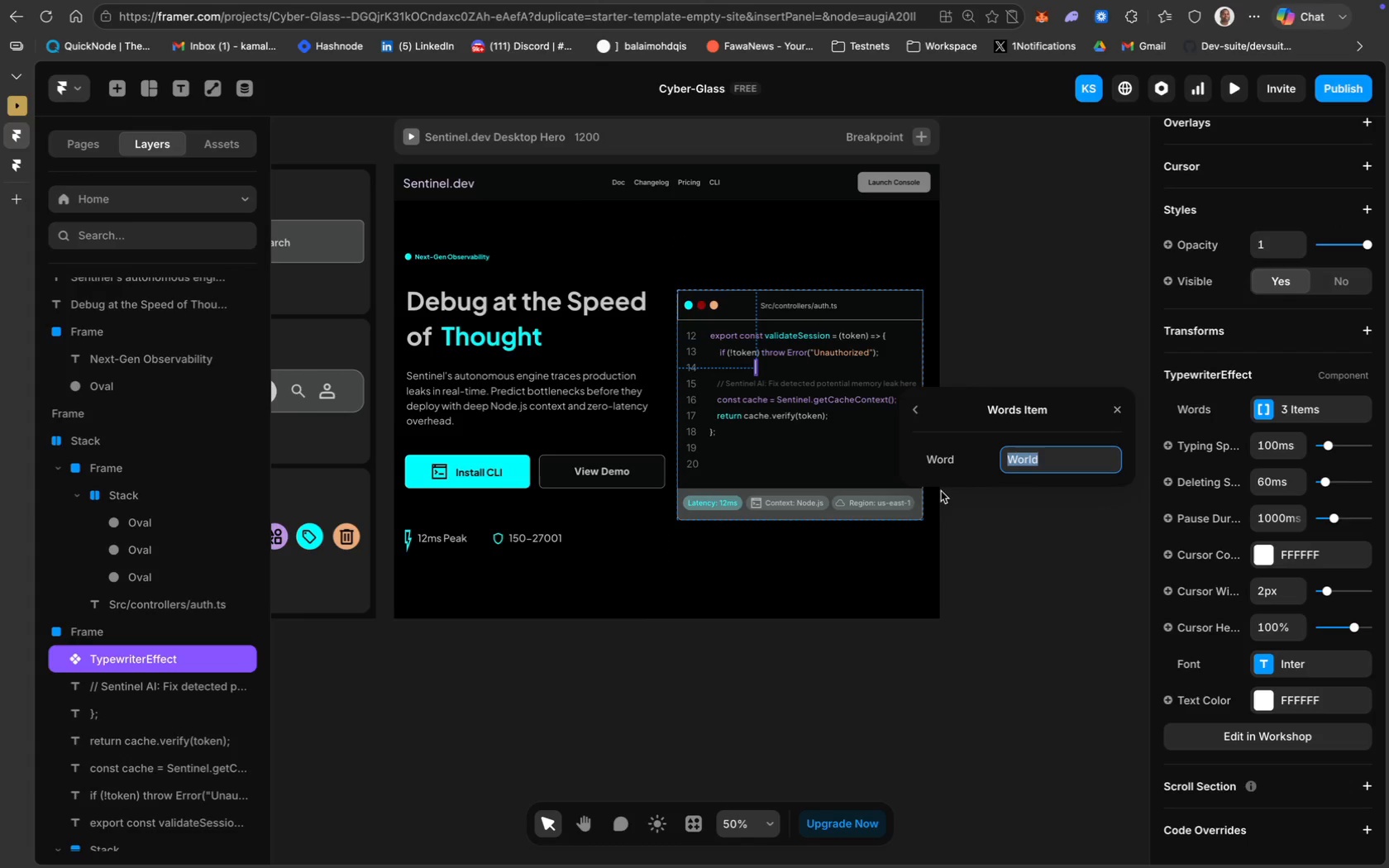 
key(Meta+V)
 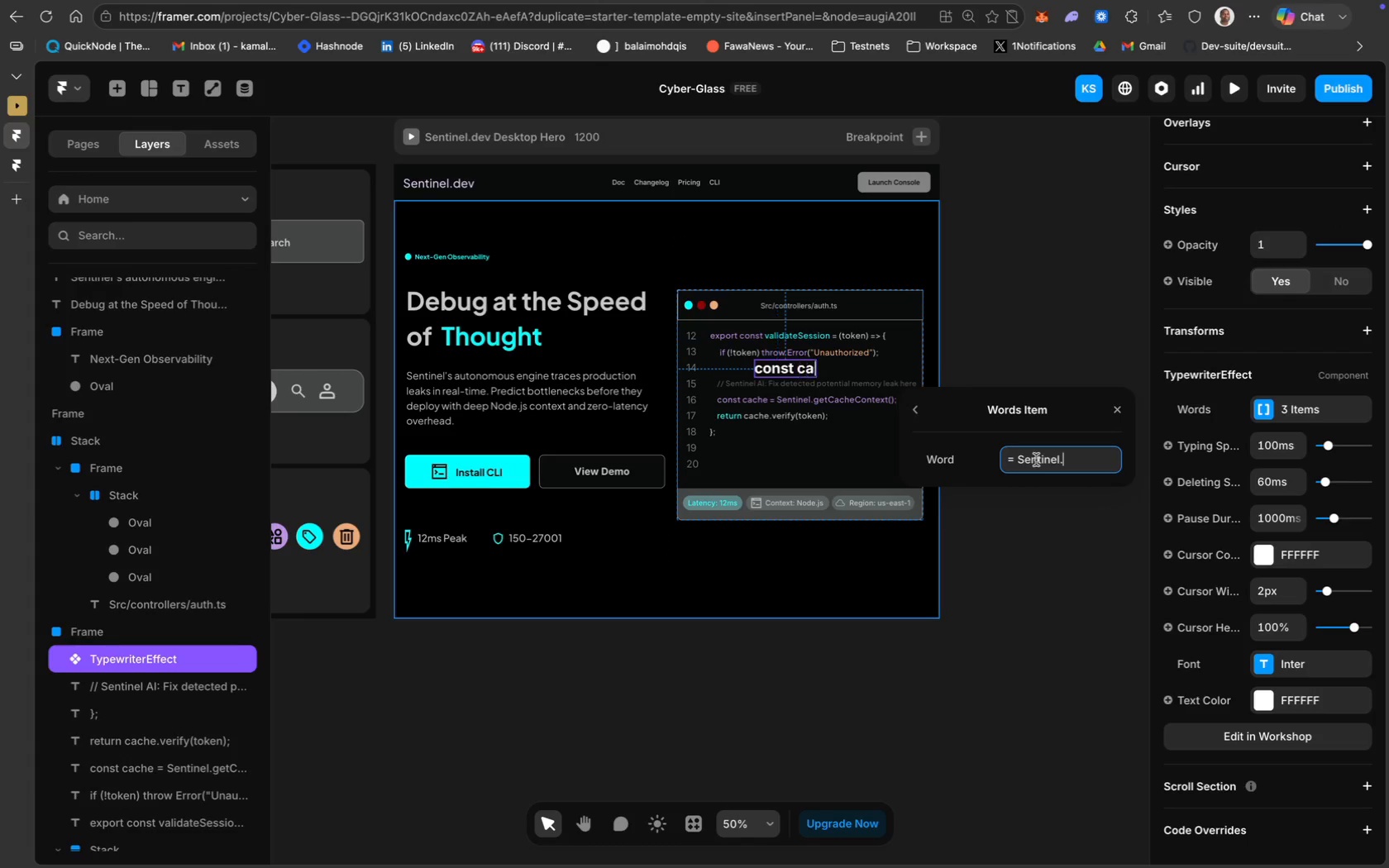 
key(Enter)
 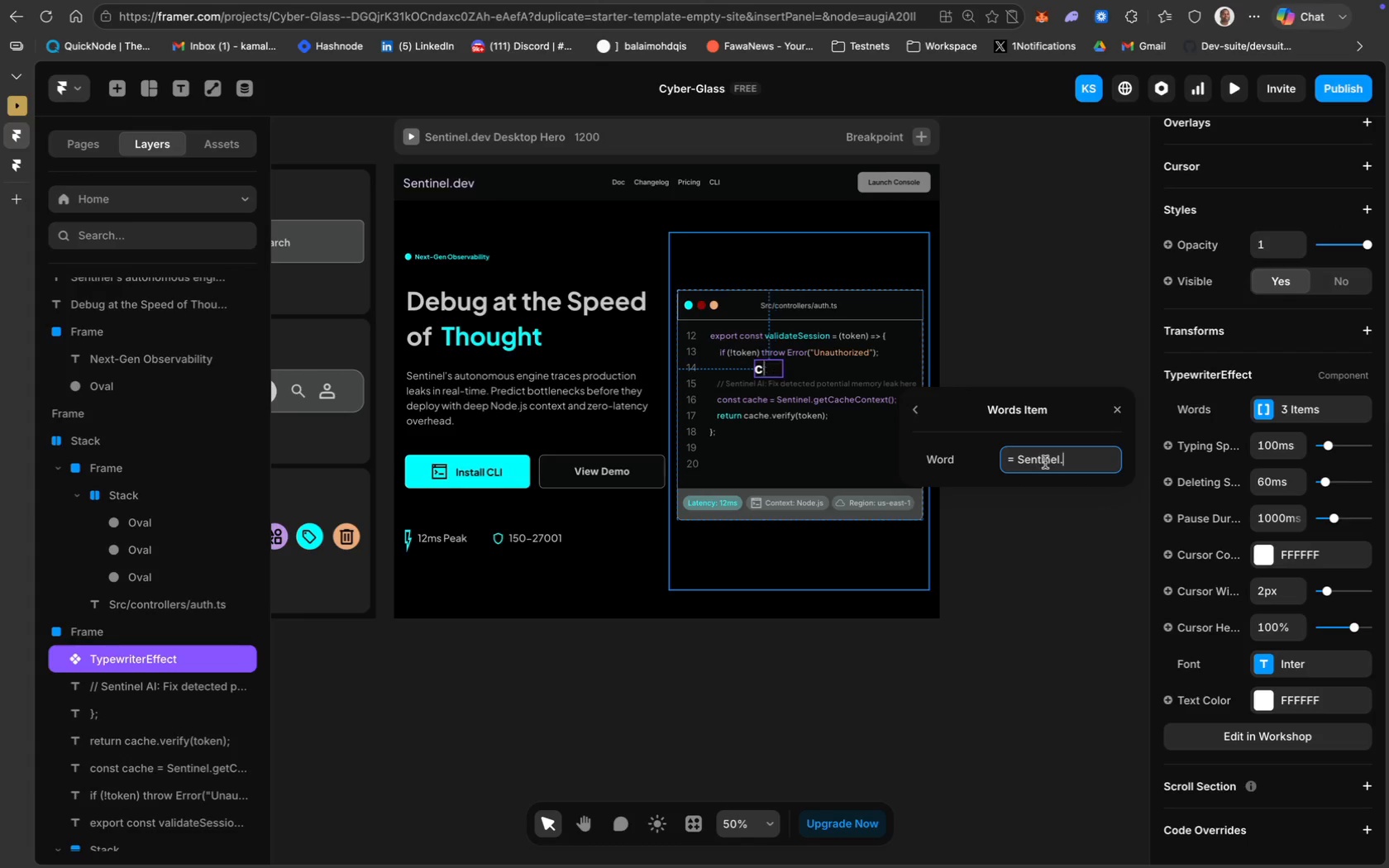 
left_click([983, 338])
 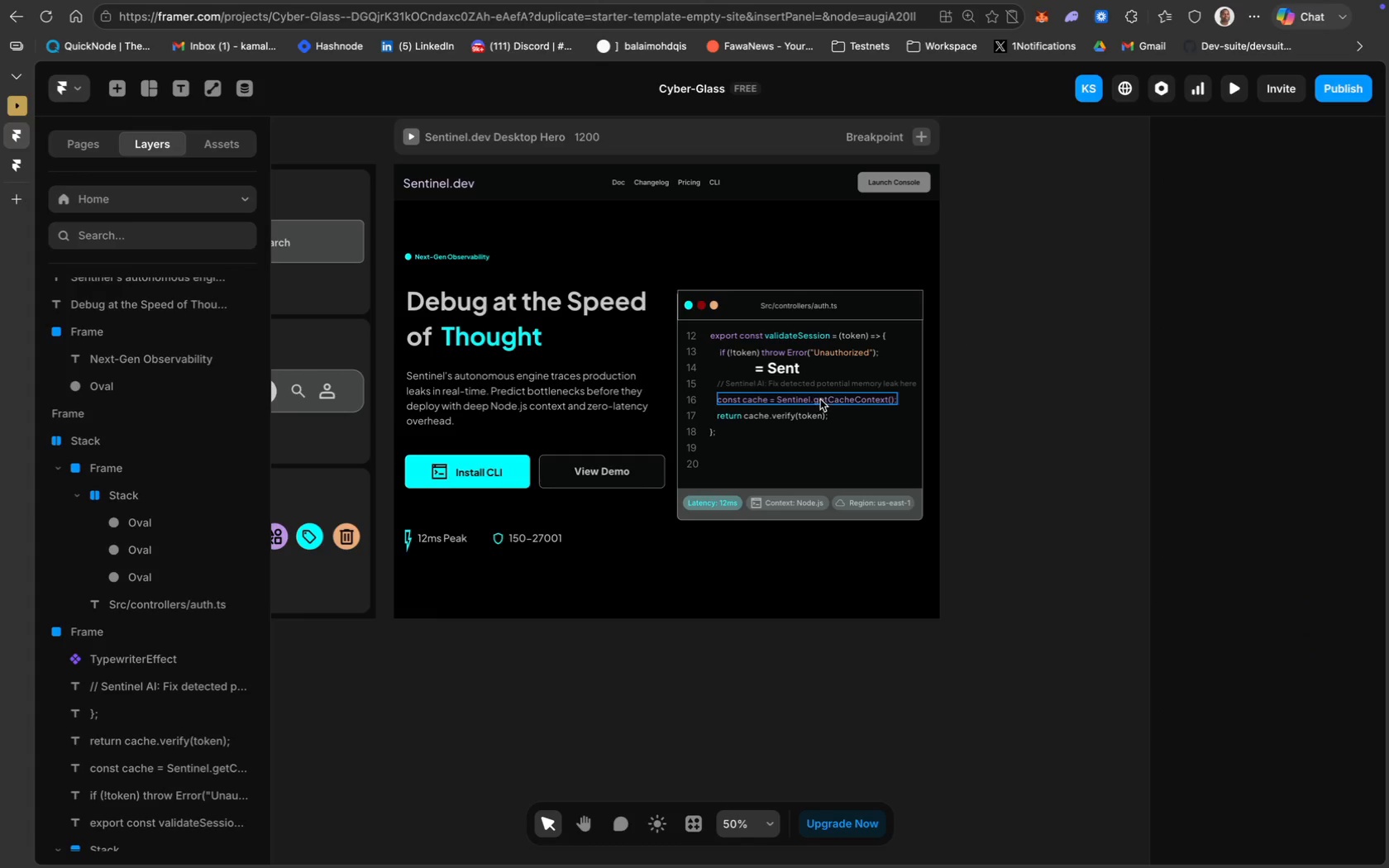 
double_click([820, 399])
 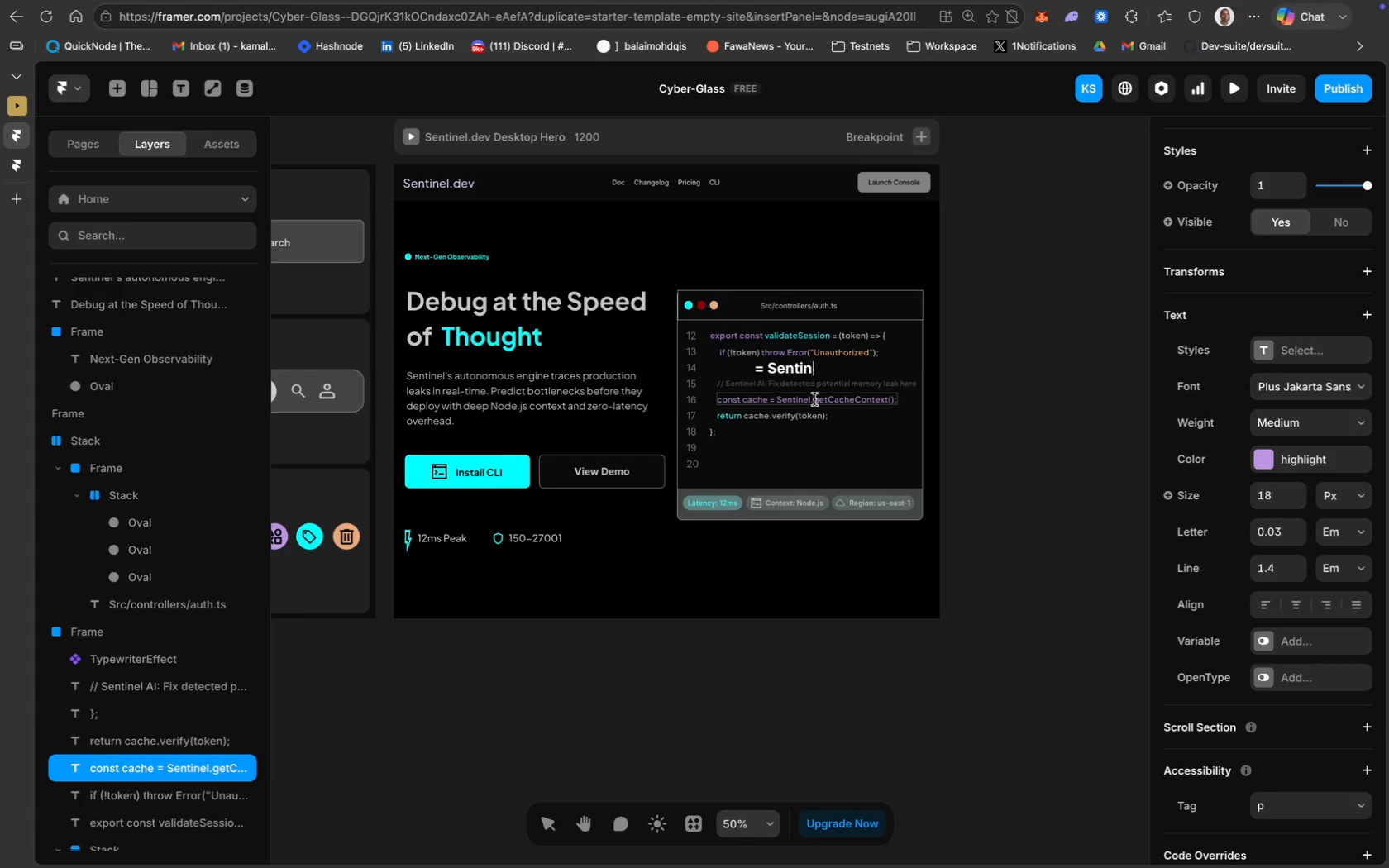 
left_click_drag(start_coordinate=[810, 398], to_coordinate=[895, 397])
 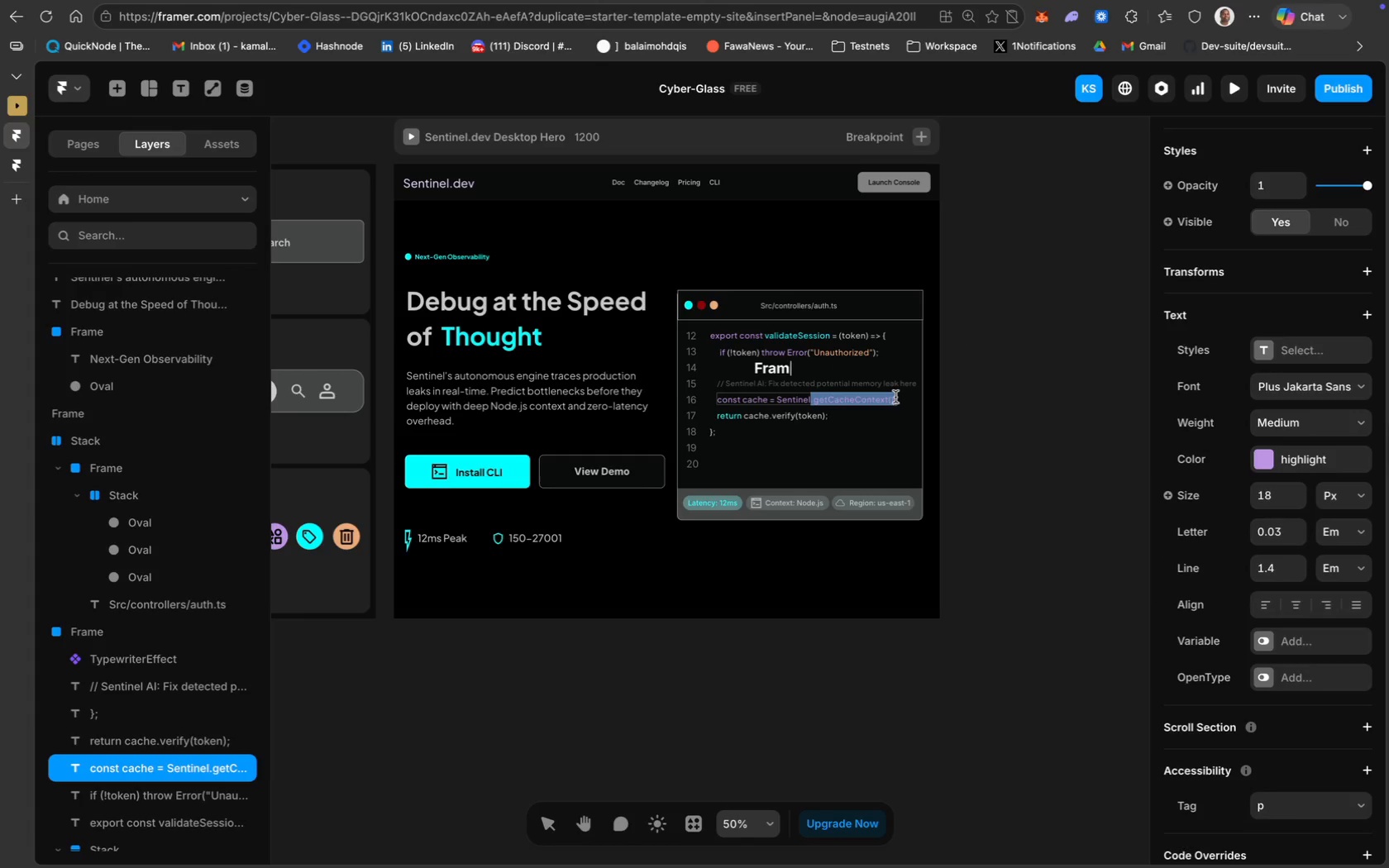 
key(Meta+C)
 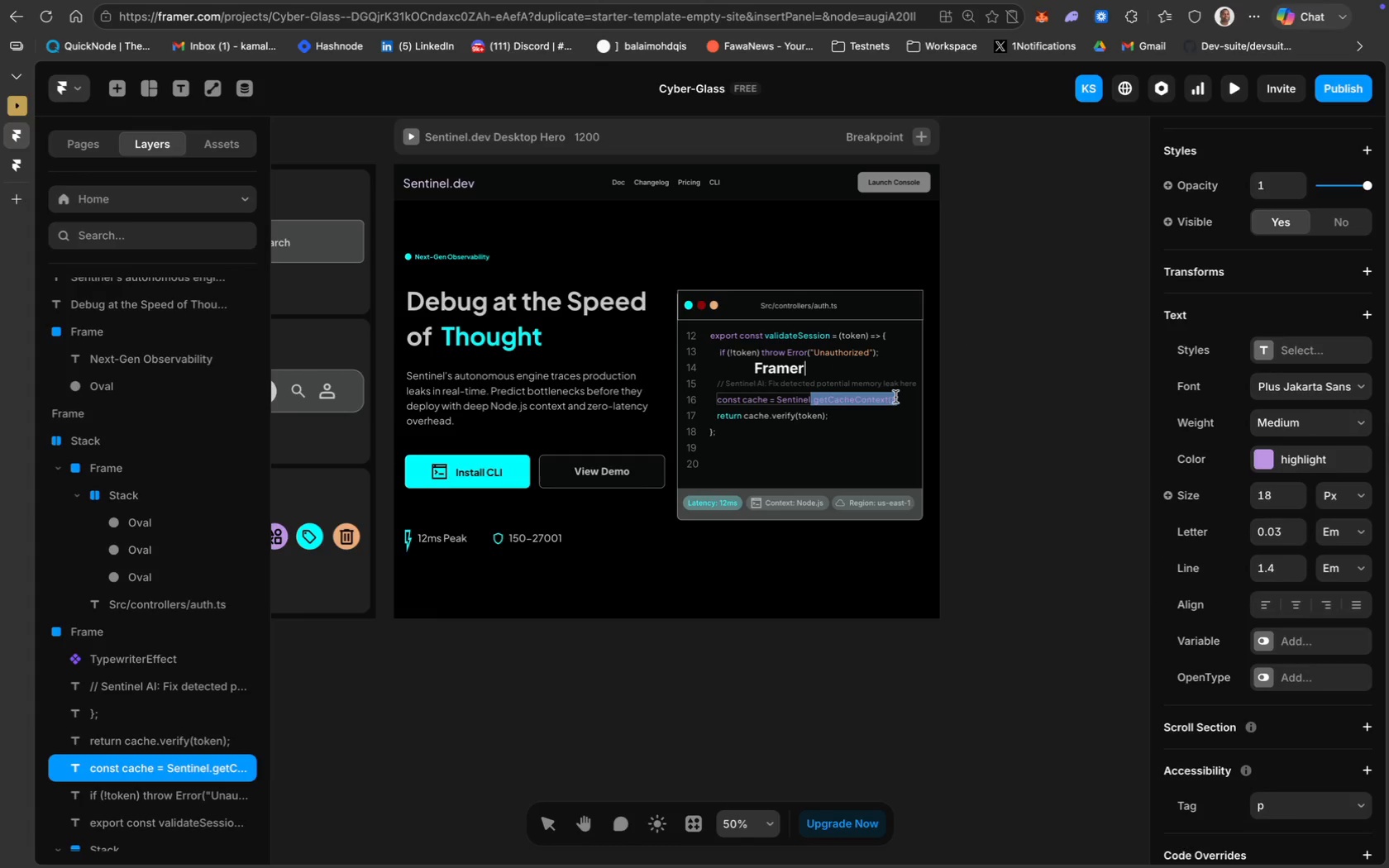 
key(Meta+C)
 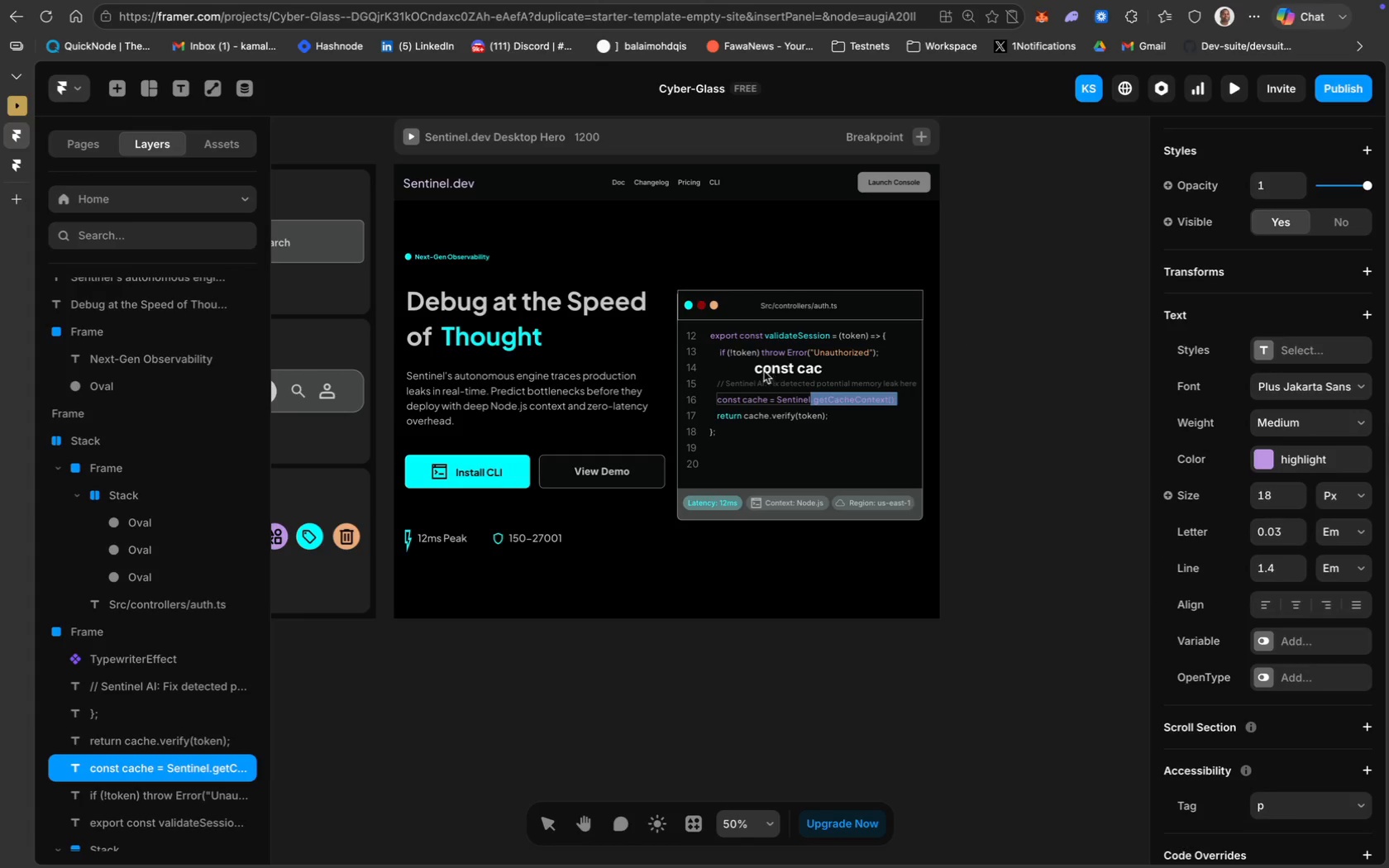 
left_click([780, 366])
 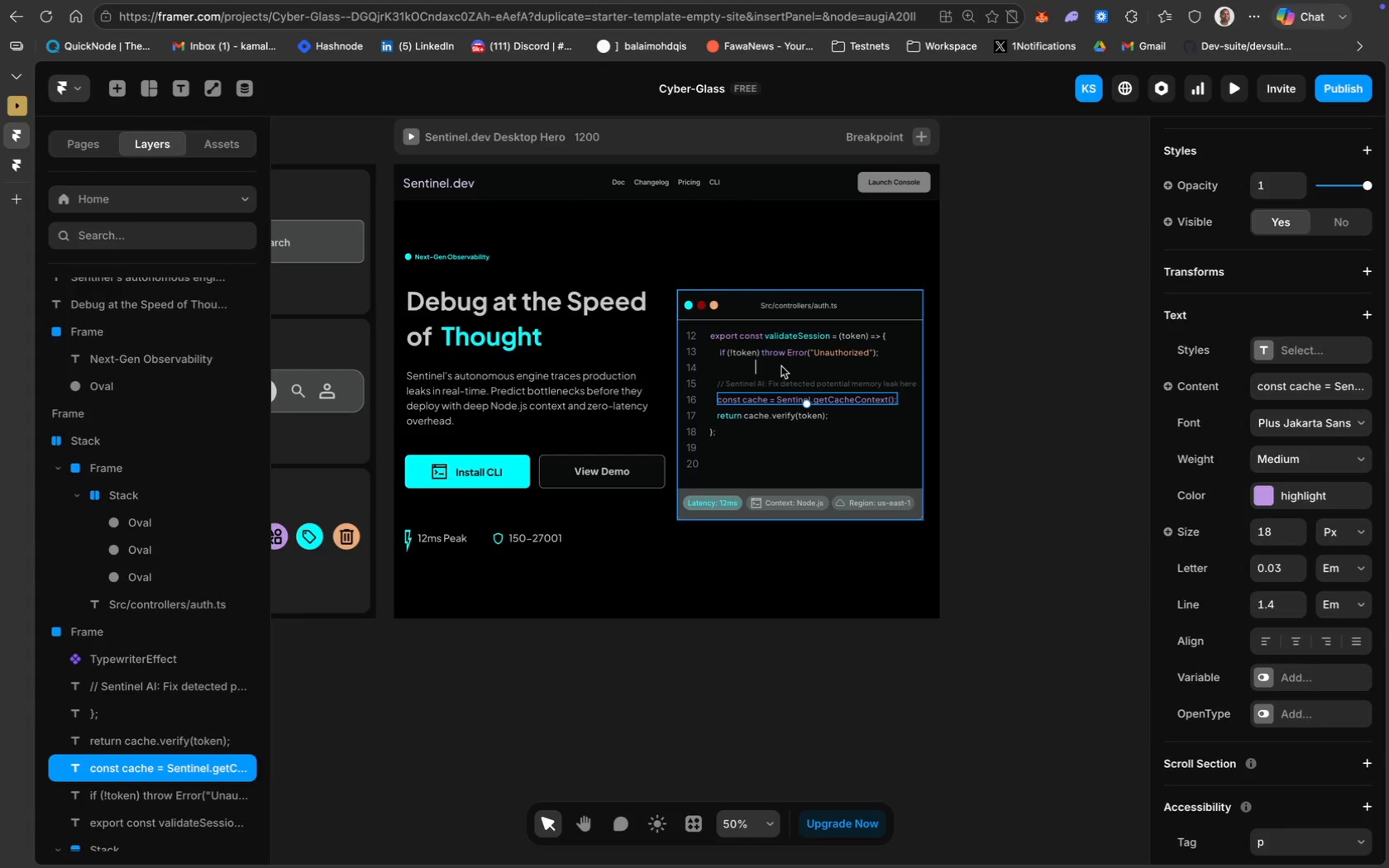 
left_click([759, 367])
 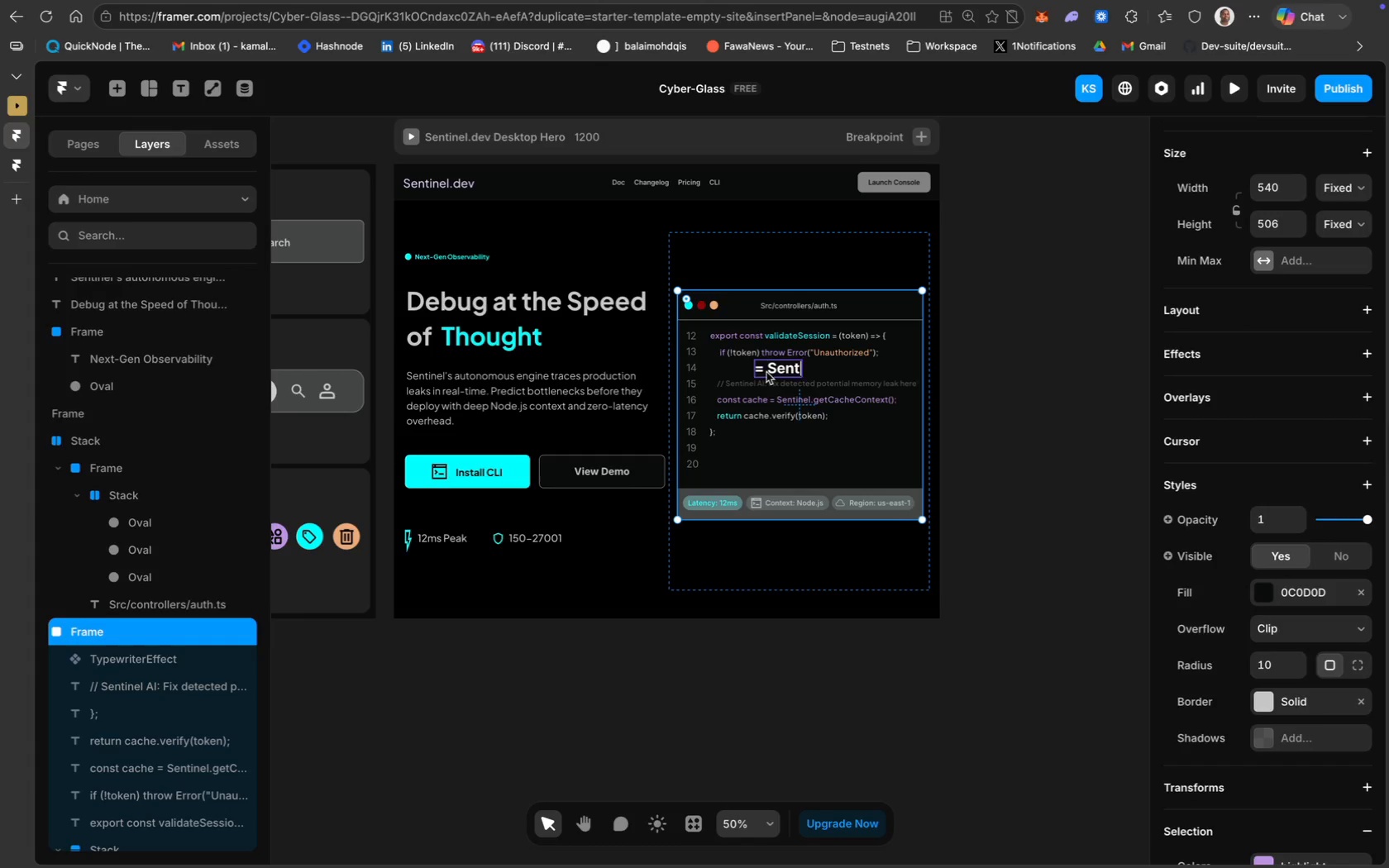 
left_click([772, 370])
 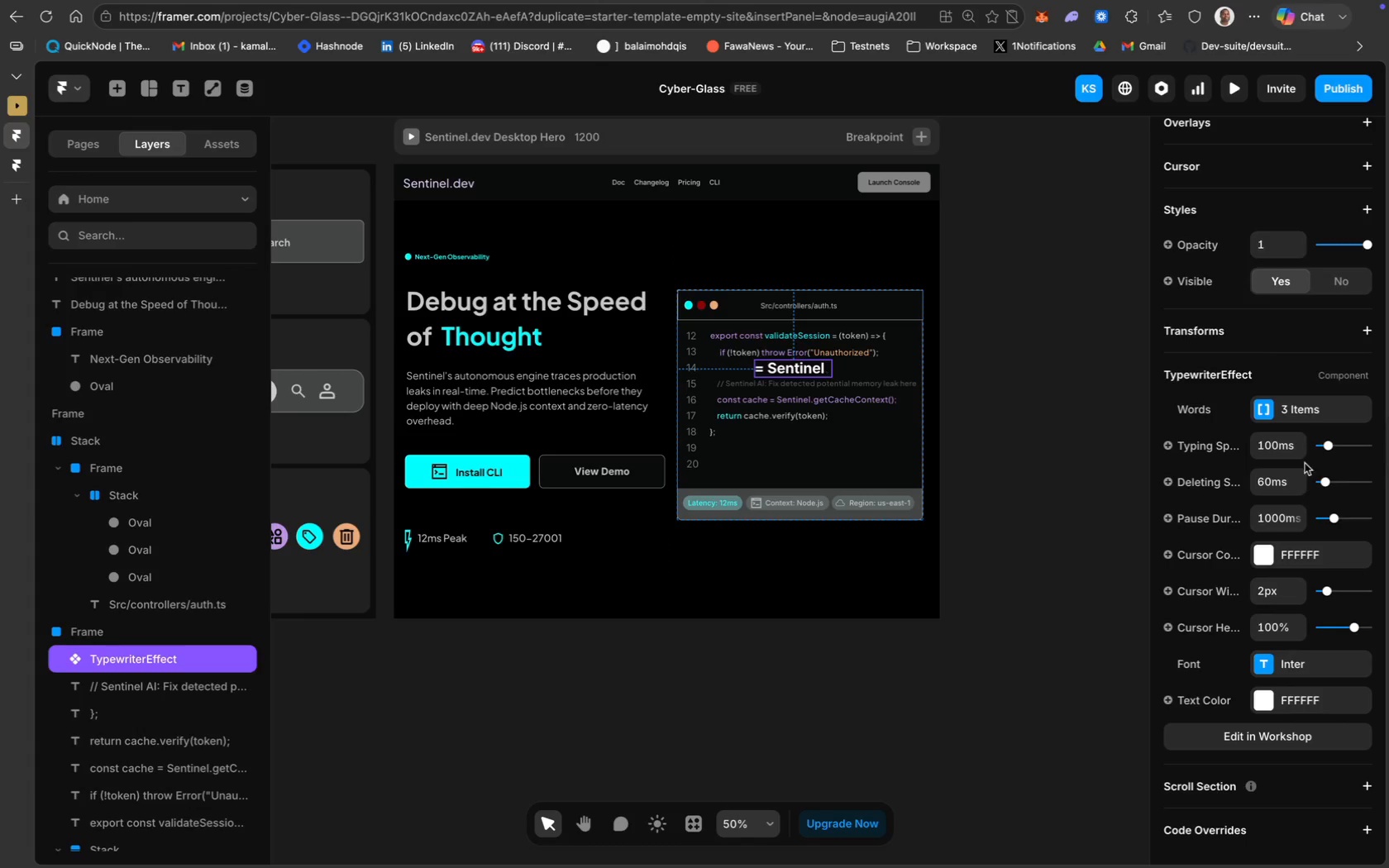 
left_click([1309, 411])
 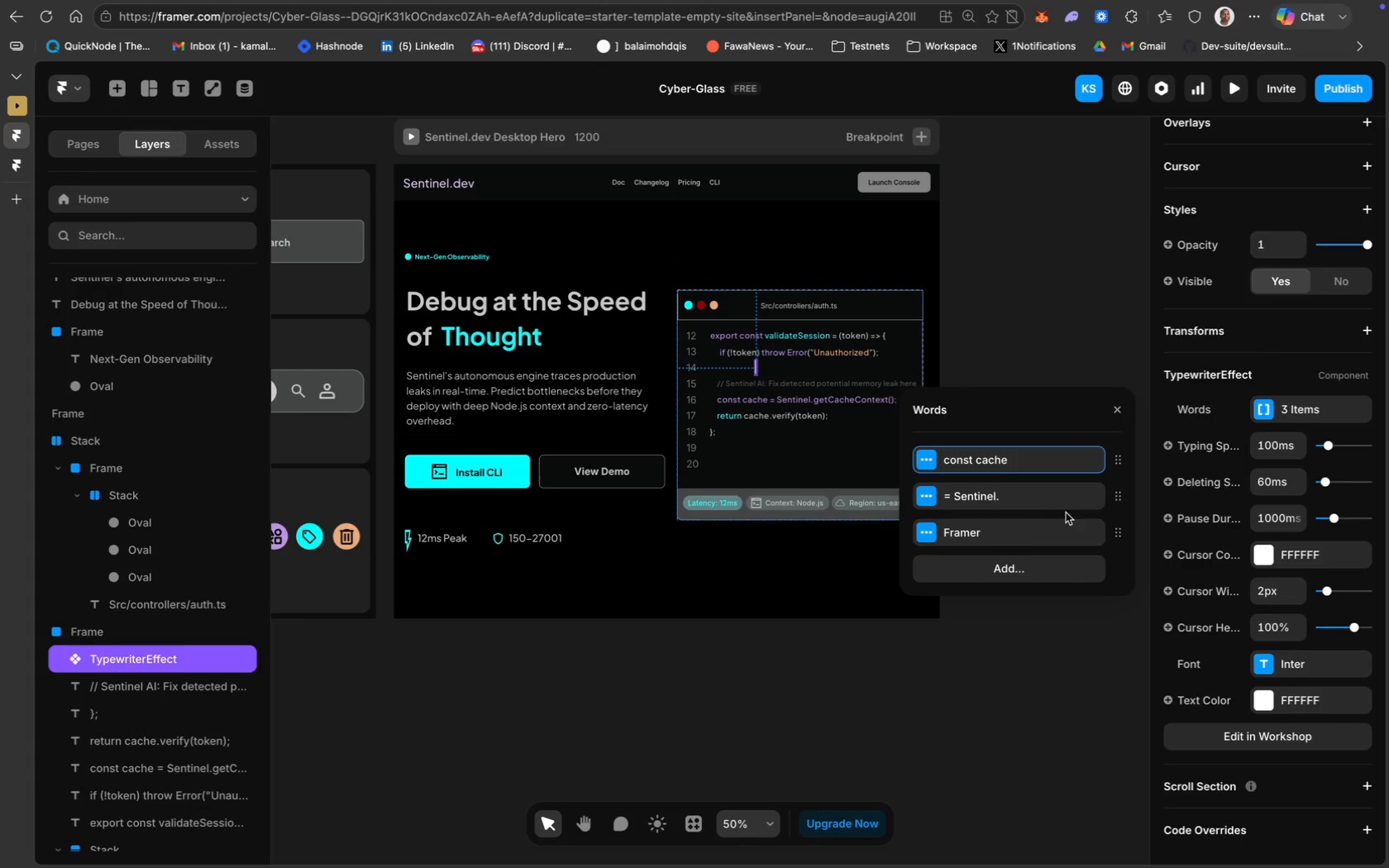 
left_click([1019, 537])
 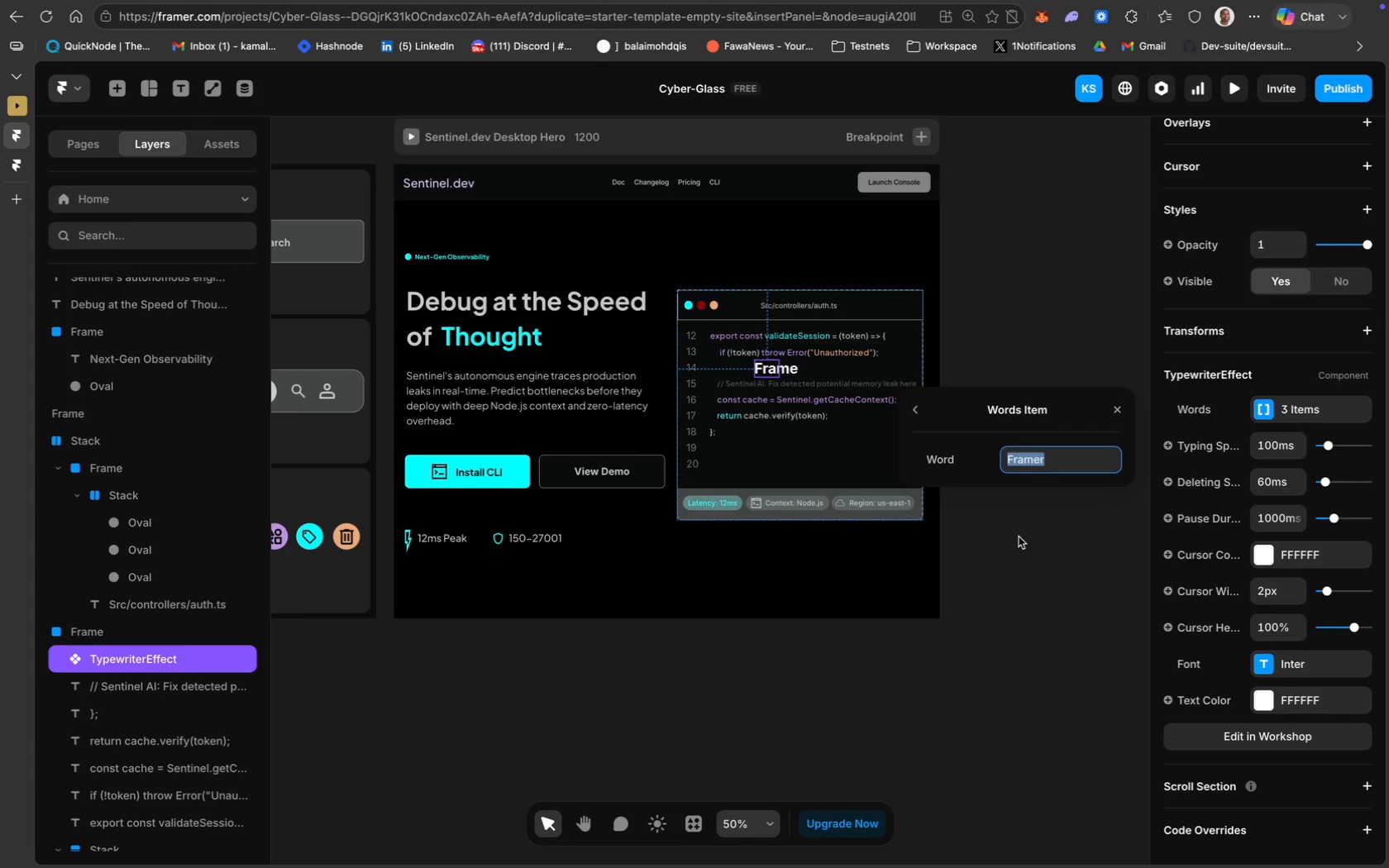 
key(Meta+V)
 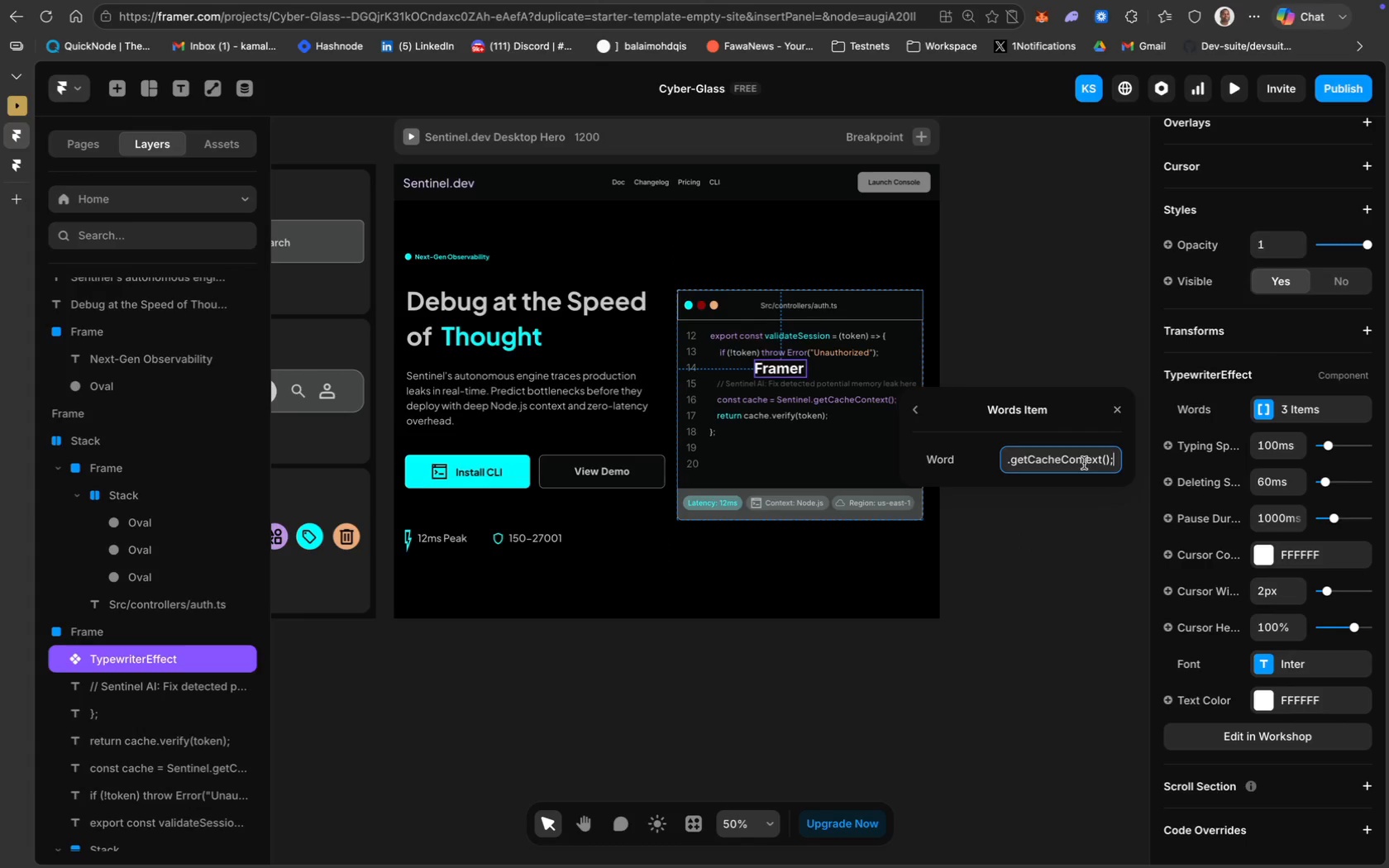 
key(Enter)
 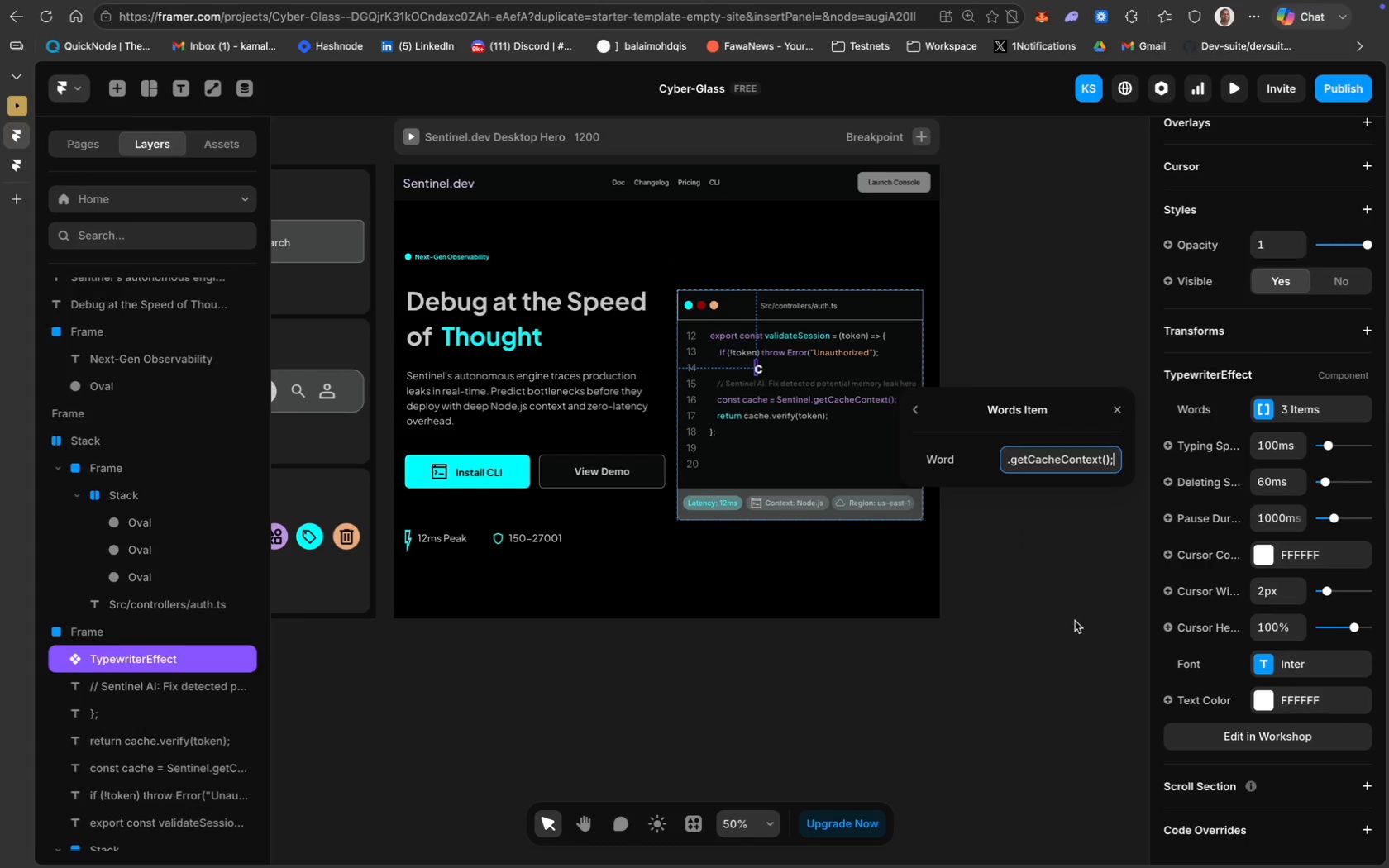 
left_click([1052, 604])
 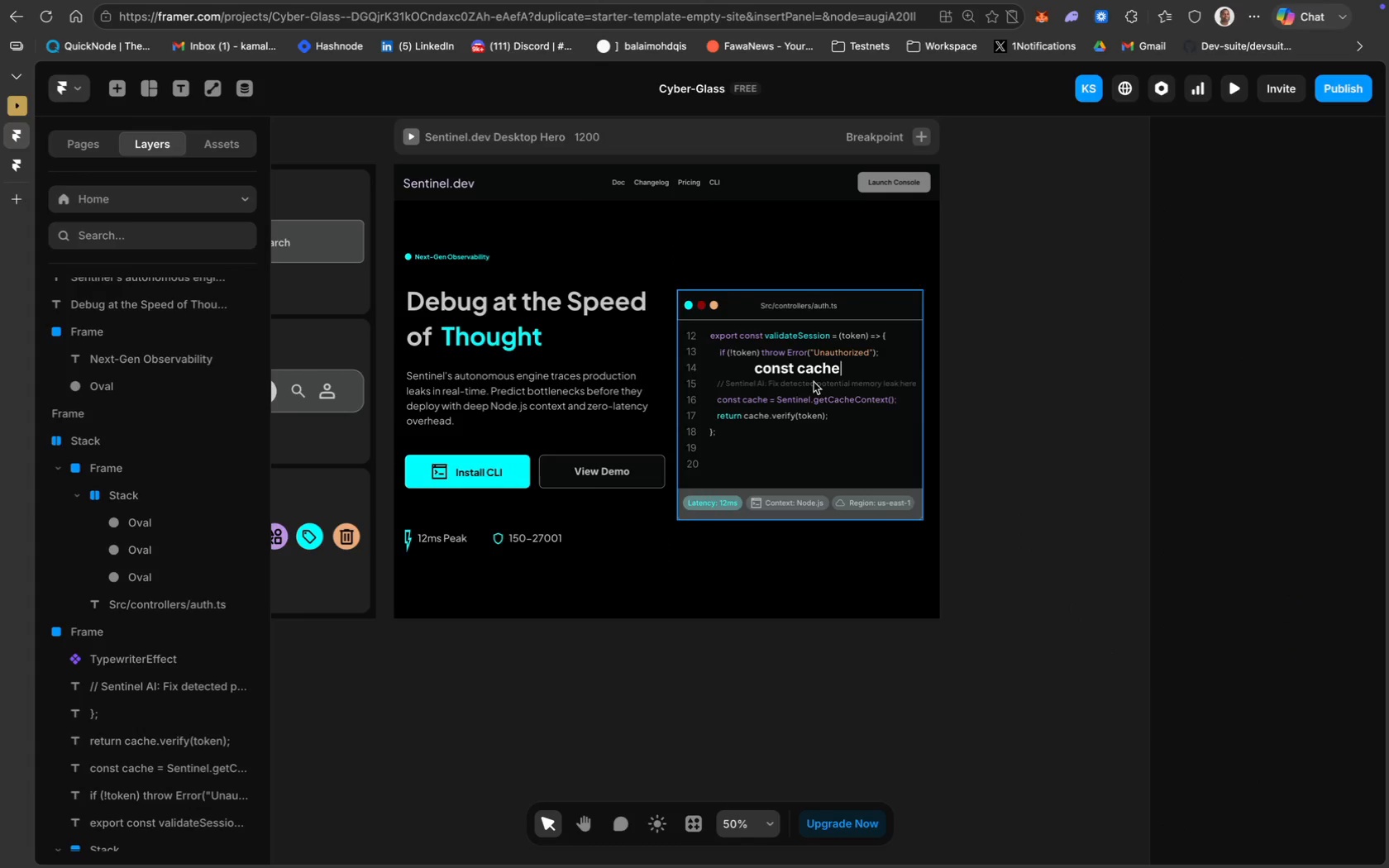 
left_click([800, 368])
 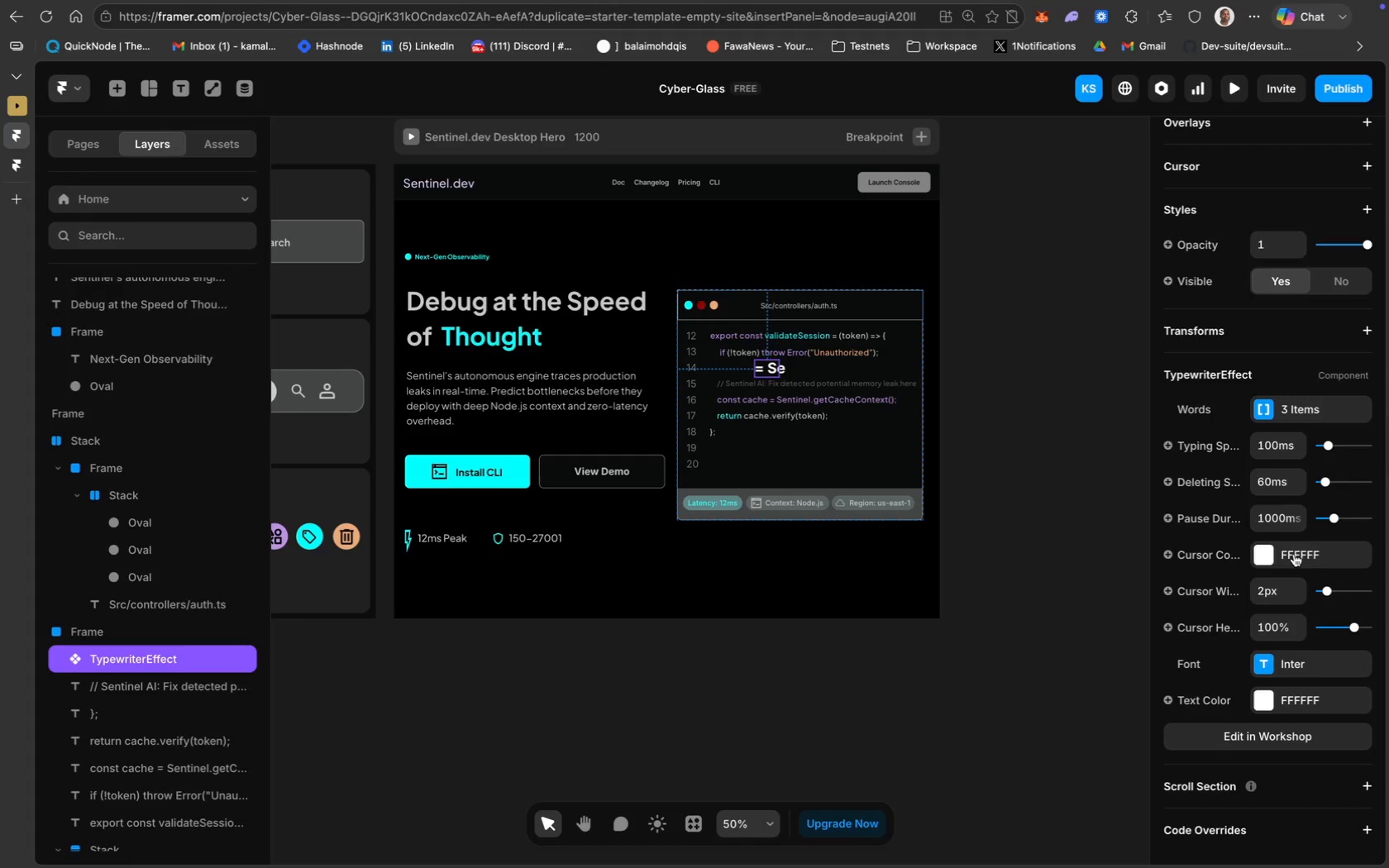 
left_click([1294, 554])
 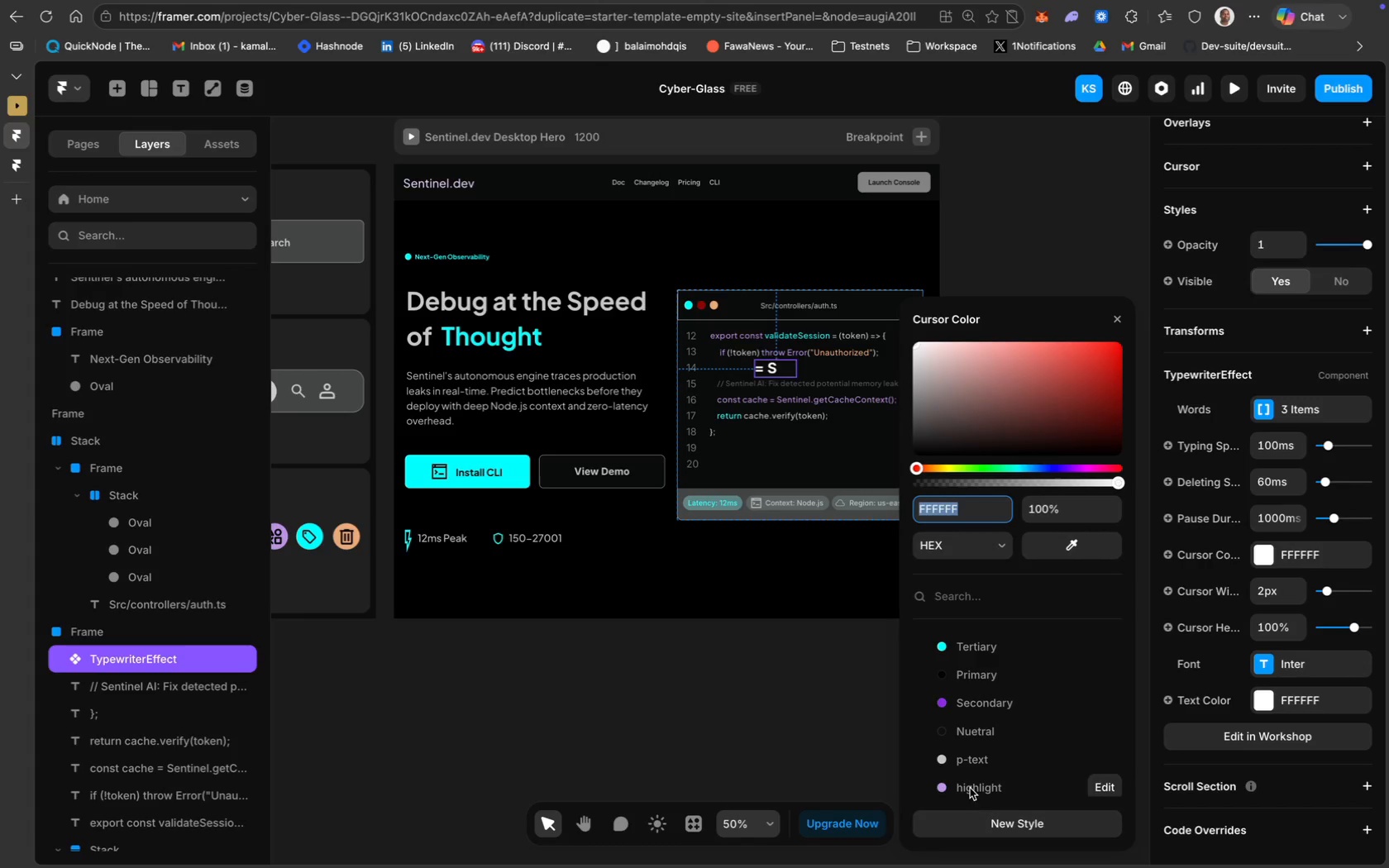 
mouse_move([982, 780])
 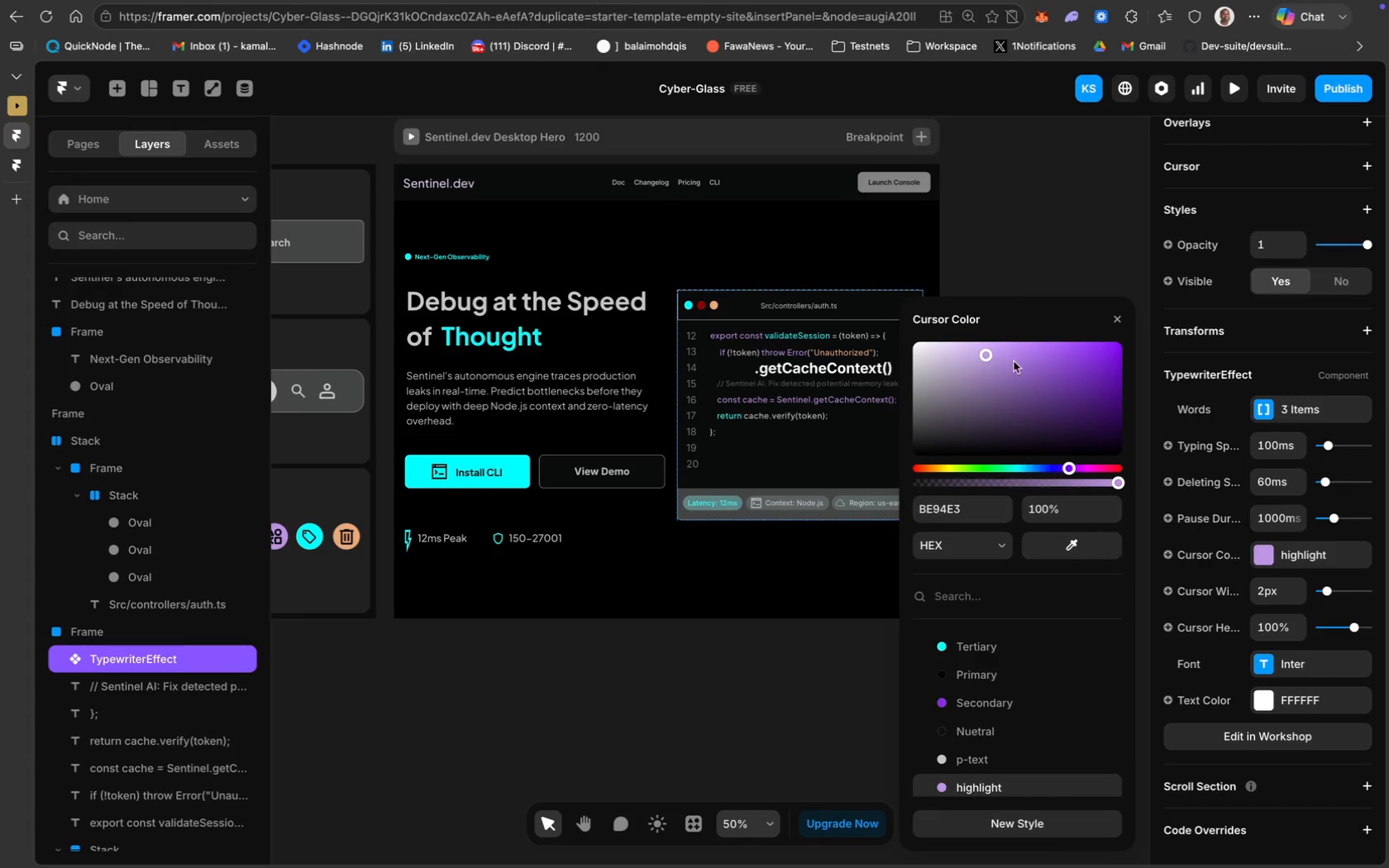 
left_click([1027, 289])
 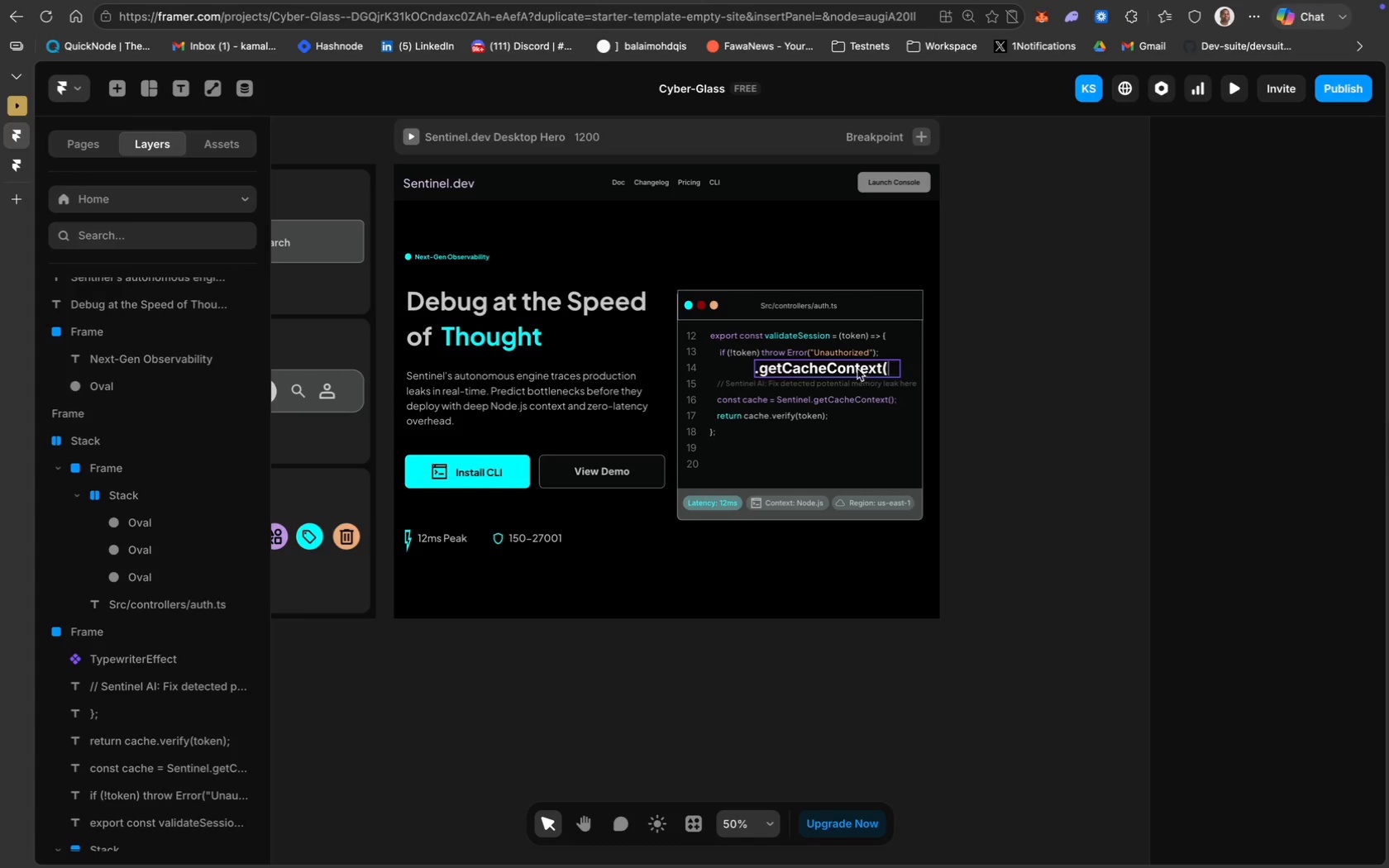 
left_click([852, 367])
 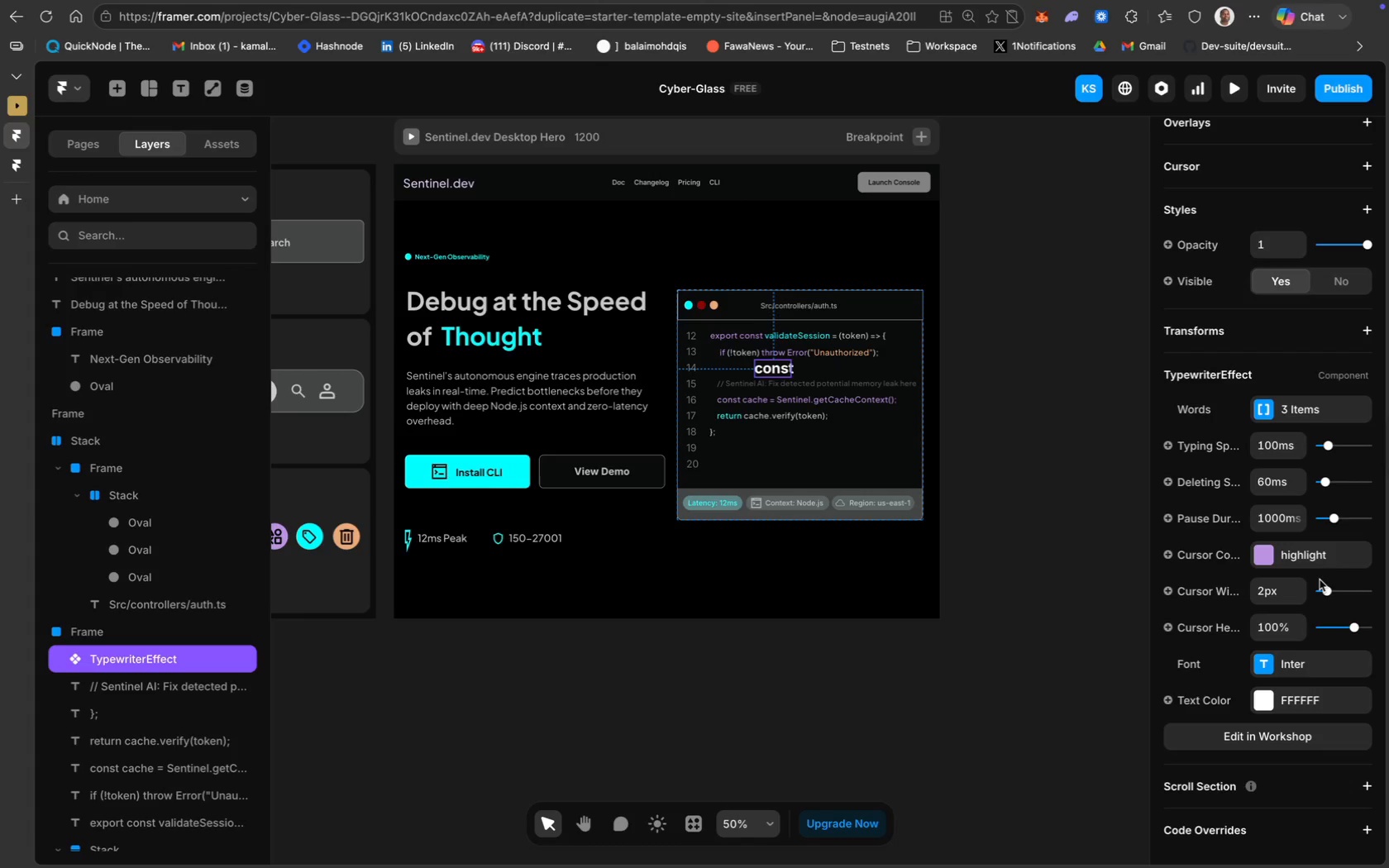 
left_click([1297, 551])
 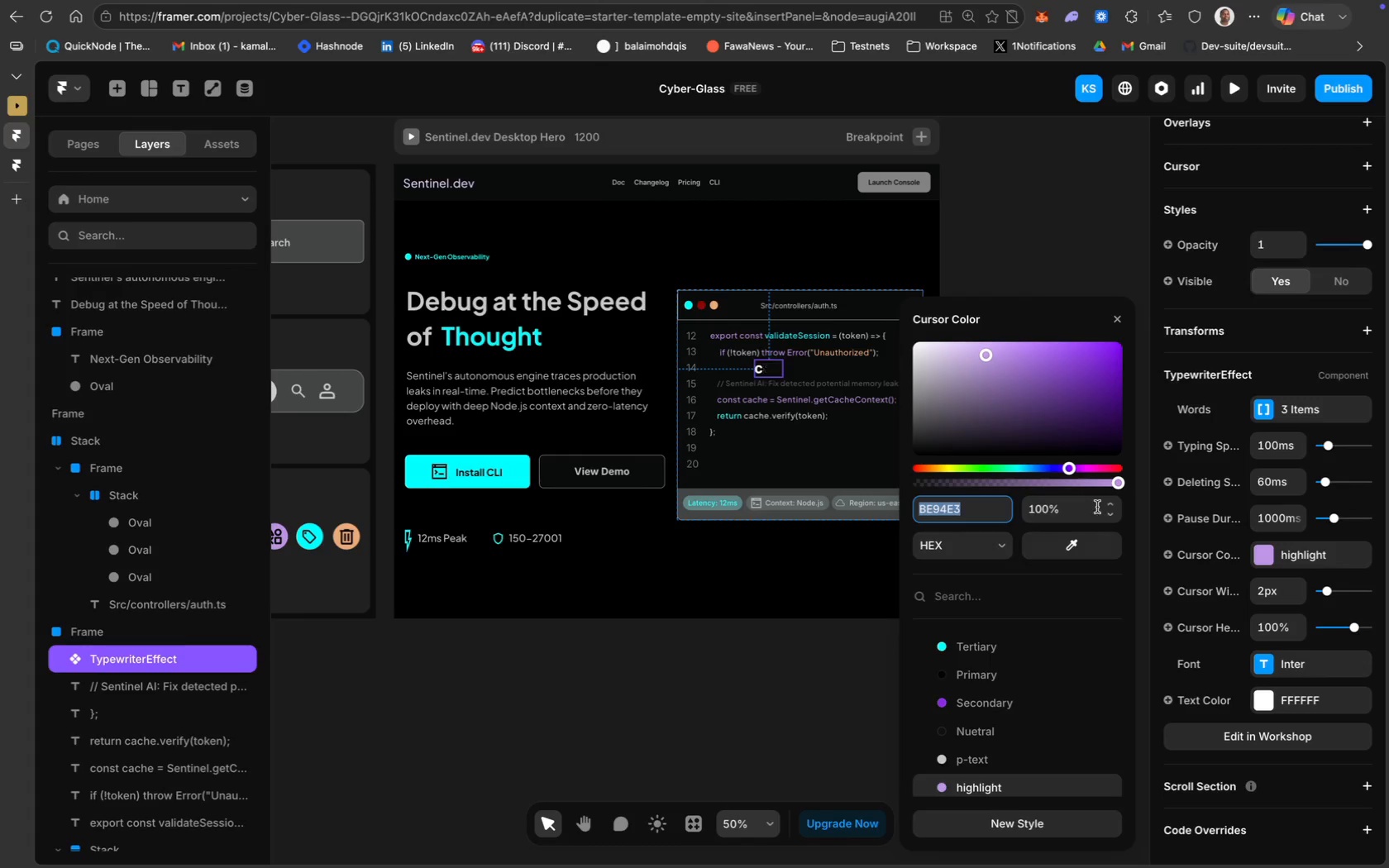 
left_click_drag(start_coordinate=[1119, 479], to_coordinate=[893, 493])
 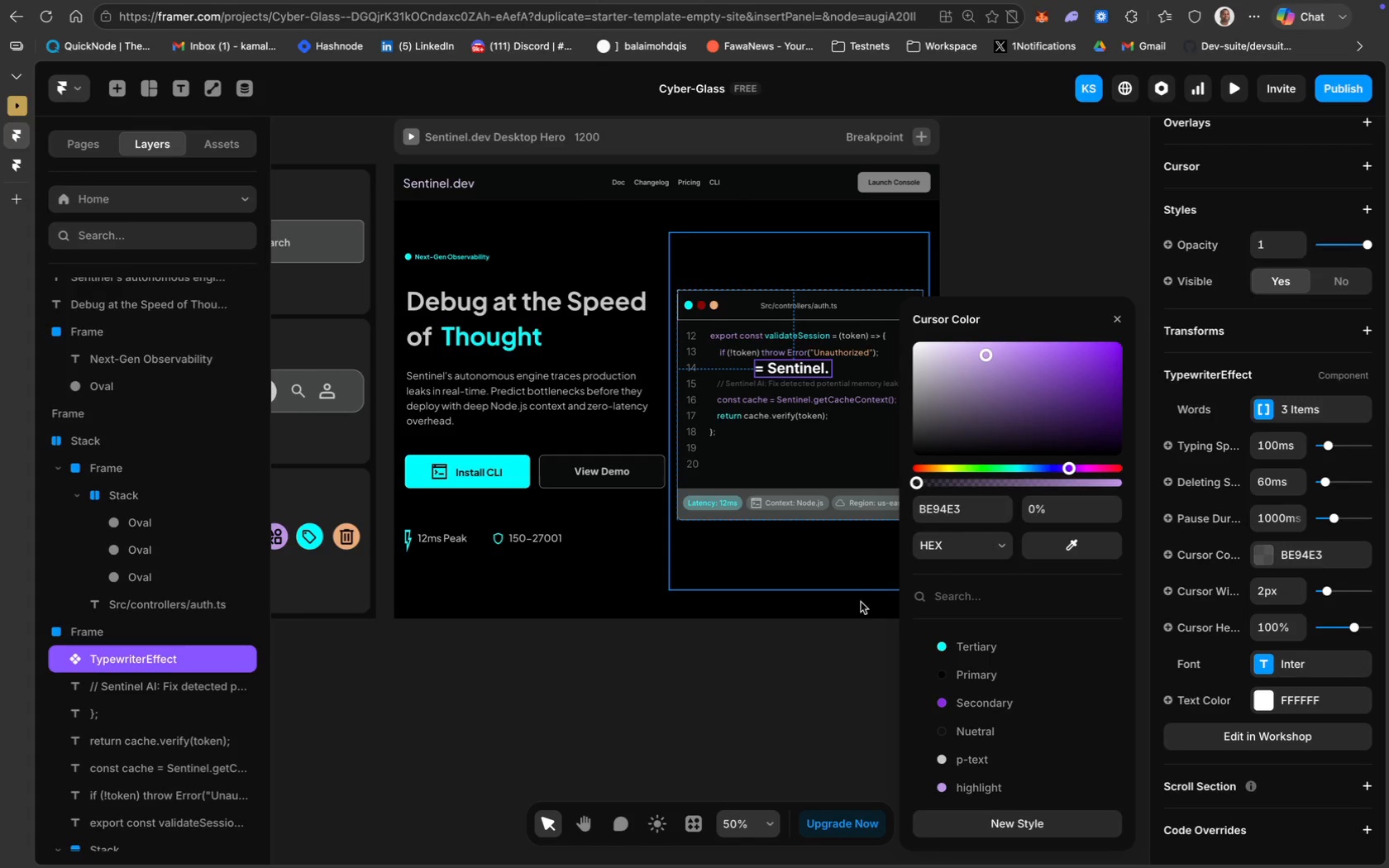 
left_click([829, 641])
 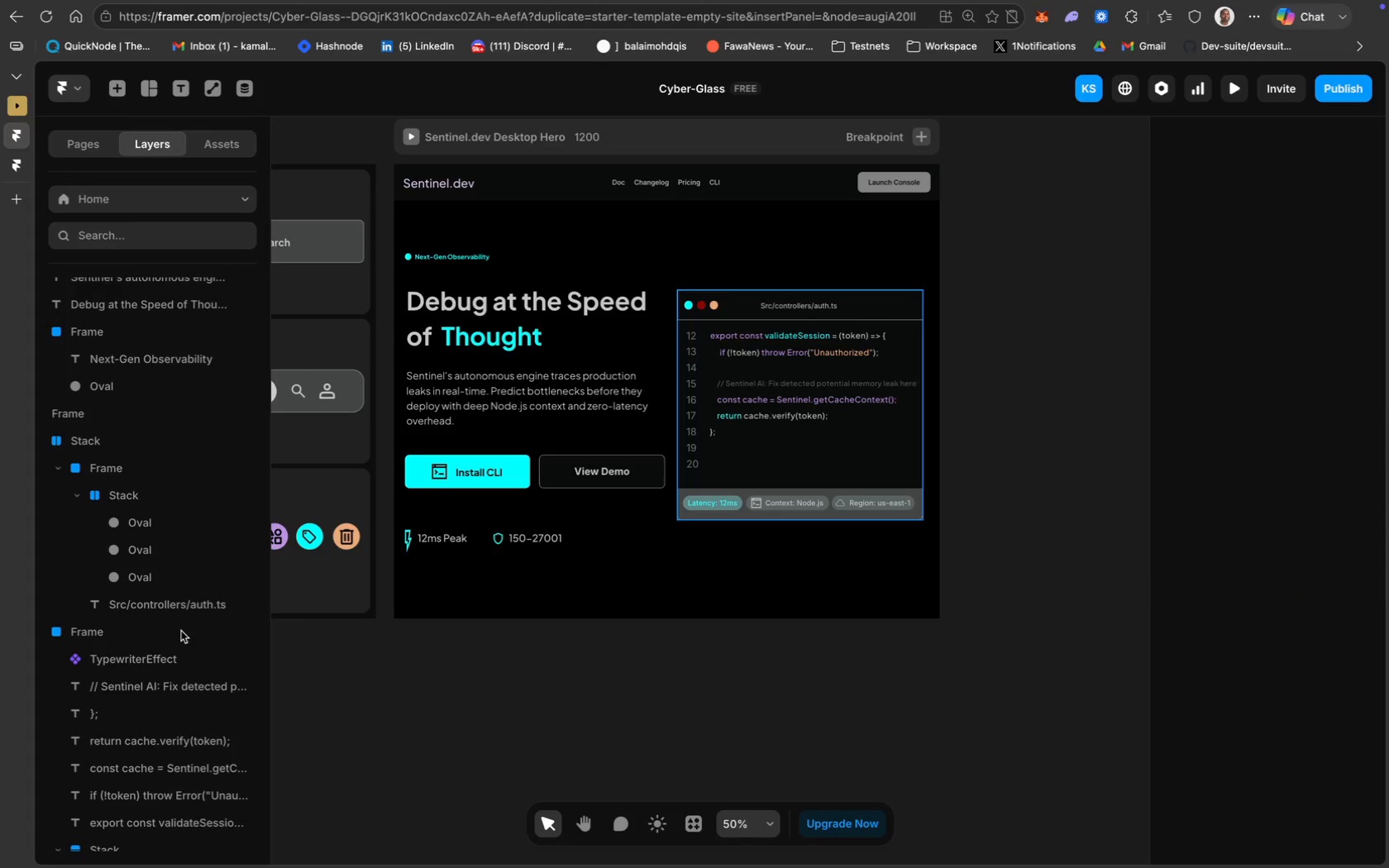 
left_click([136, 662])
 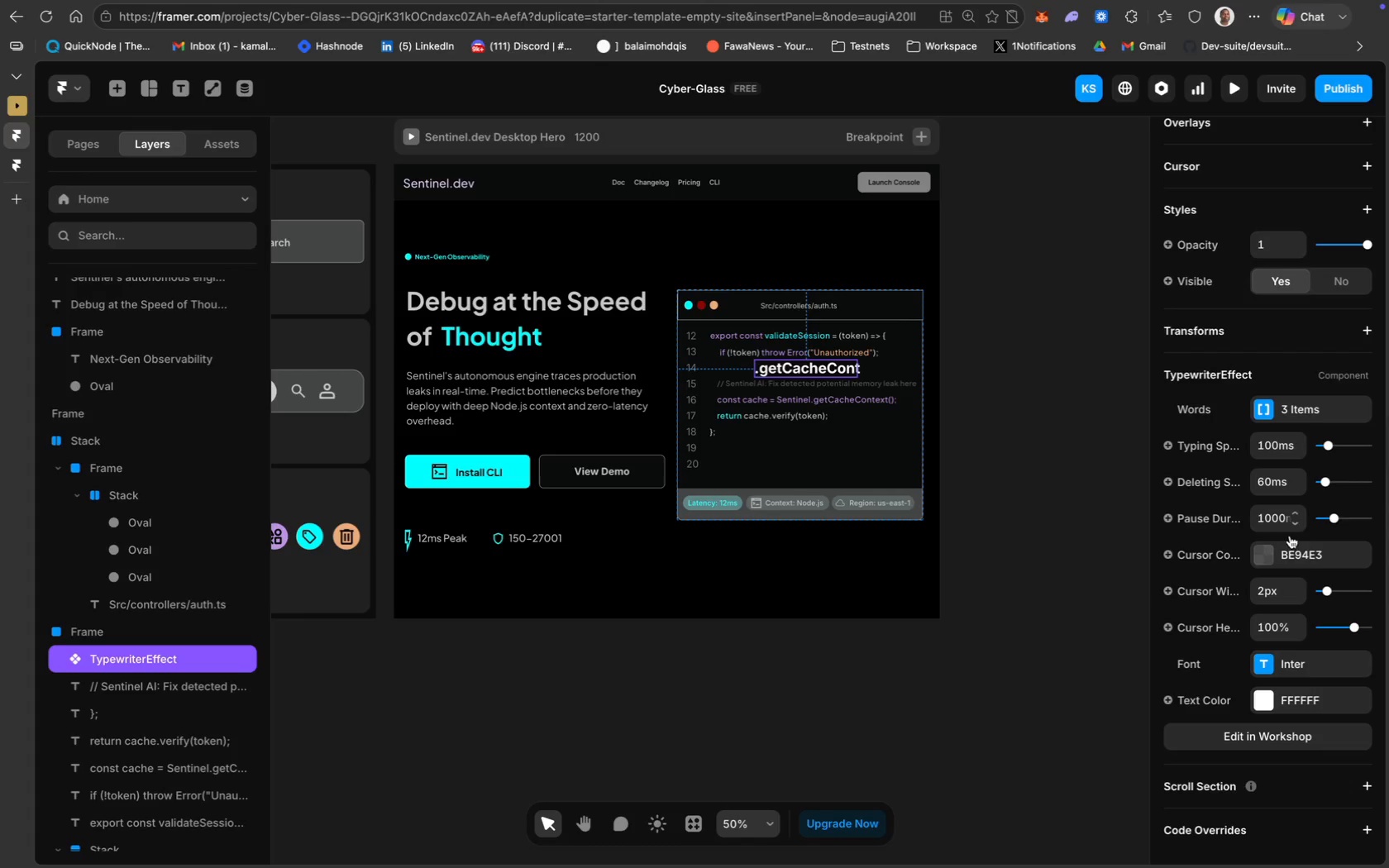 
scroll: coordinate [1331, 547], scroll_direction: down, amount: 35.0
 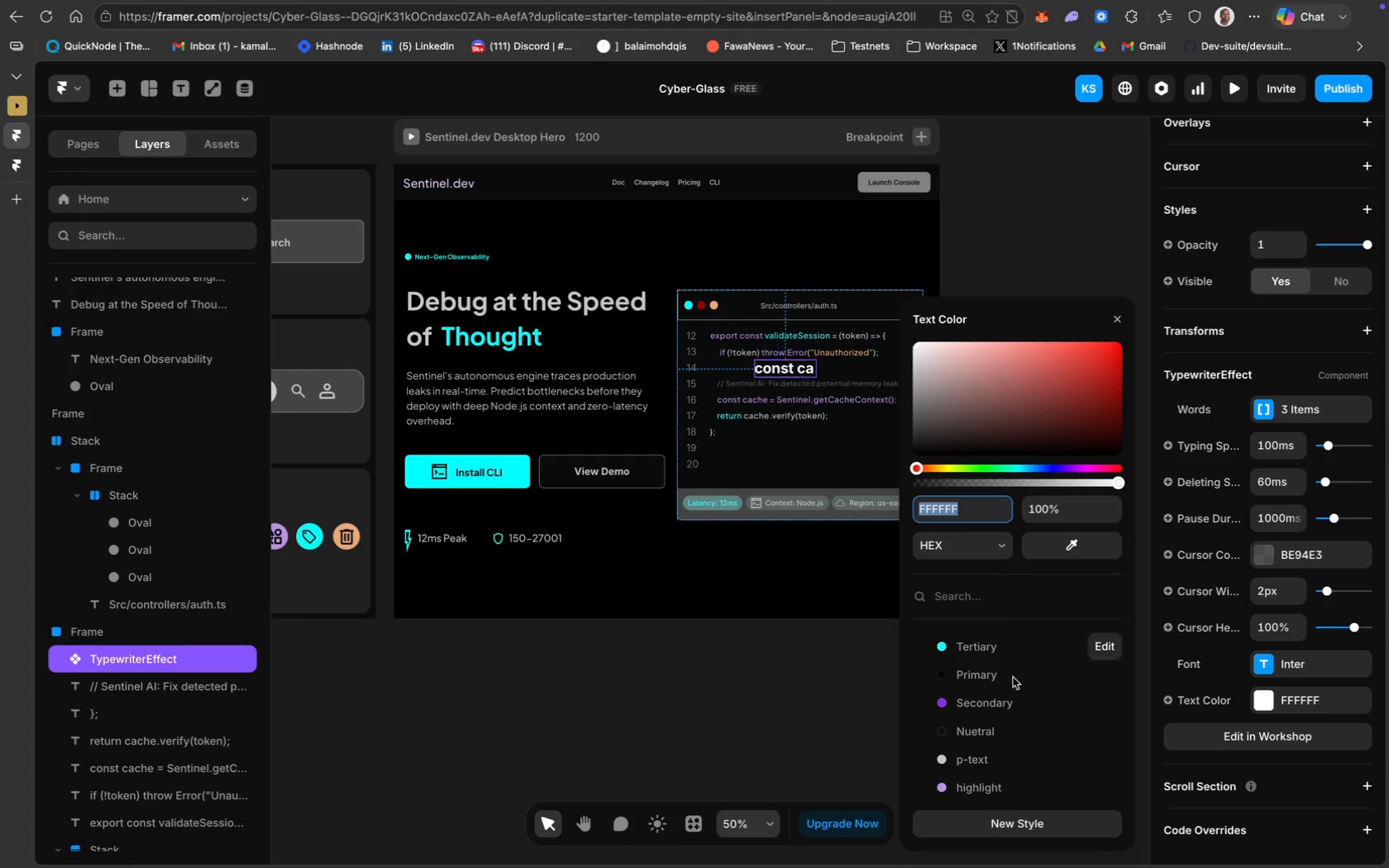 
wait(7.8)
 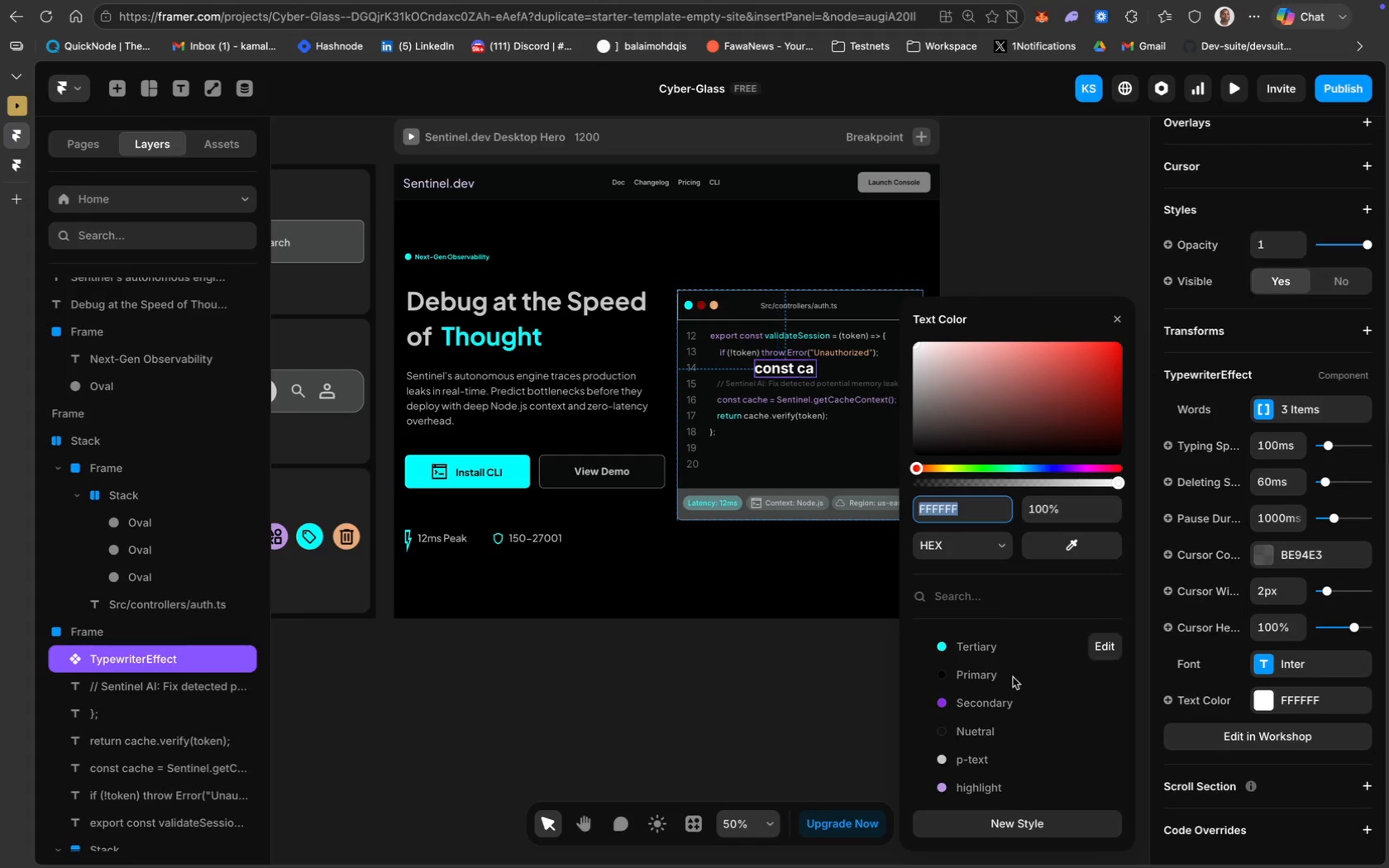 
scroll: coordinate [1283, 459], scroll_direction: down, amount: 11.0
 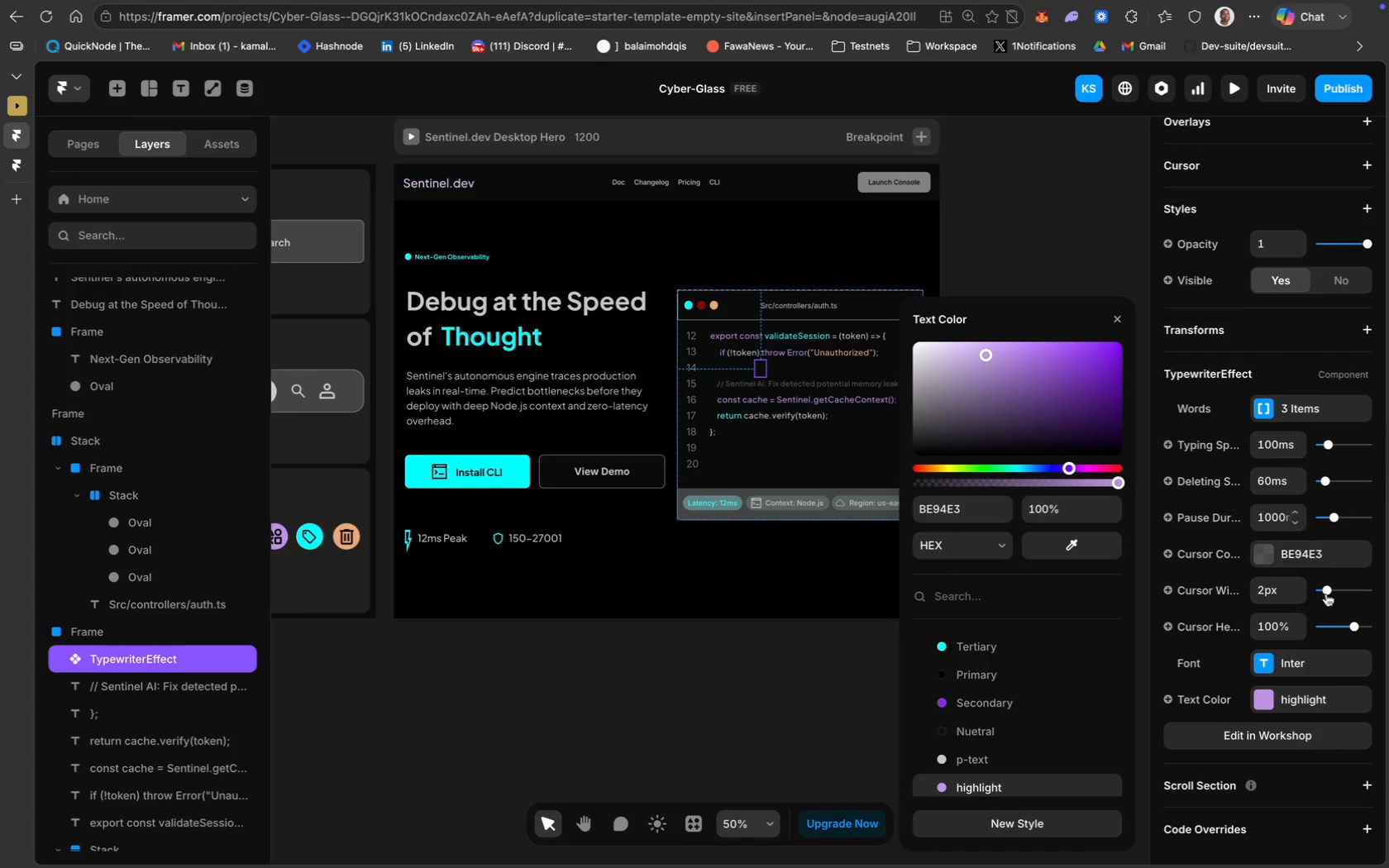 
left_click([1308, 704])
 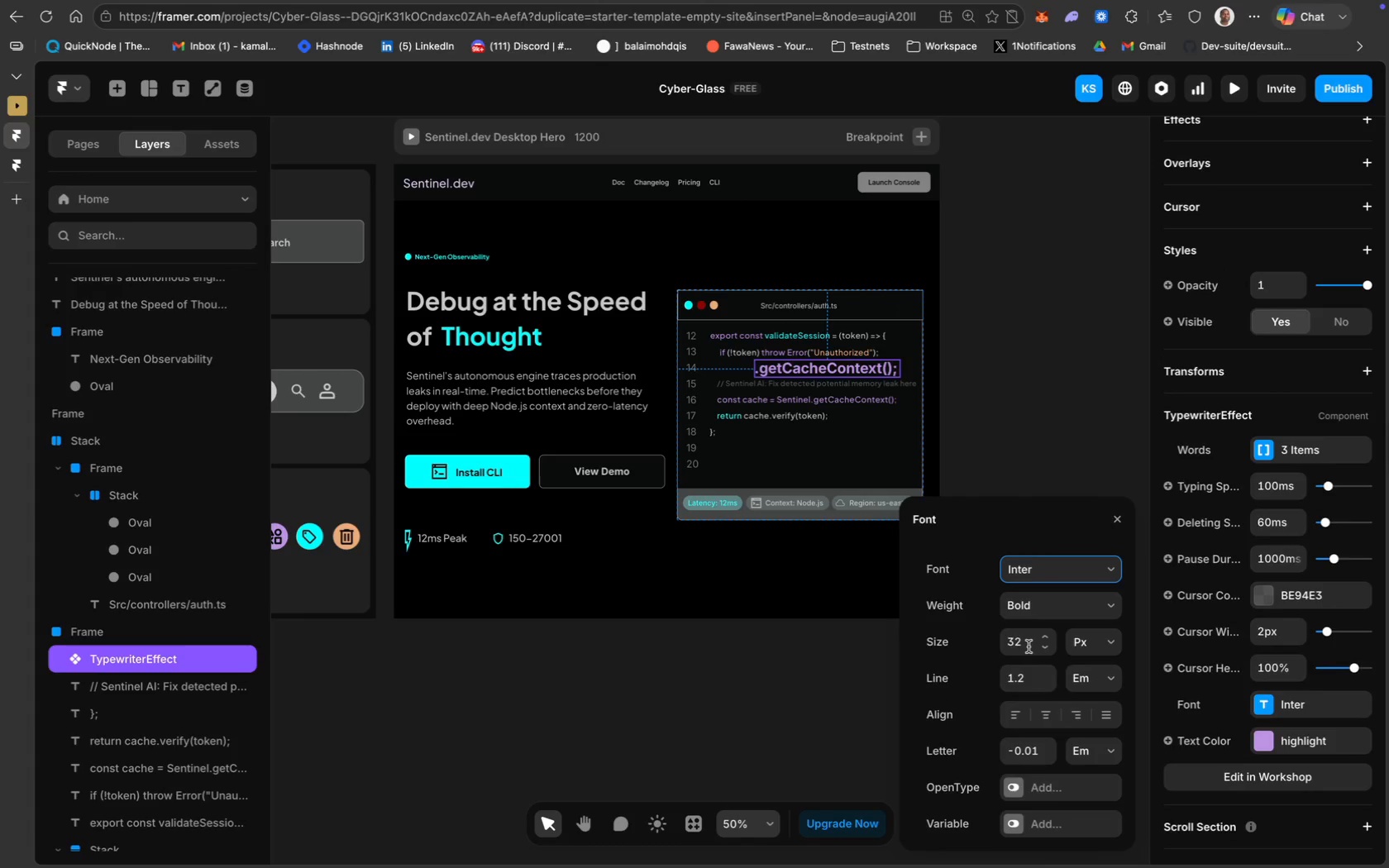 
scroll: coordinate [1334, 631], scroll_direction: up, amount: 10.0
 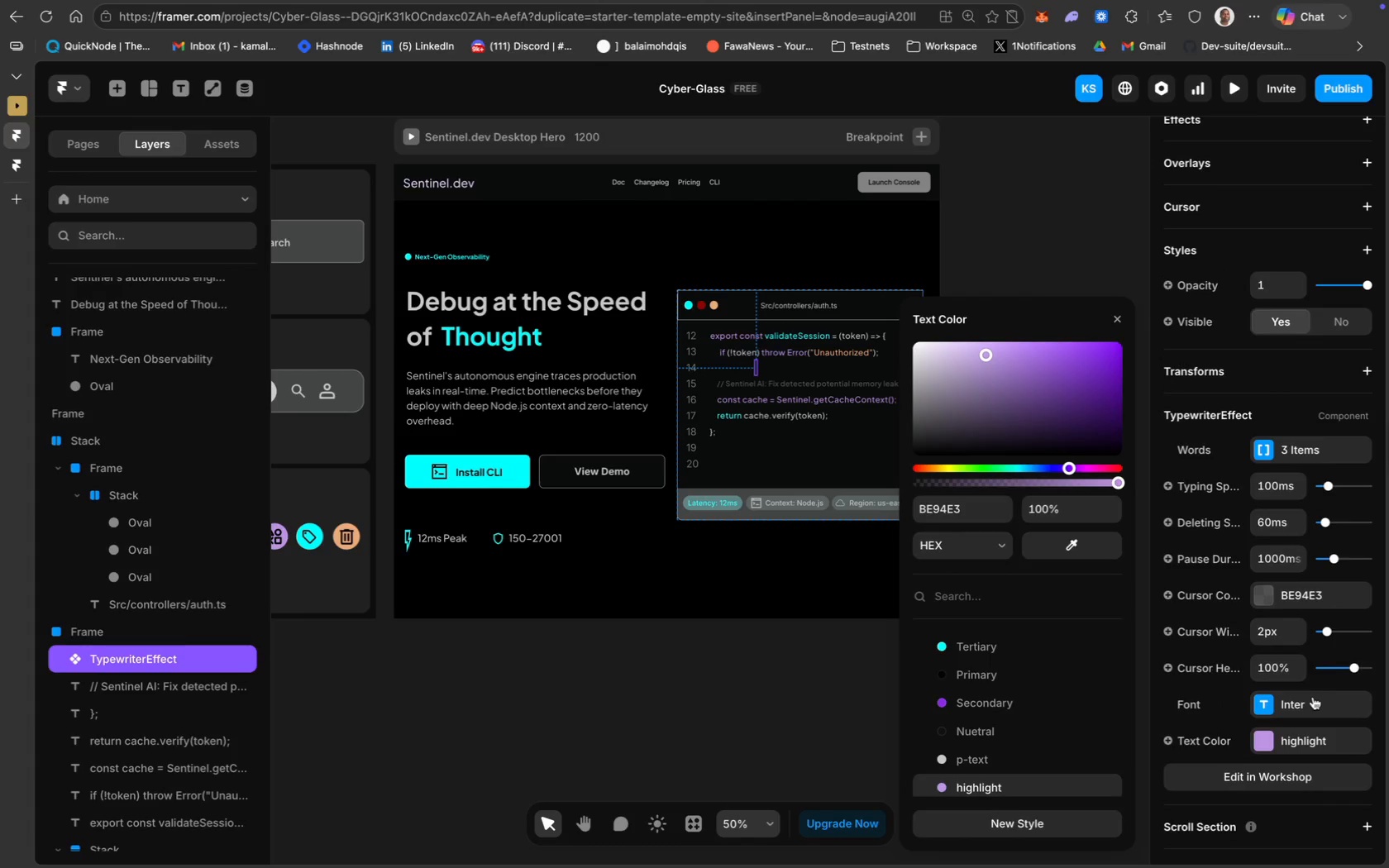 
left_click([1027, 644])
 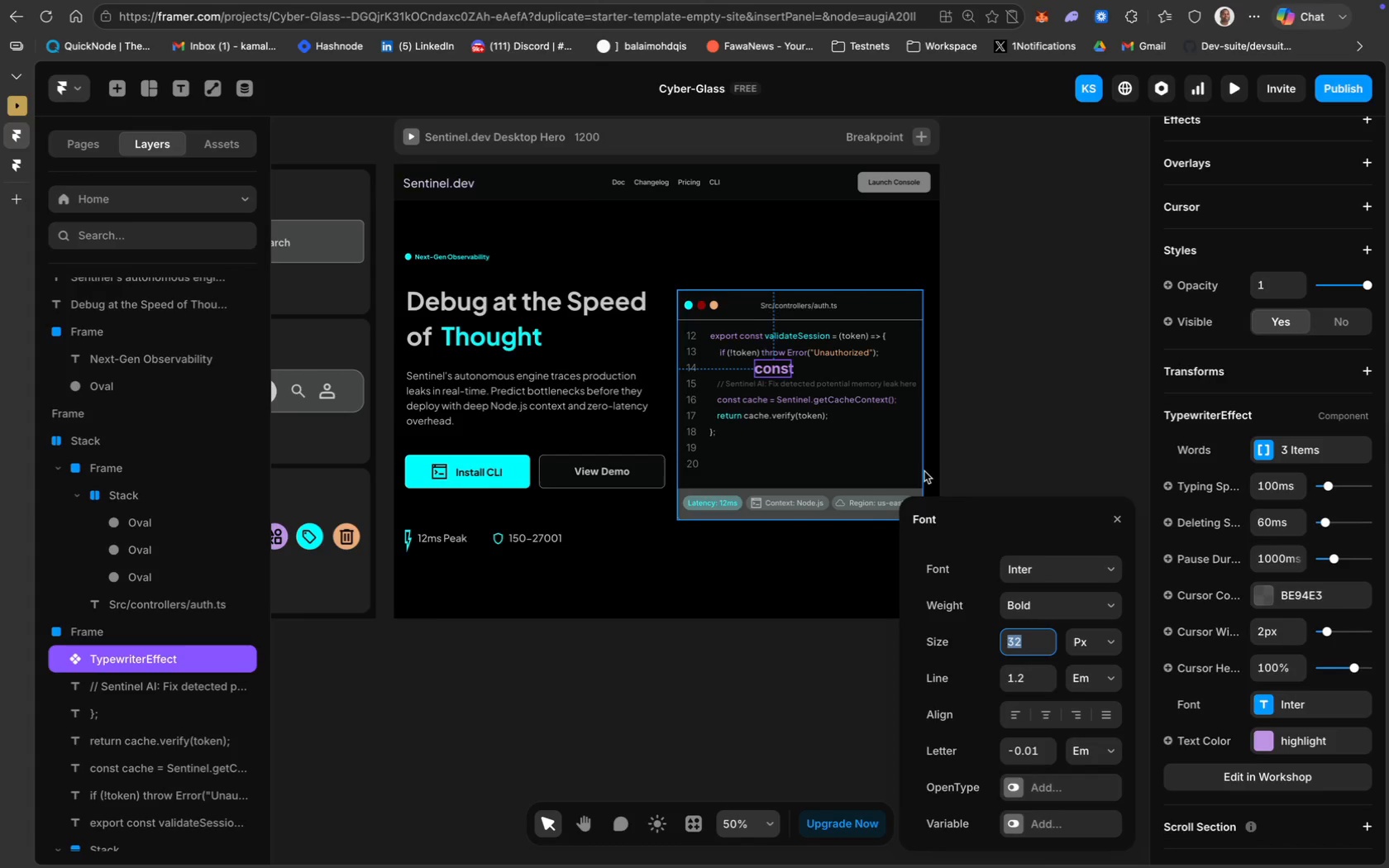 
type(18)
key(Backspace)
type(8)
 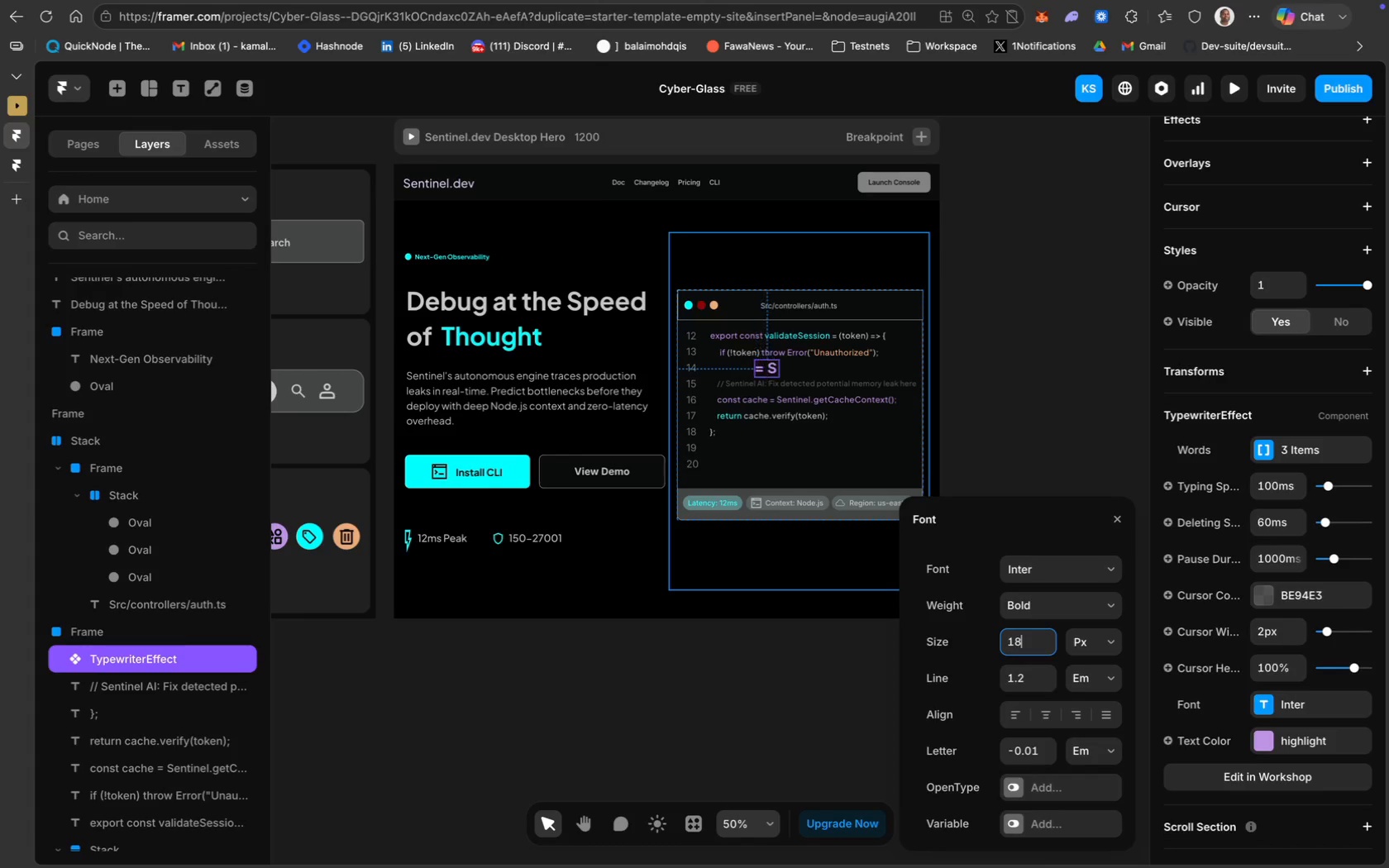 
key(Enter)
 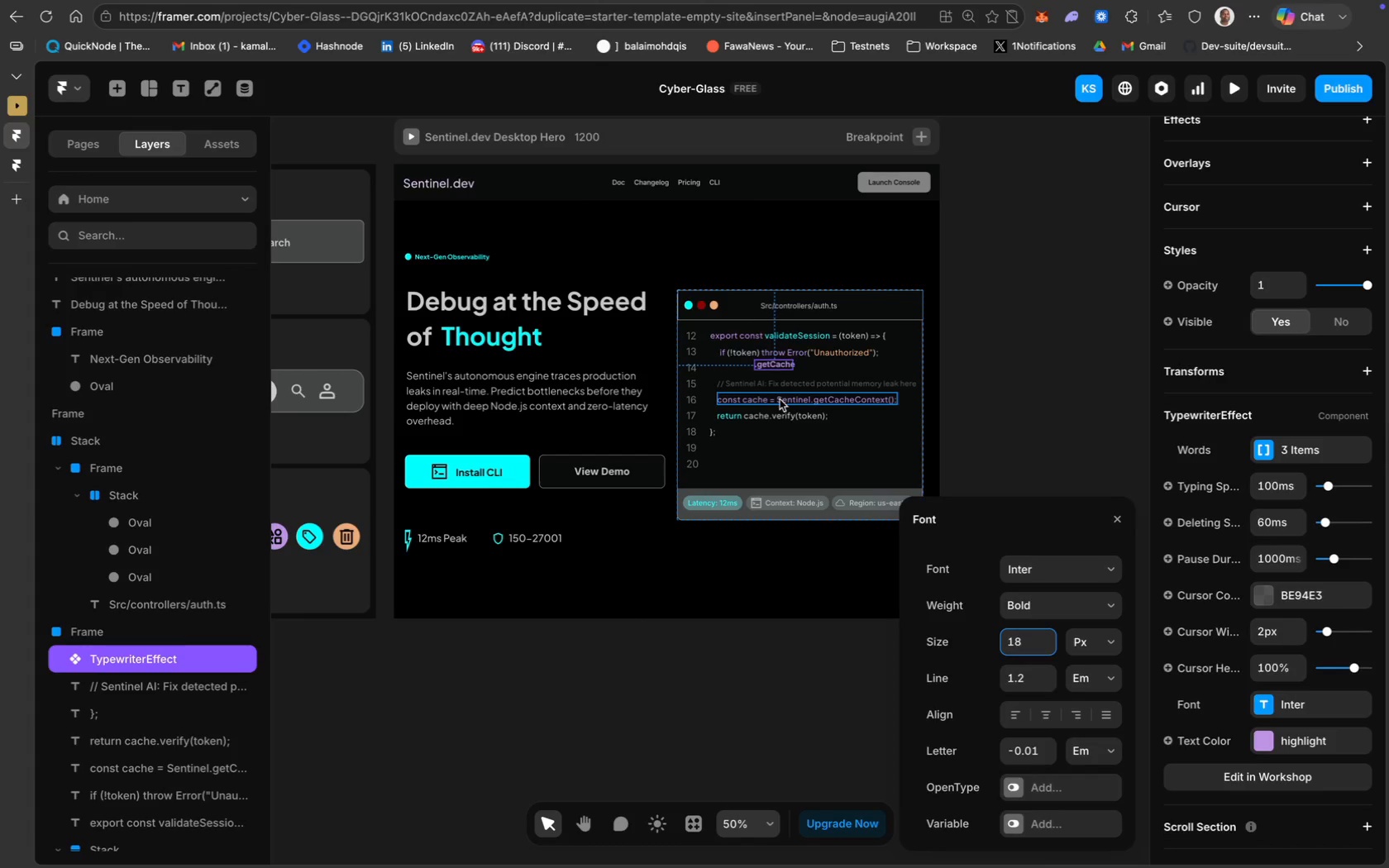 
wait(5.98)
 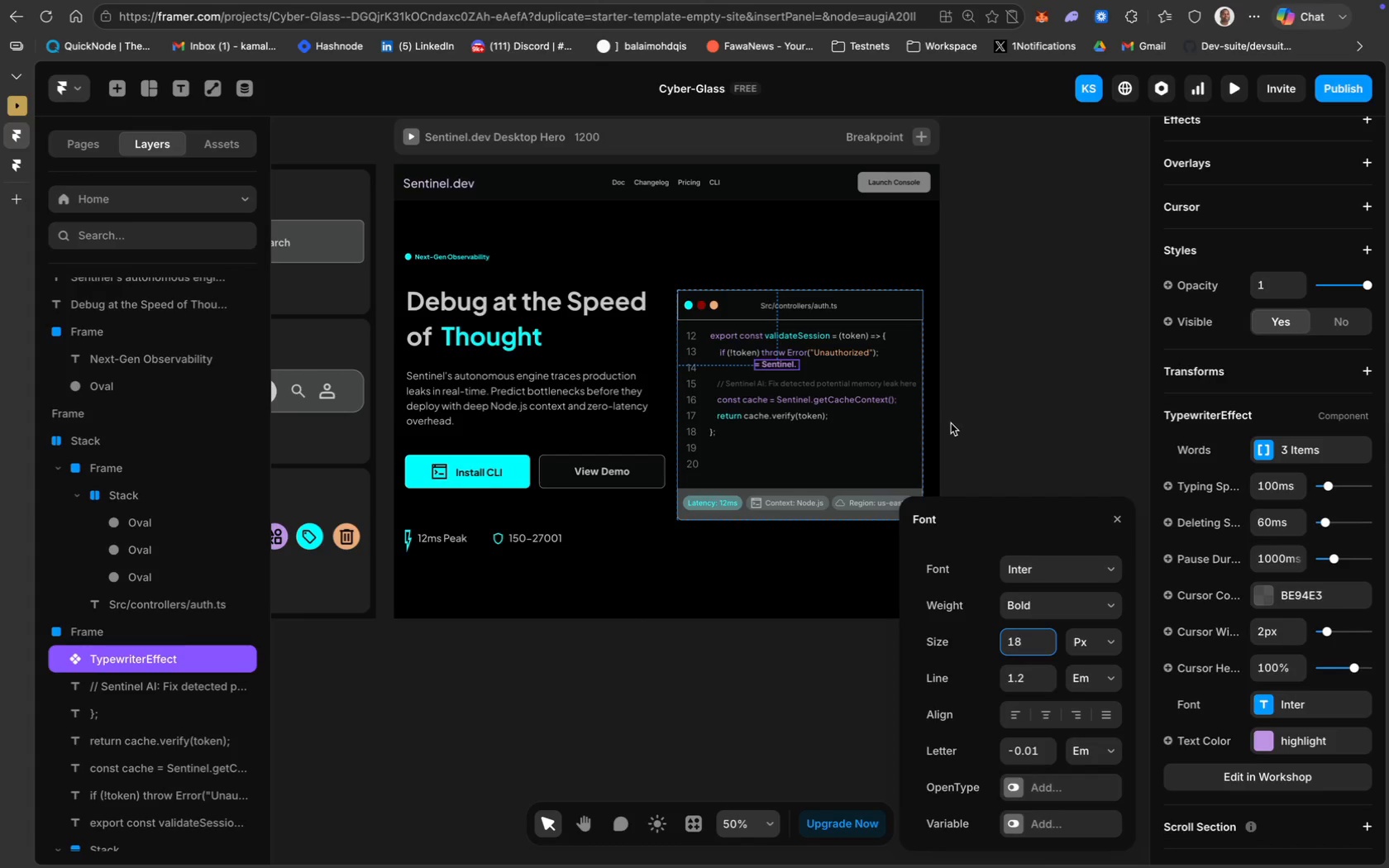 
mouse_move([853, 414])
 